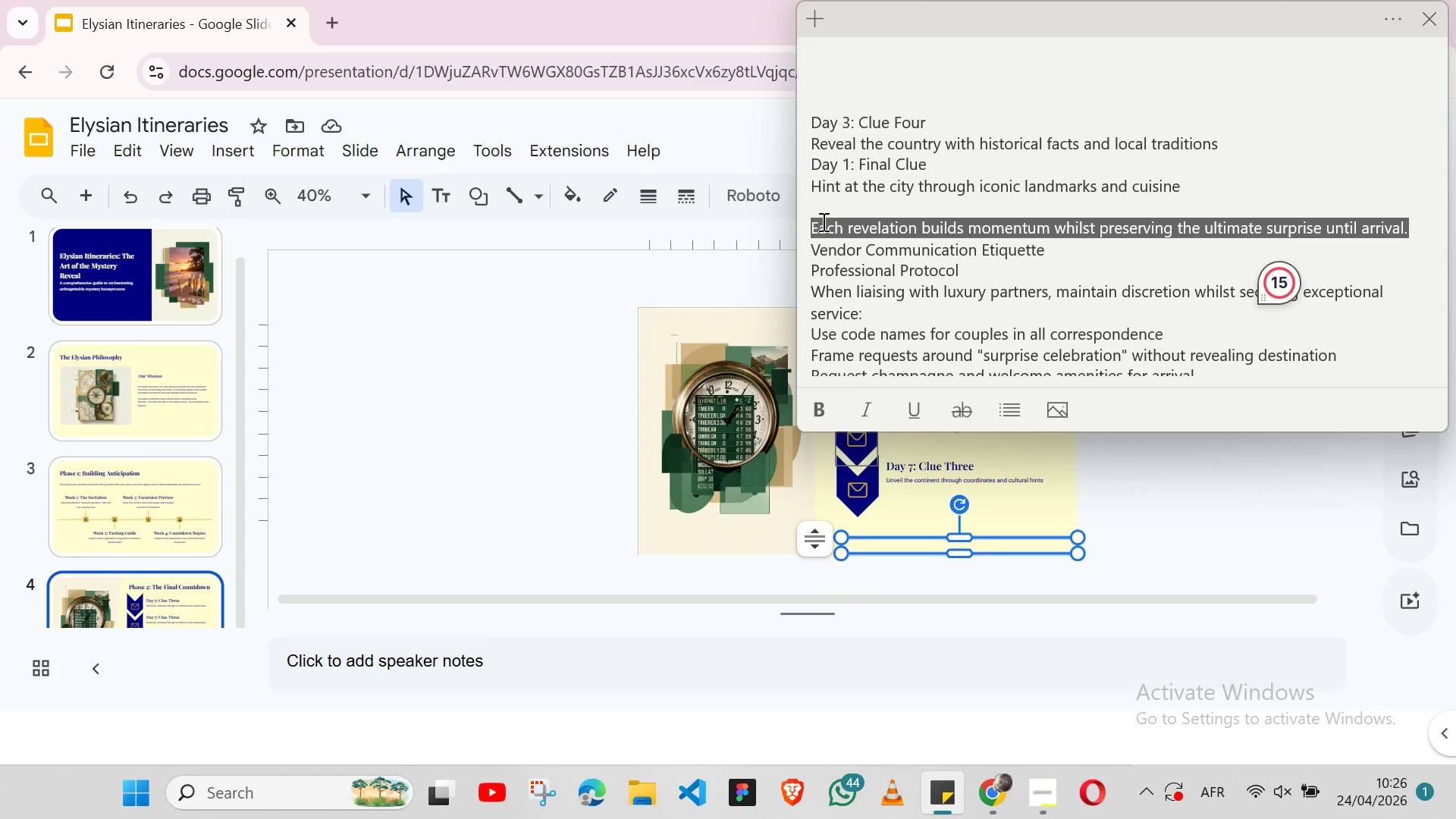 
key(Control+X)
 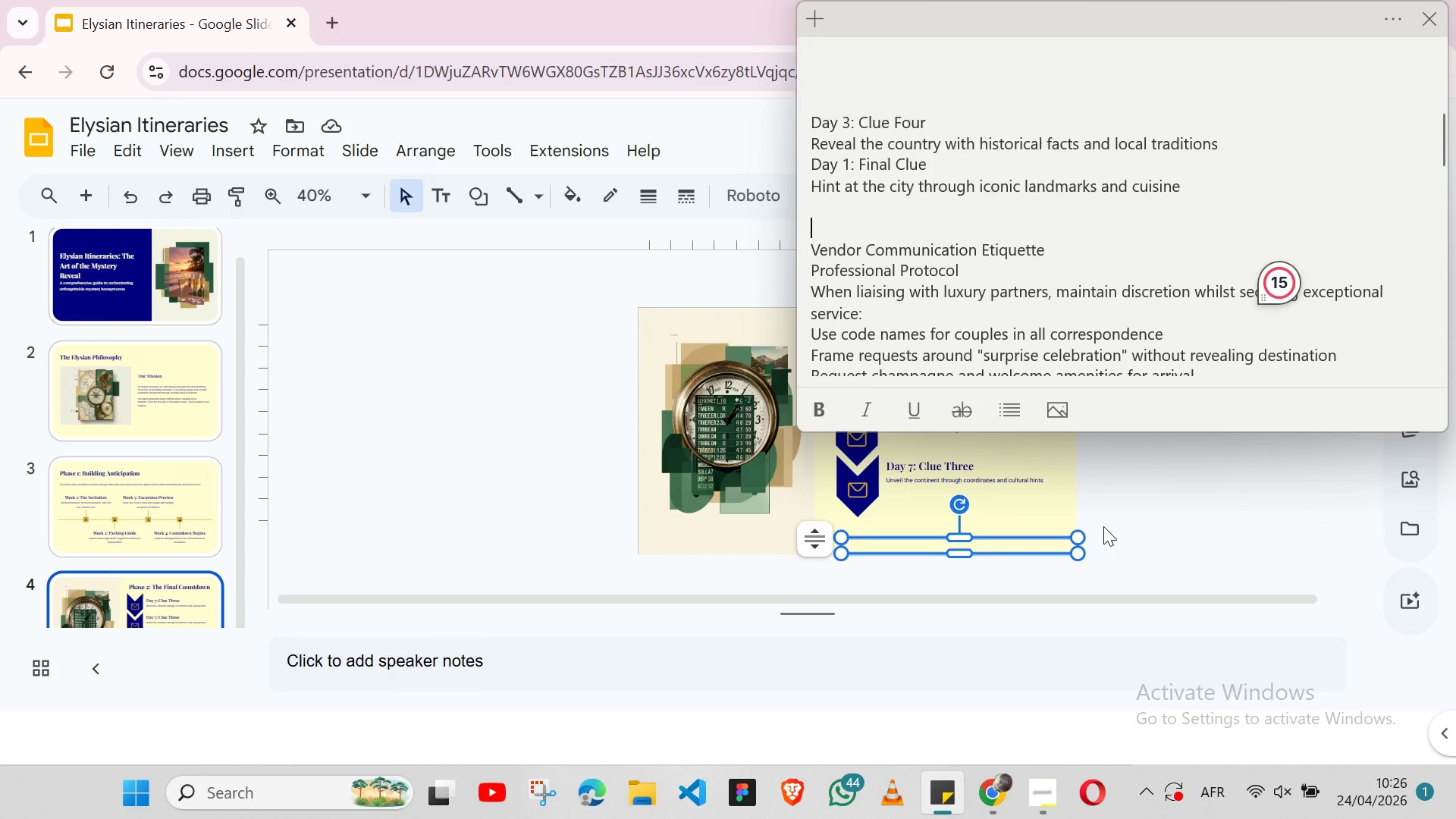 
left_click([1114, 529])
 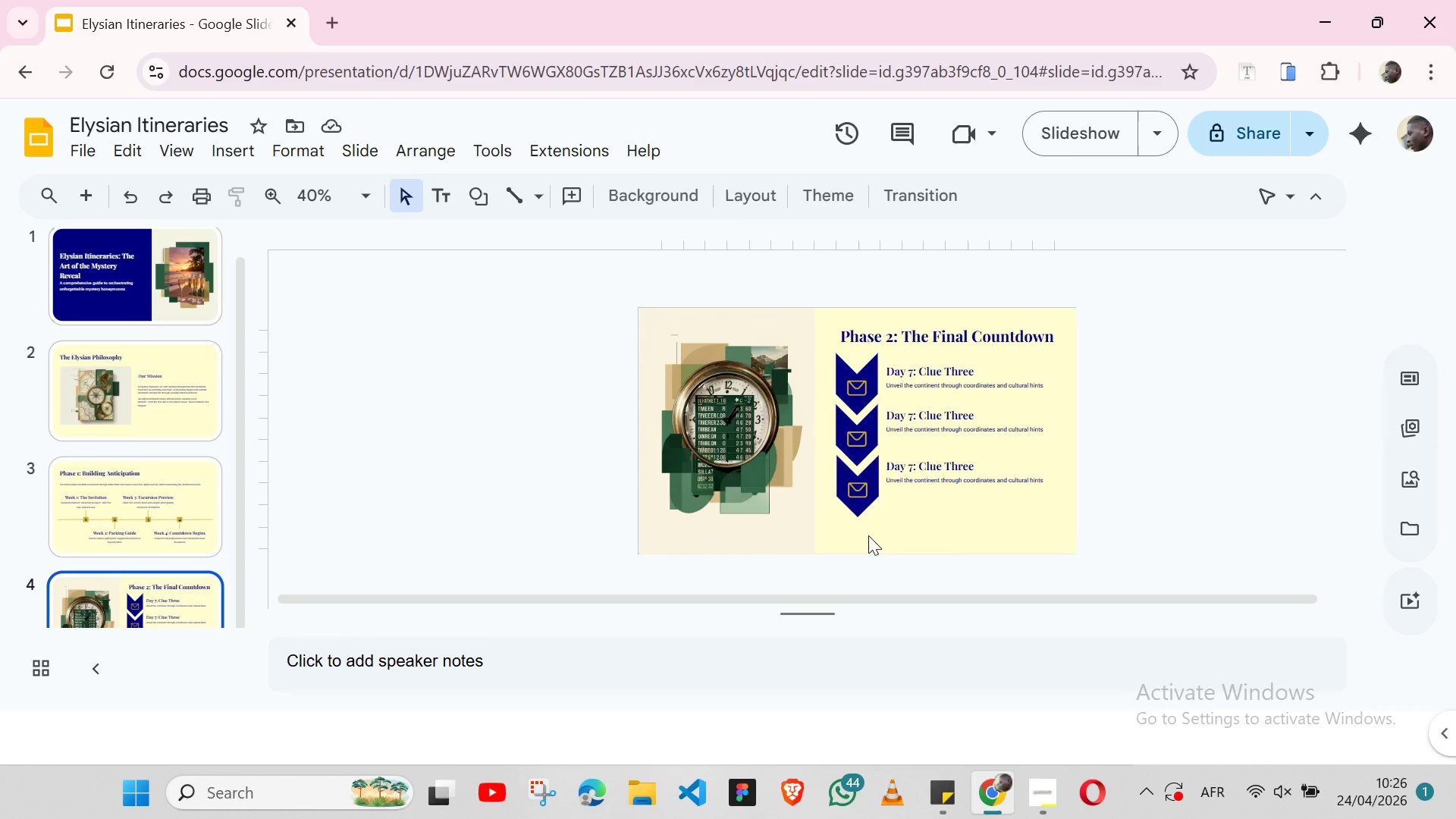 
left_click([868, 535])
 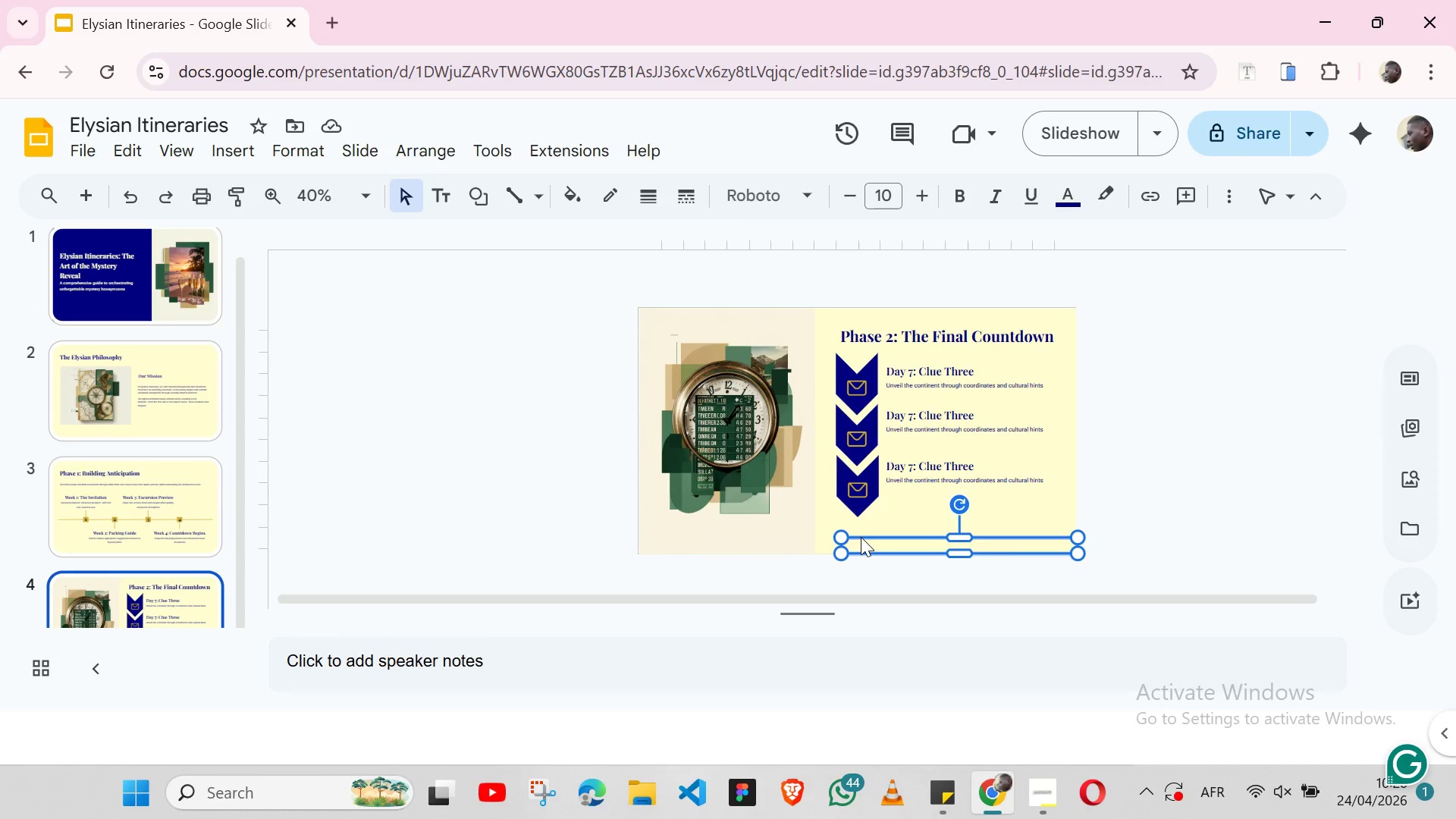 
double_click([861, 537])
 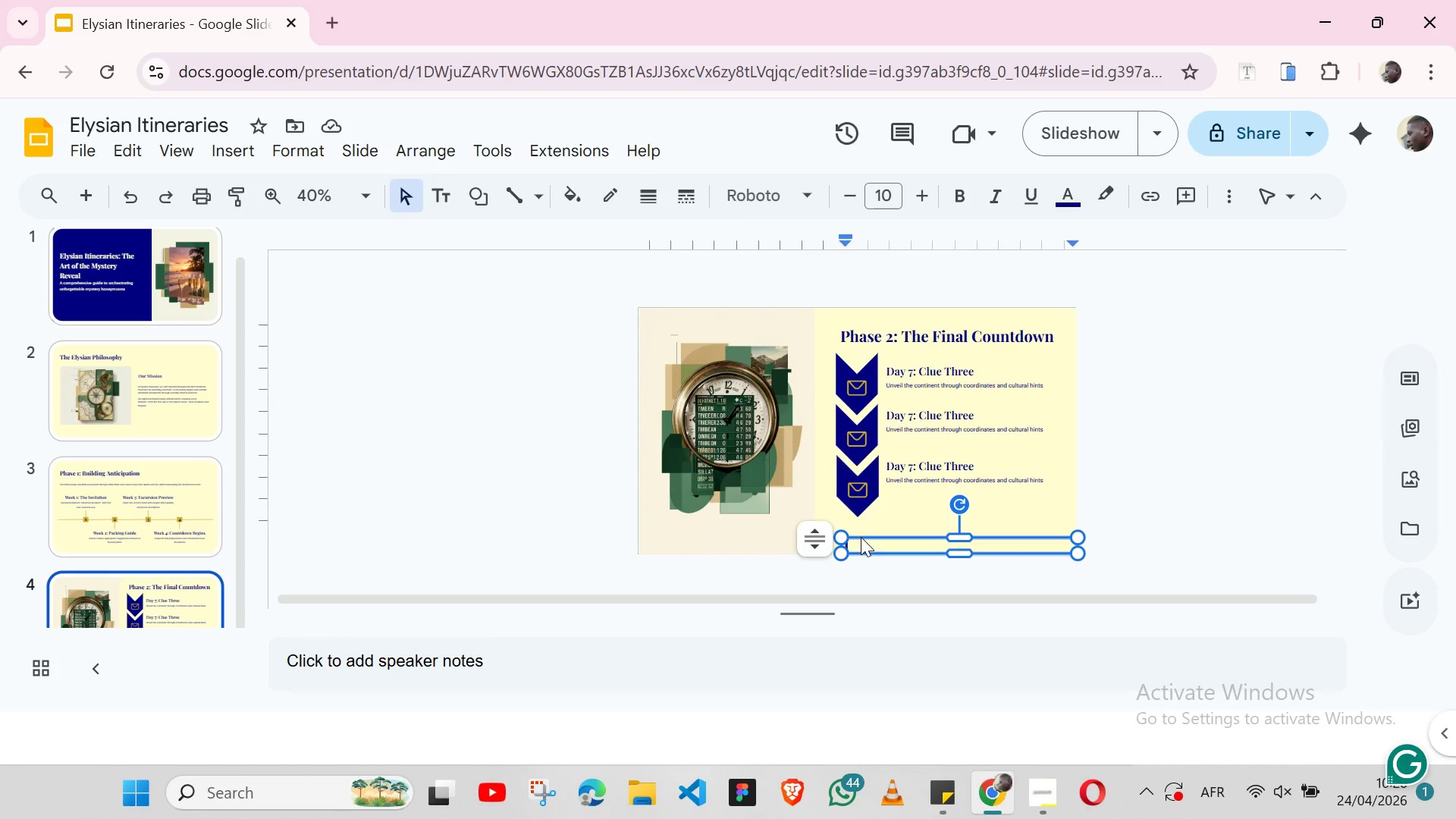 
triple_click([861, 537])
 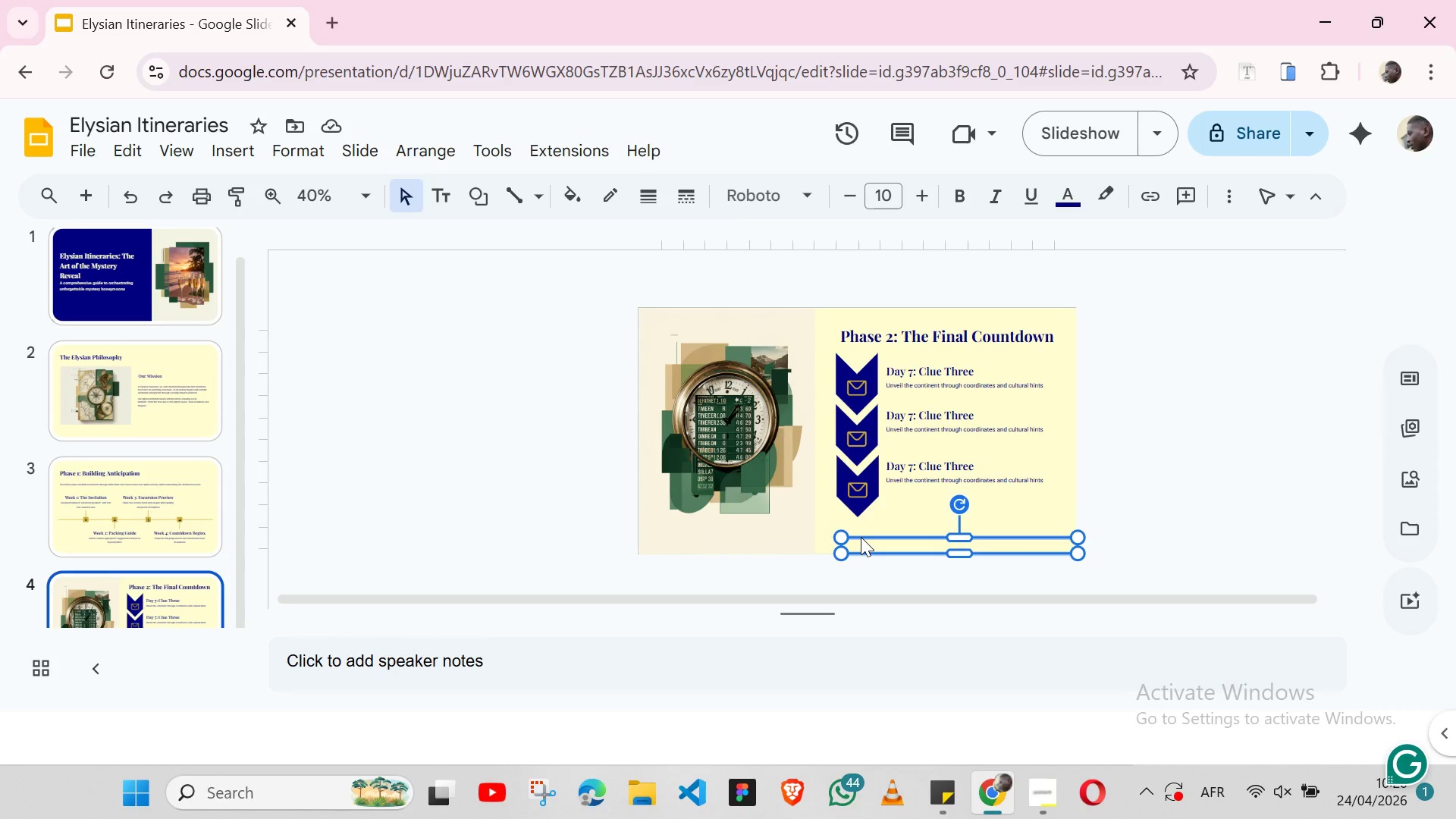 
left_click([861, 537])
 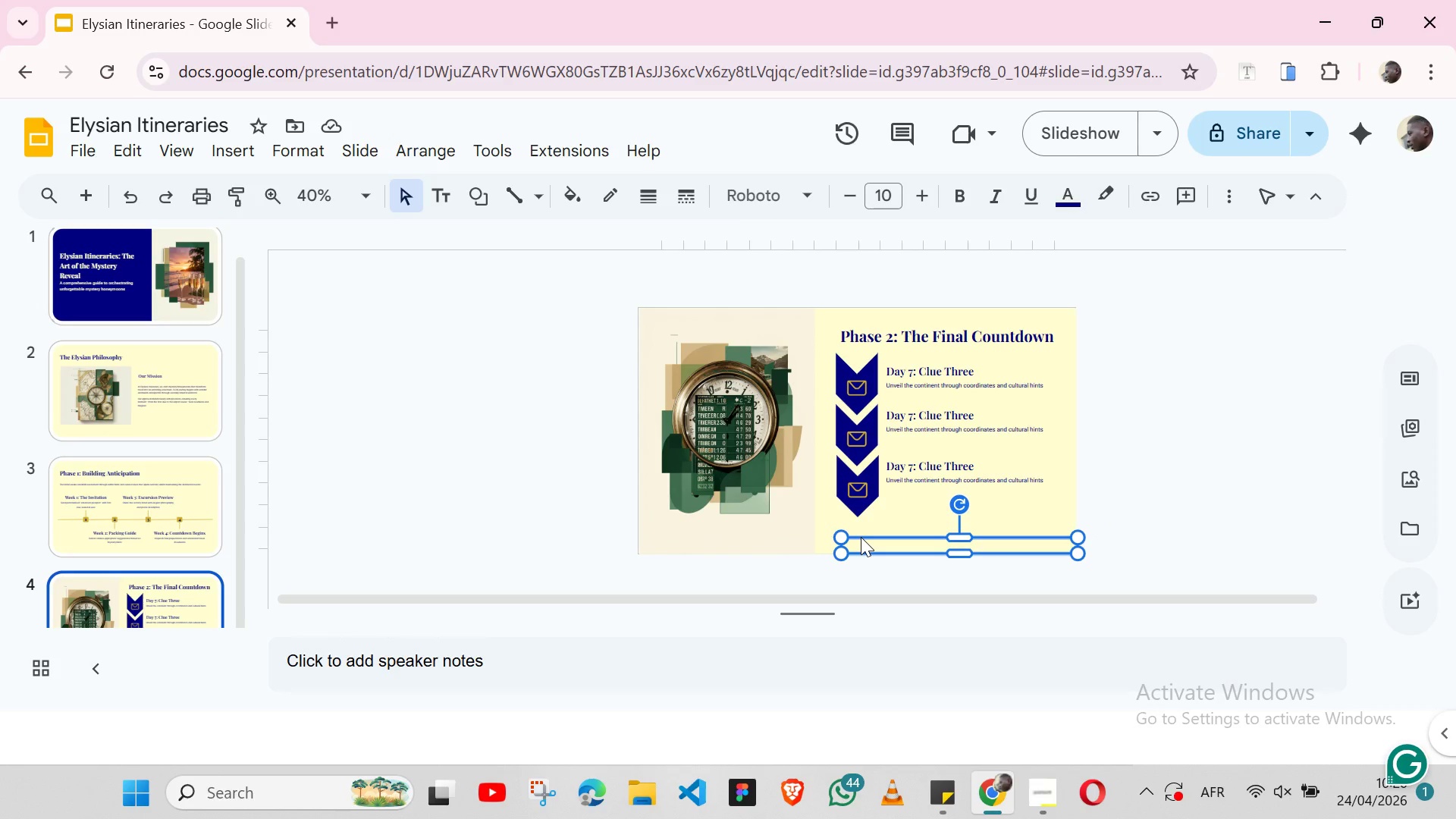 
left_click([861, 537])
 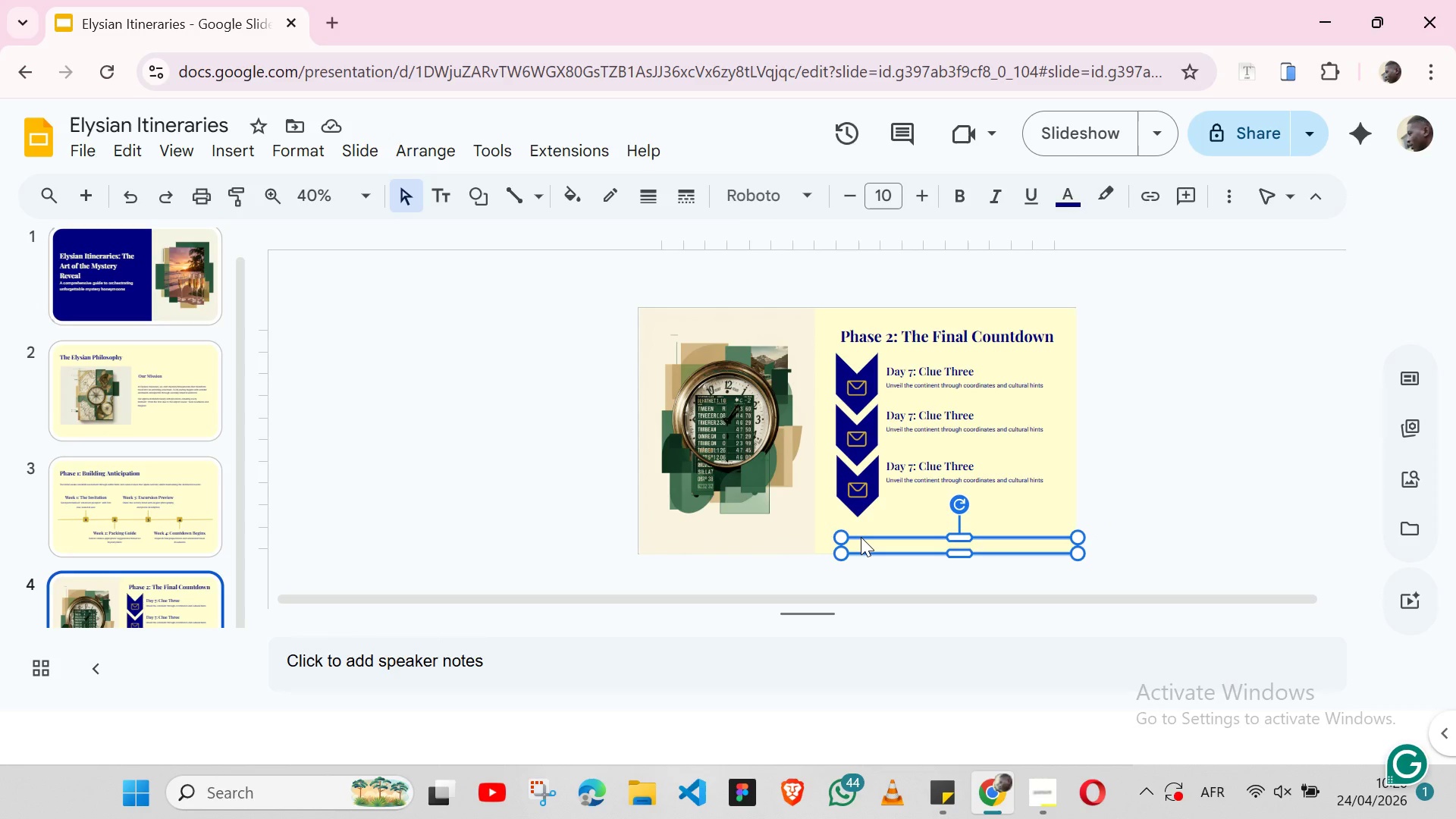 
key(Control+V)
 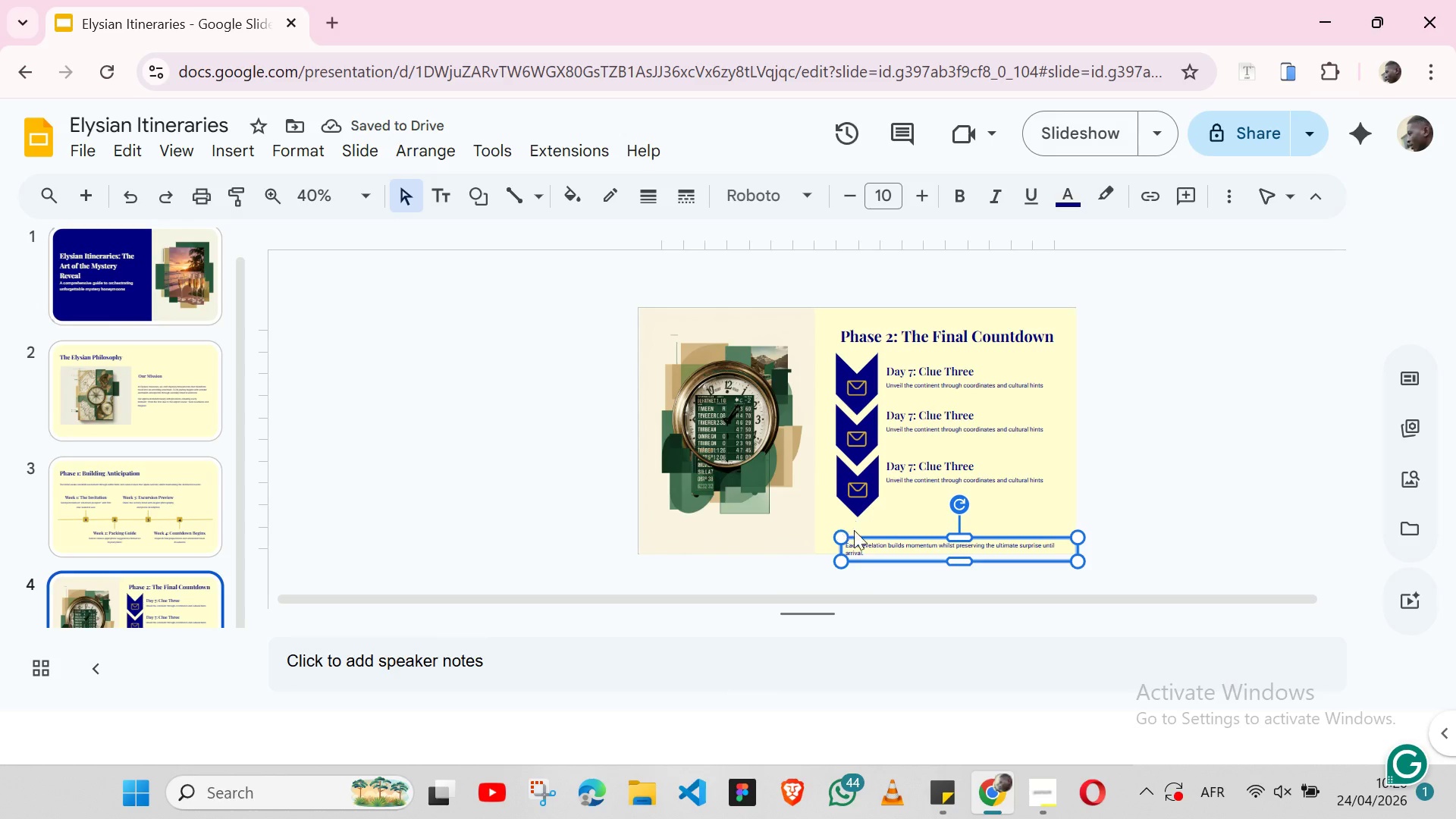 
key(Shift+ArrowUp)
 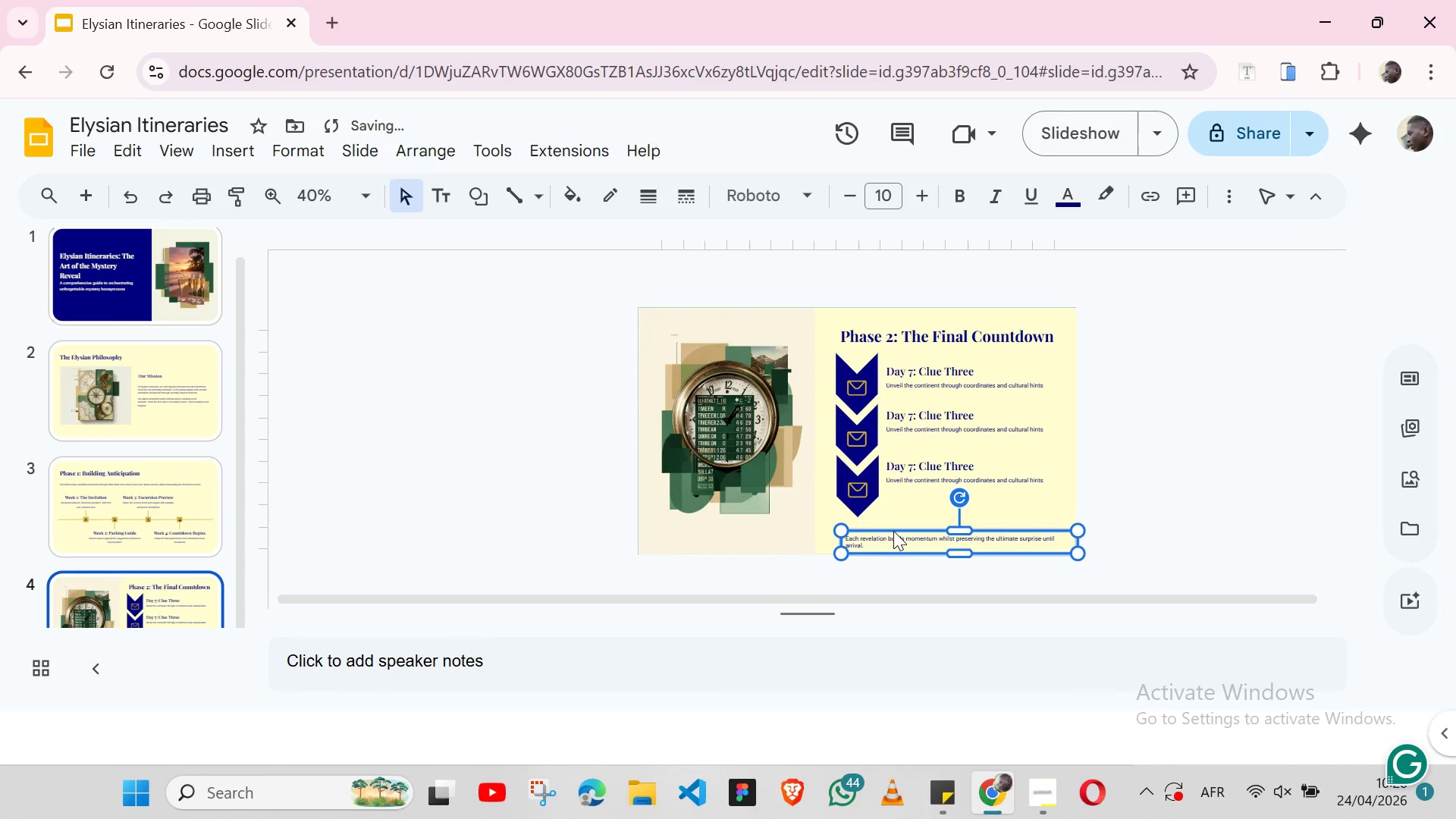 
key(Shift+ArrowUp)
 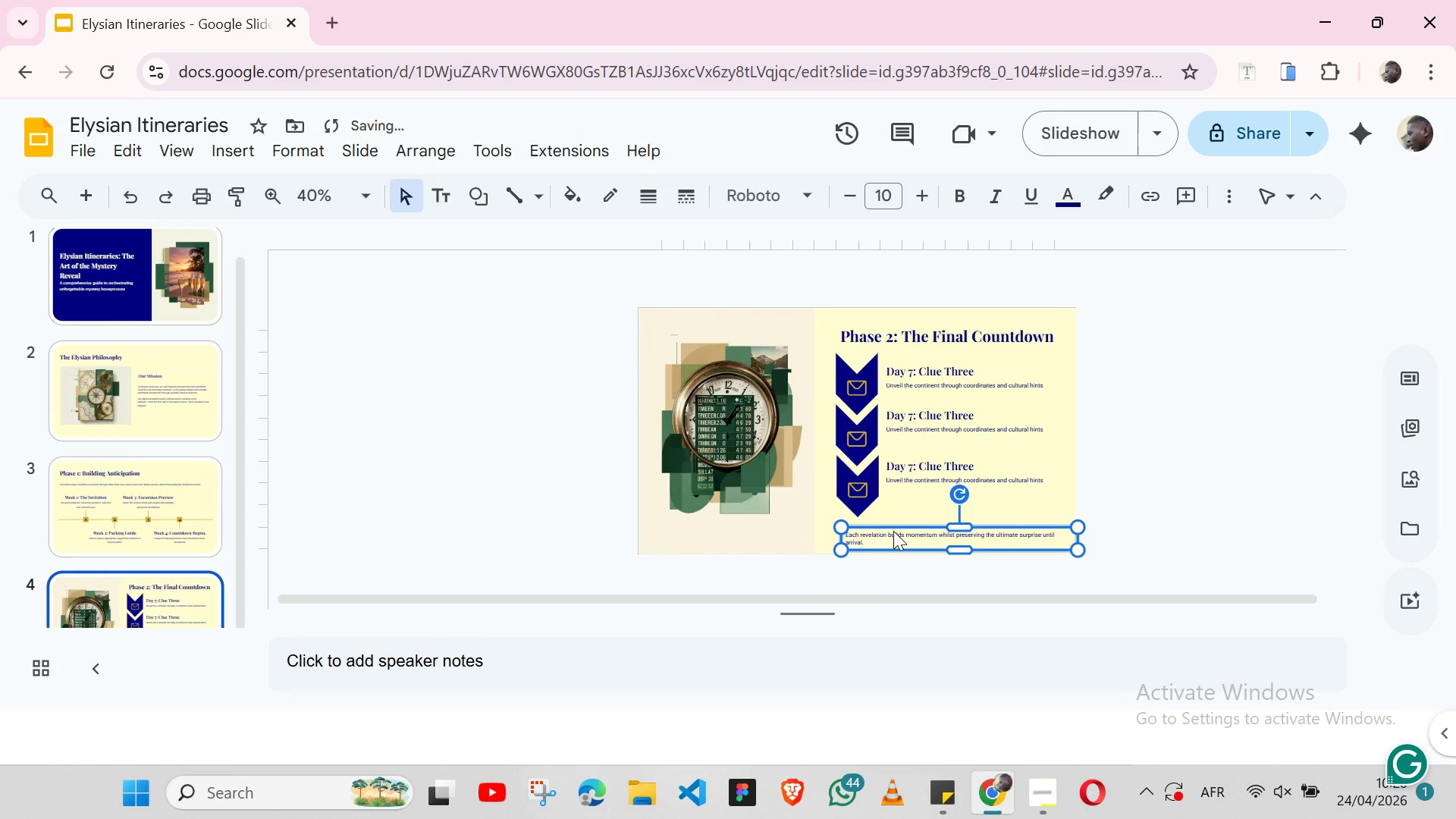 
key(Shift+ArrowUp)
 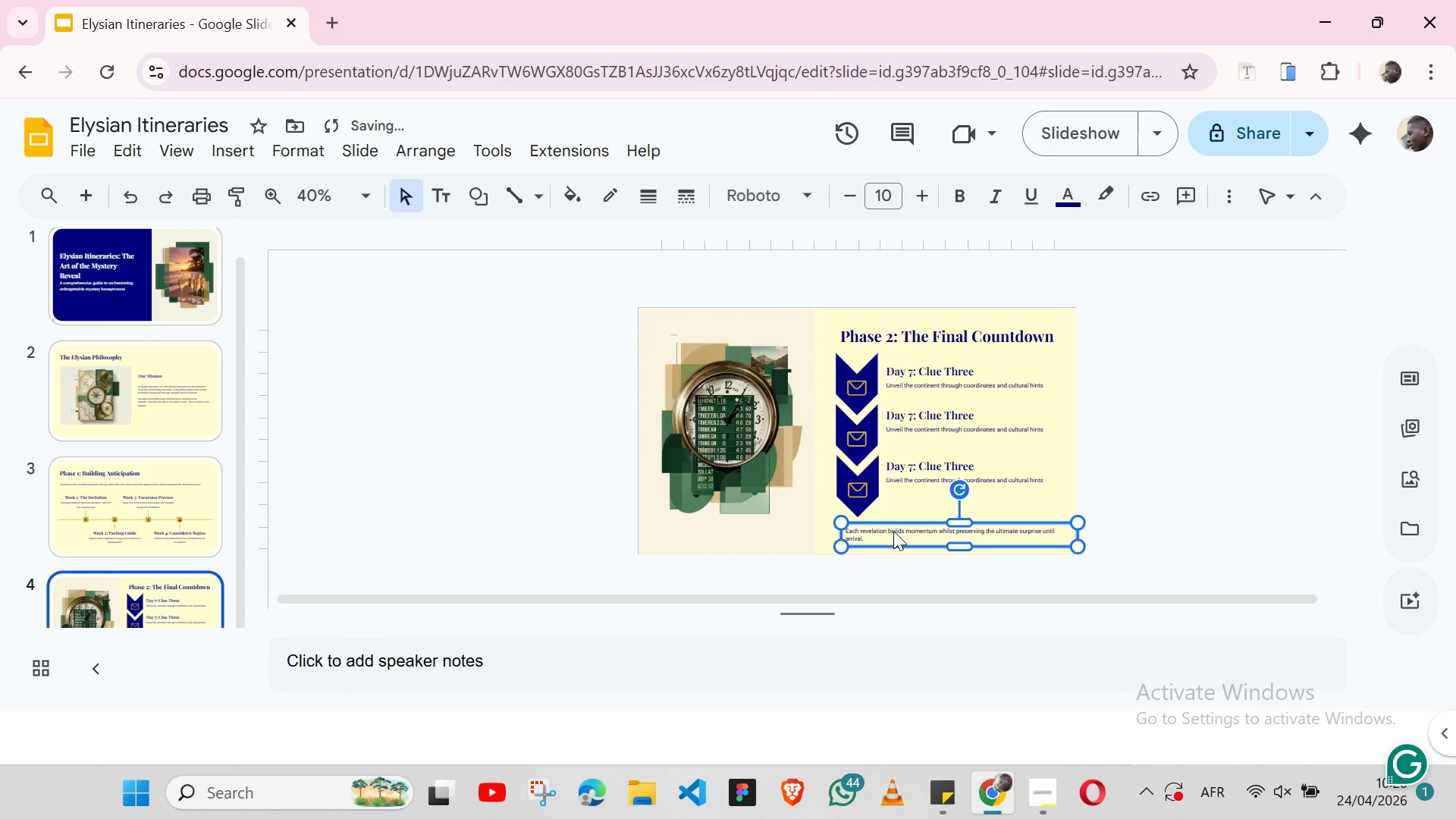 
key(Shift+ArrowUp)
 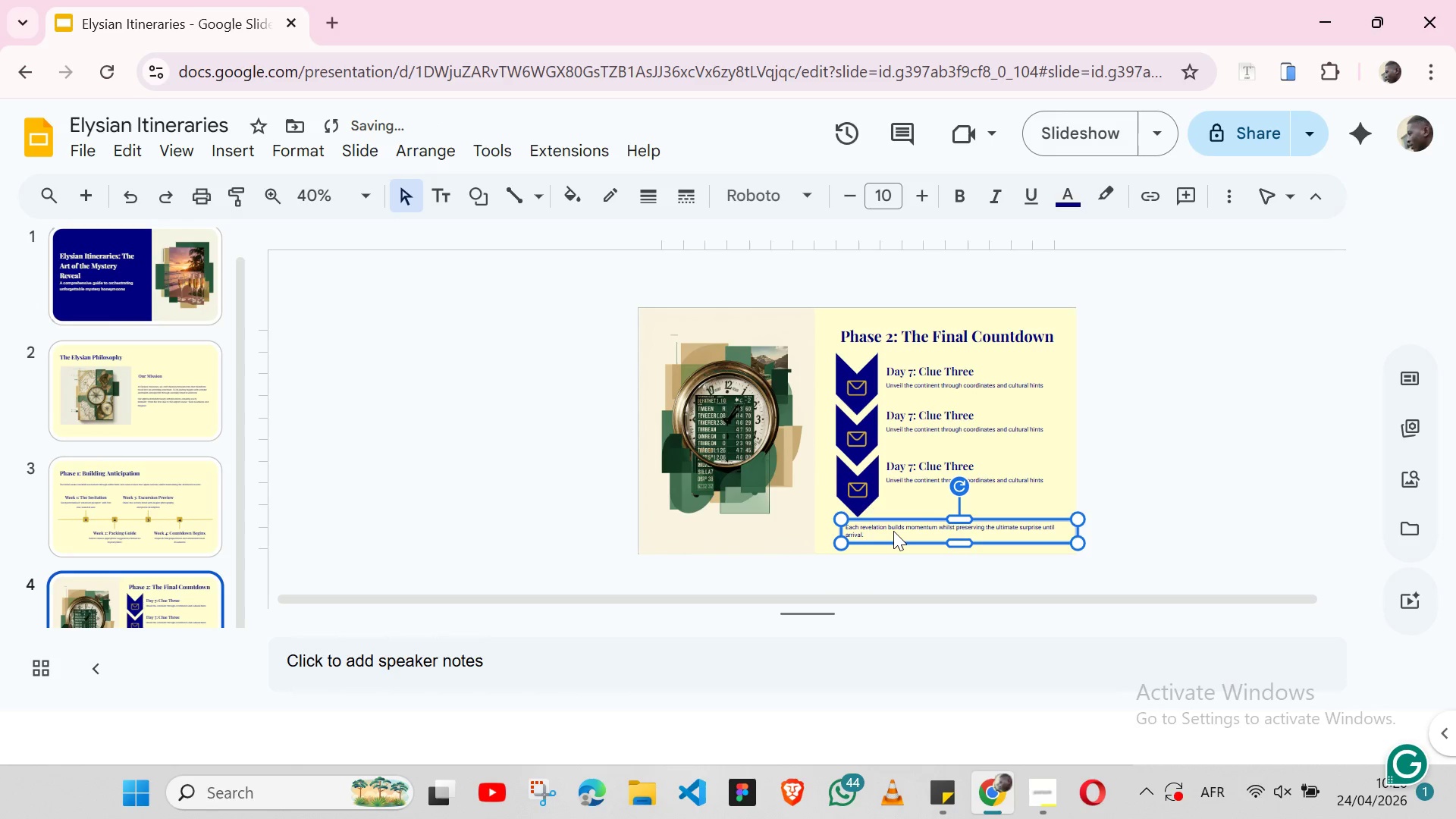 
key(Shift+ArrowUp)
 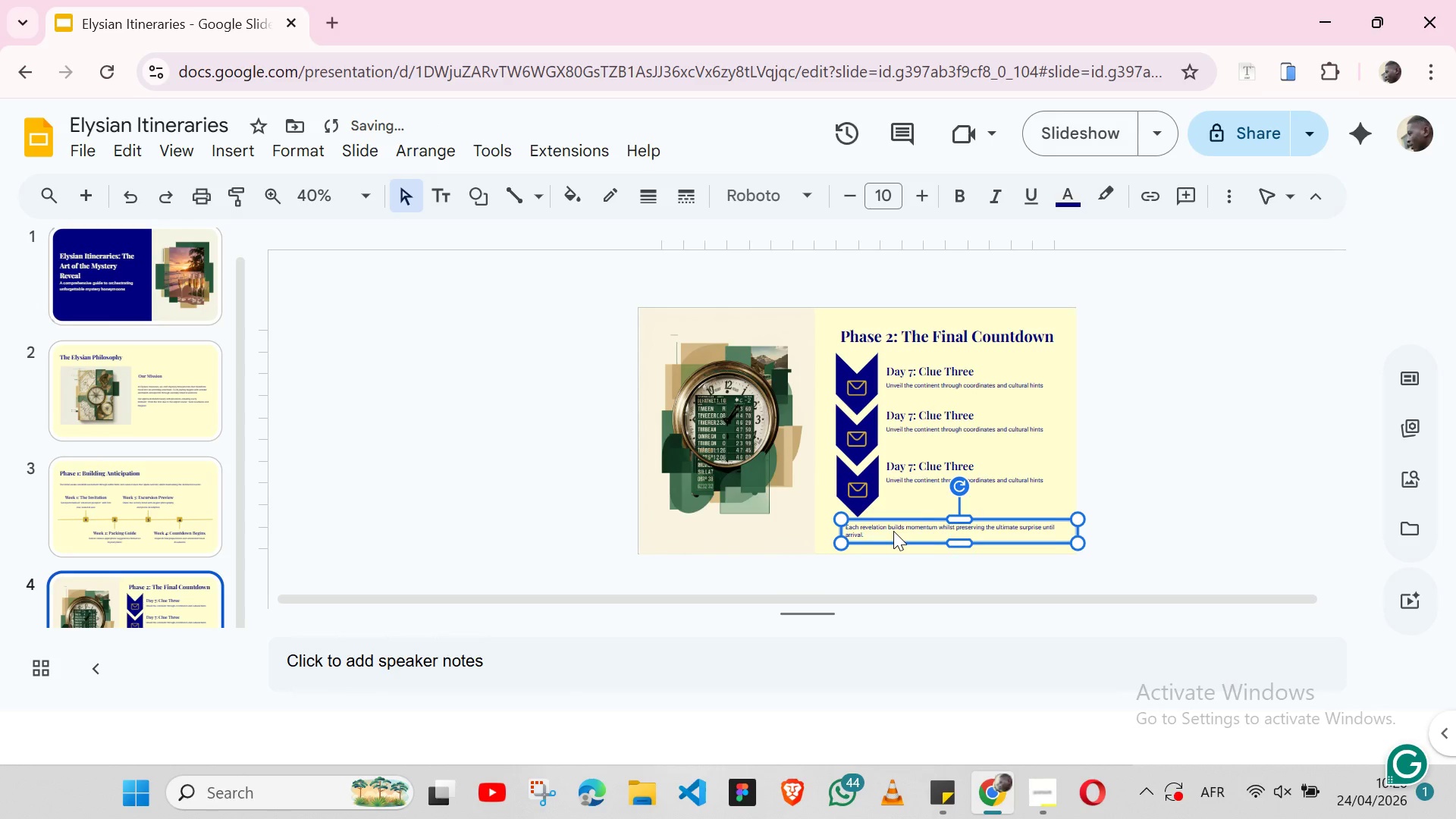 
key(Shift+ArrowLeft)
 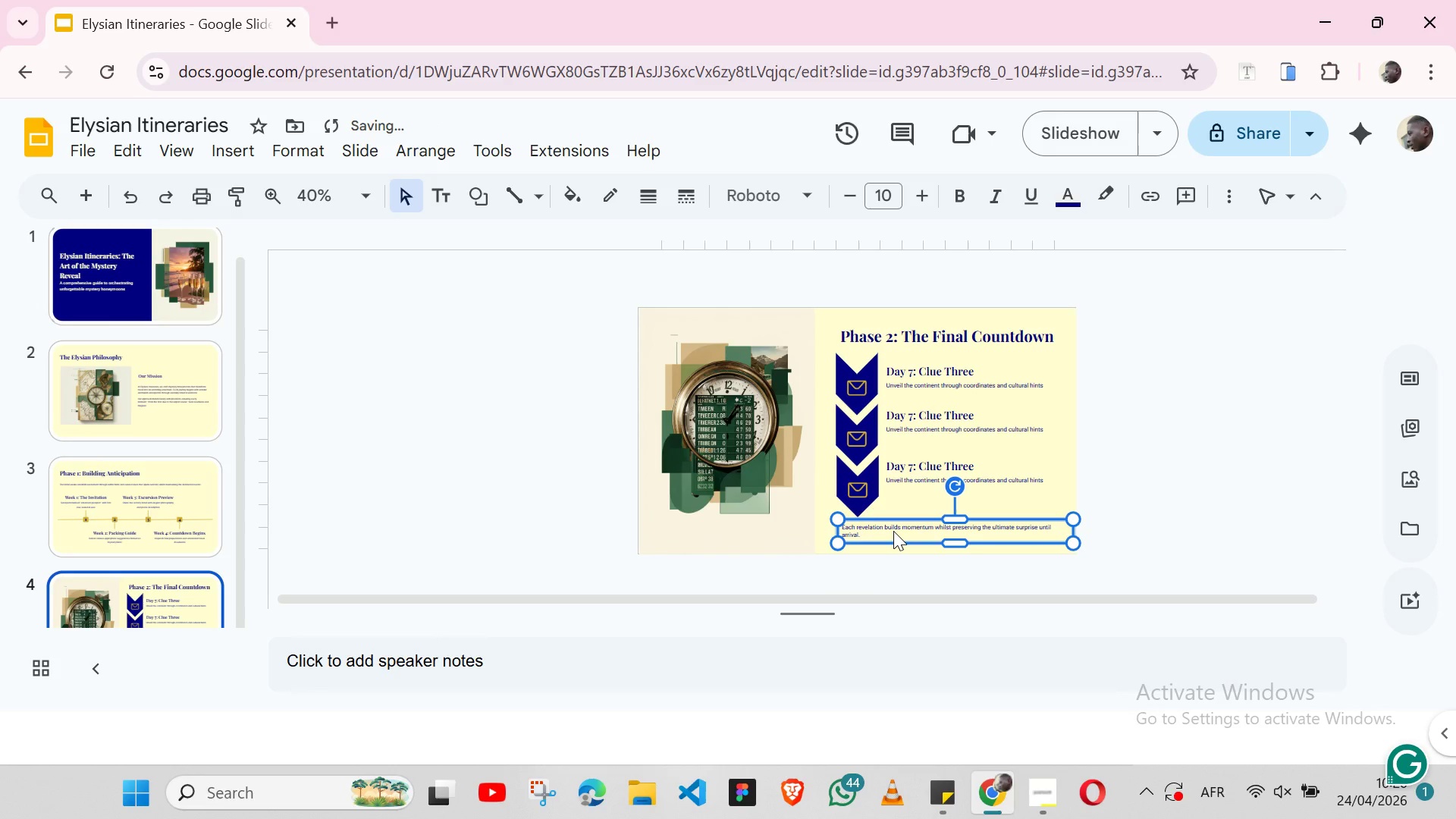 
hold_key(key=ShiftLeft, duration=1.5)
 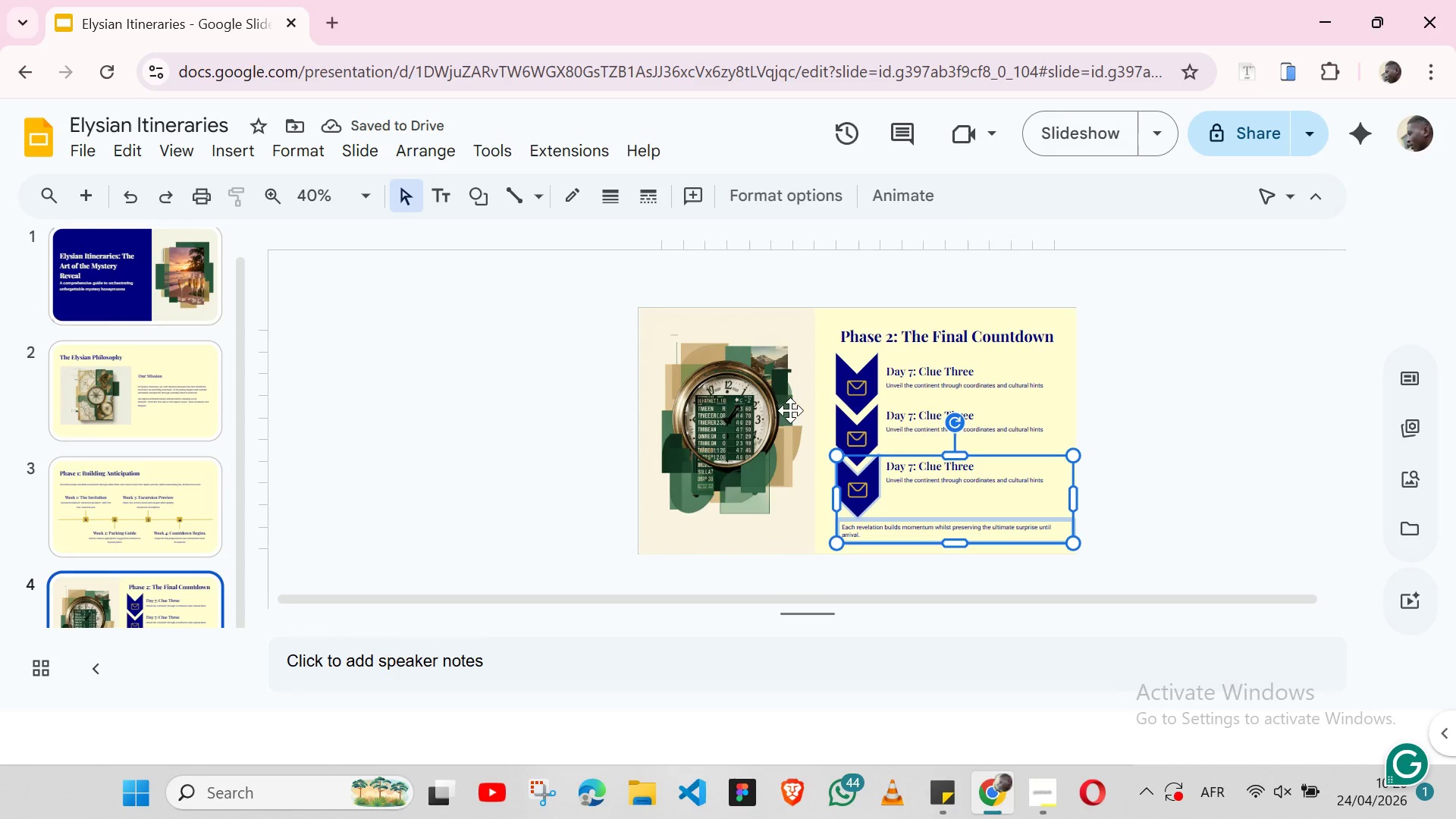 
hold_key(key=ShiftLeft, duration=0.42)
left_click([836, 488])
 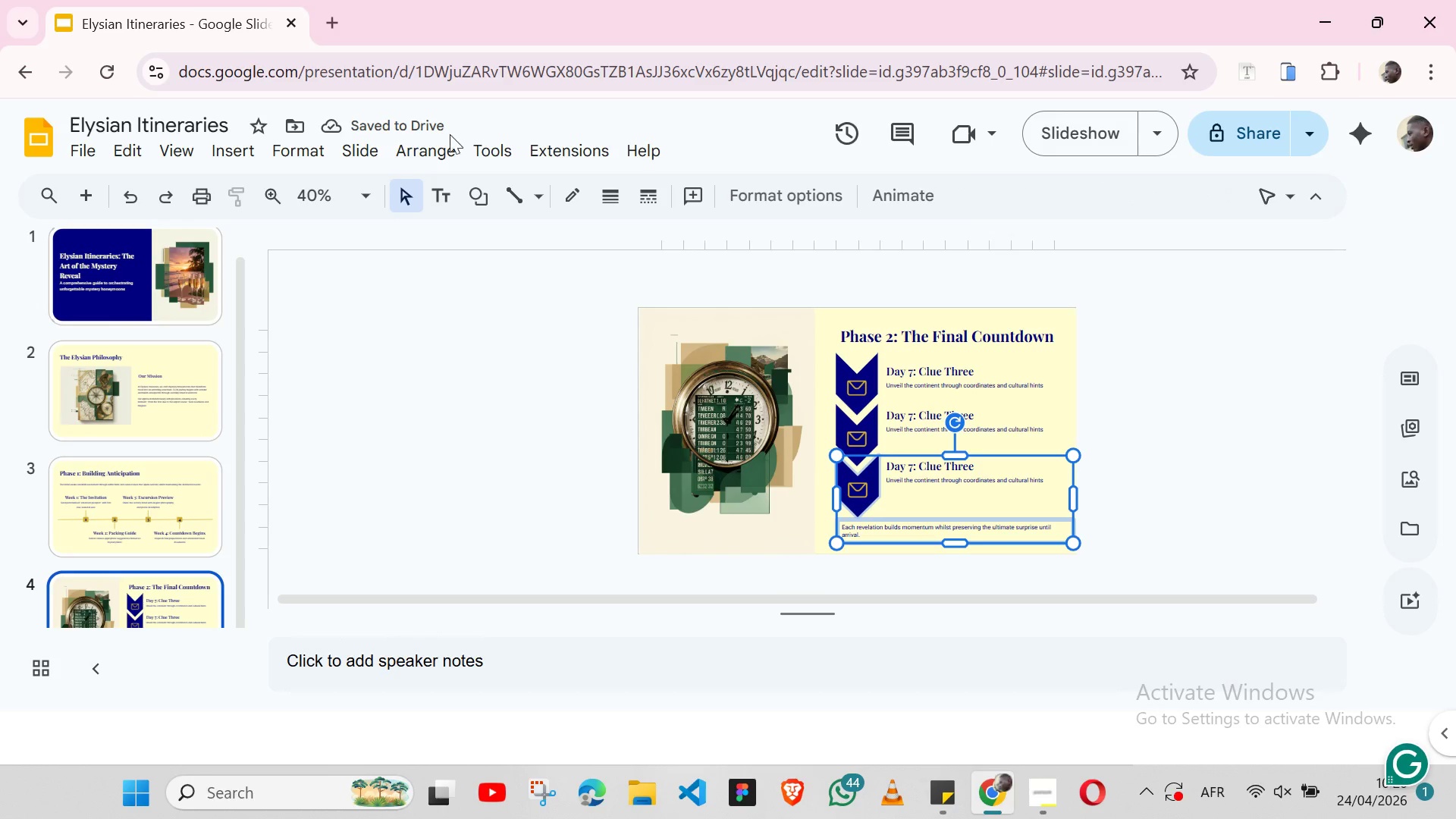 
left_click([447, 140])
 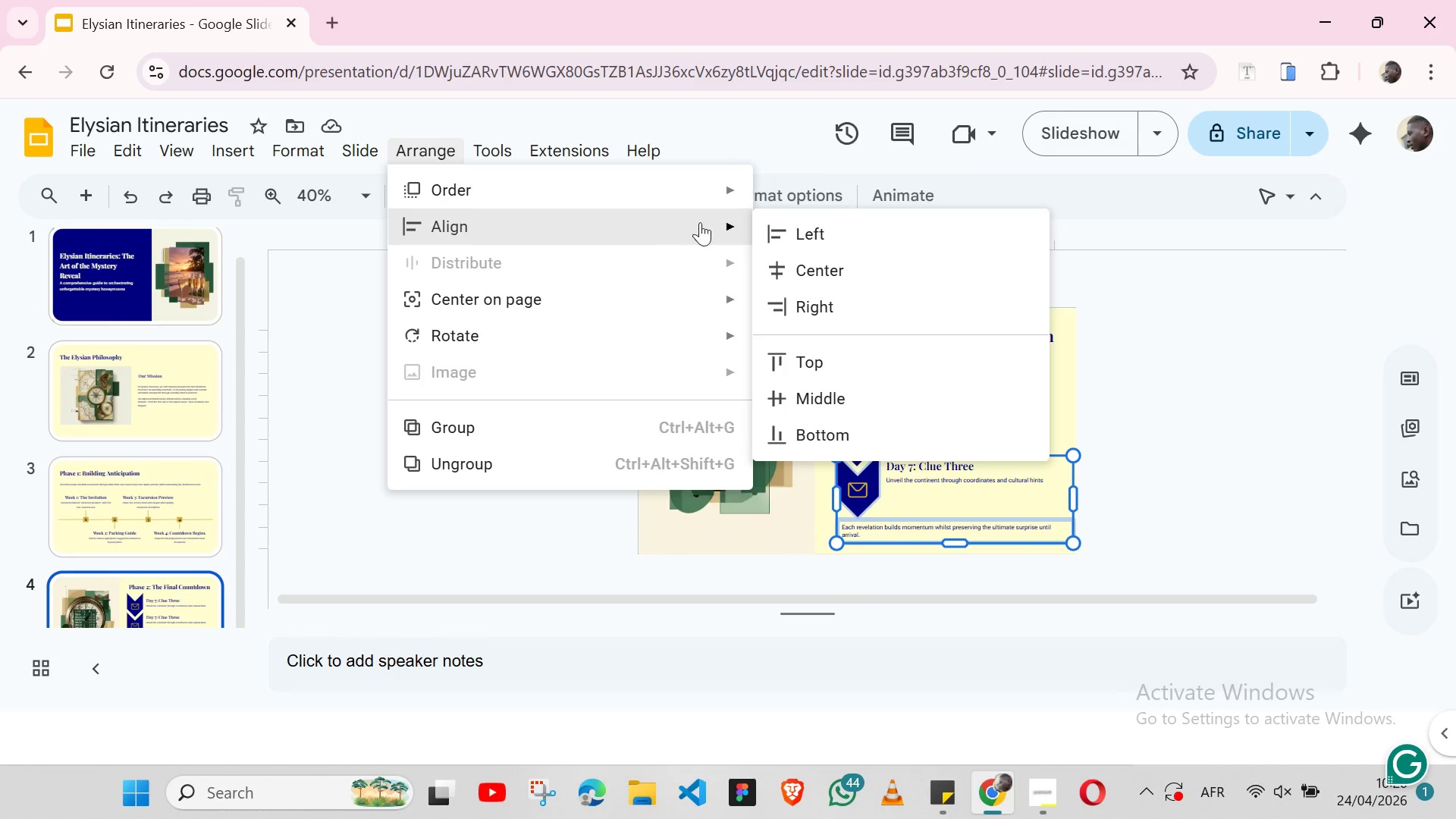 
left_click([777, 231])
 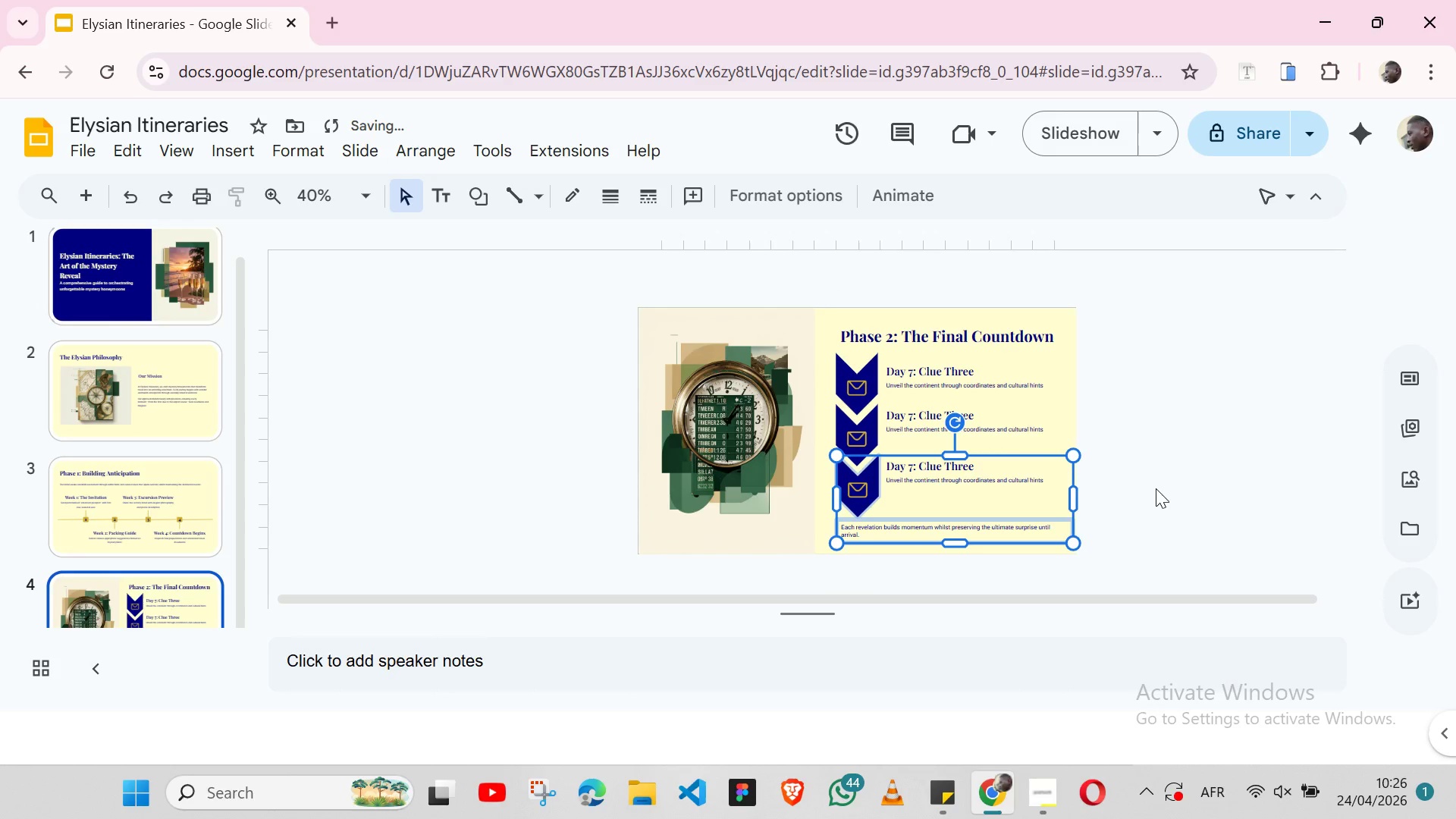 
left_click([1156, 488])
 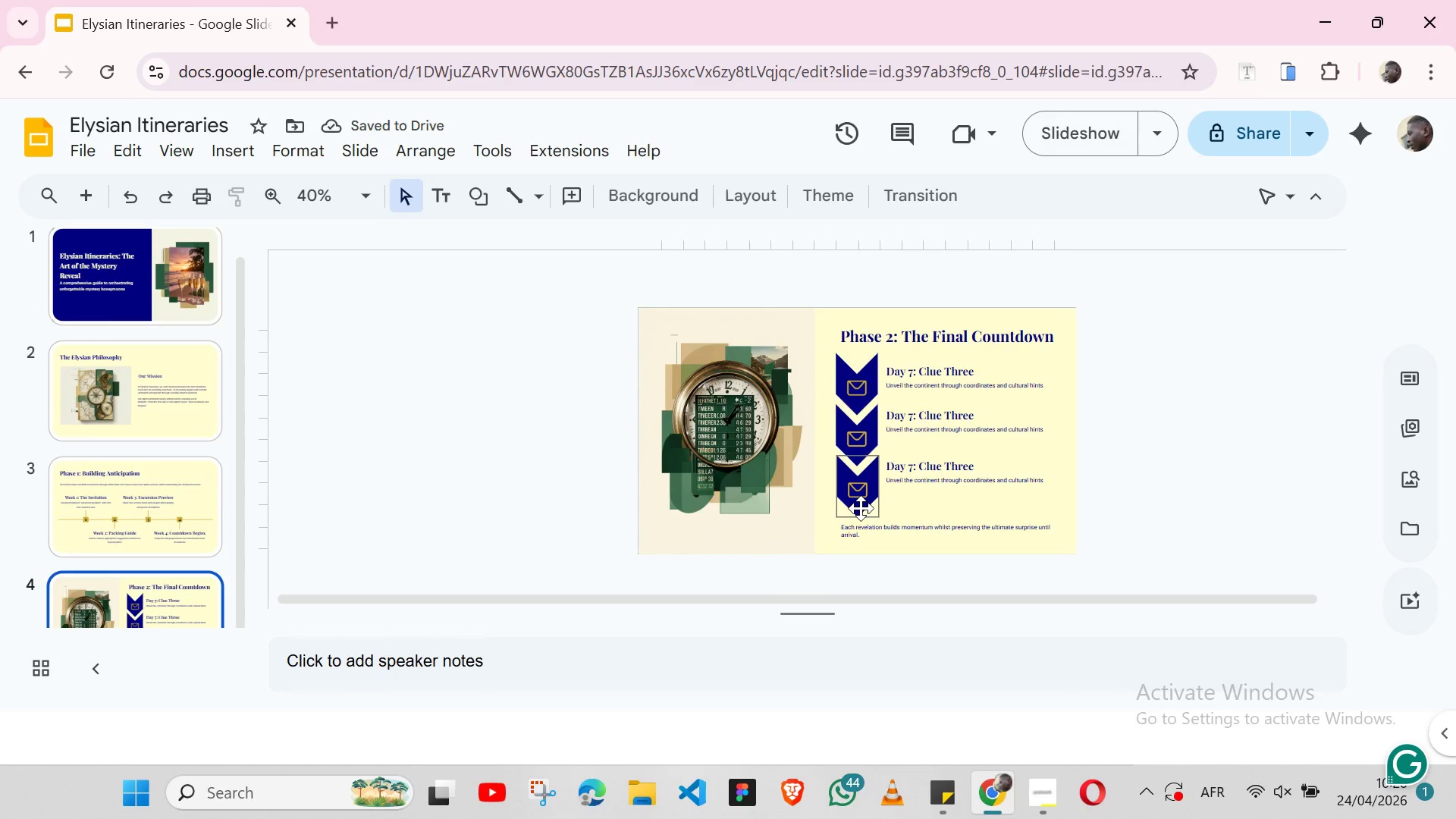 
left_click([861, 507])
 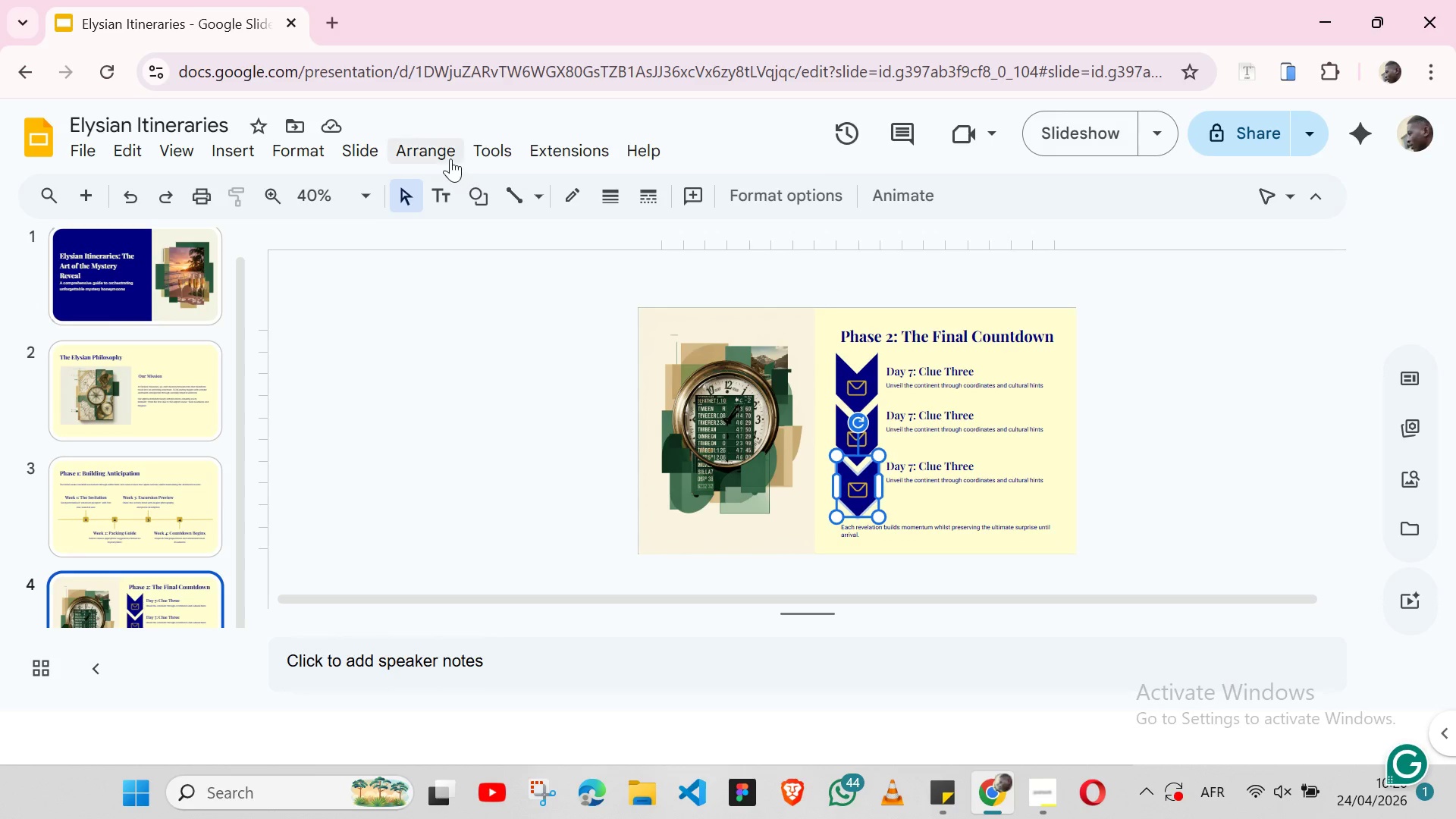 
left_click([445, 147])
 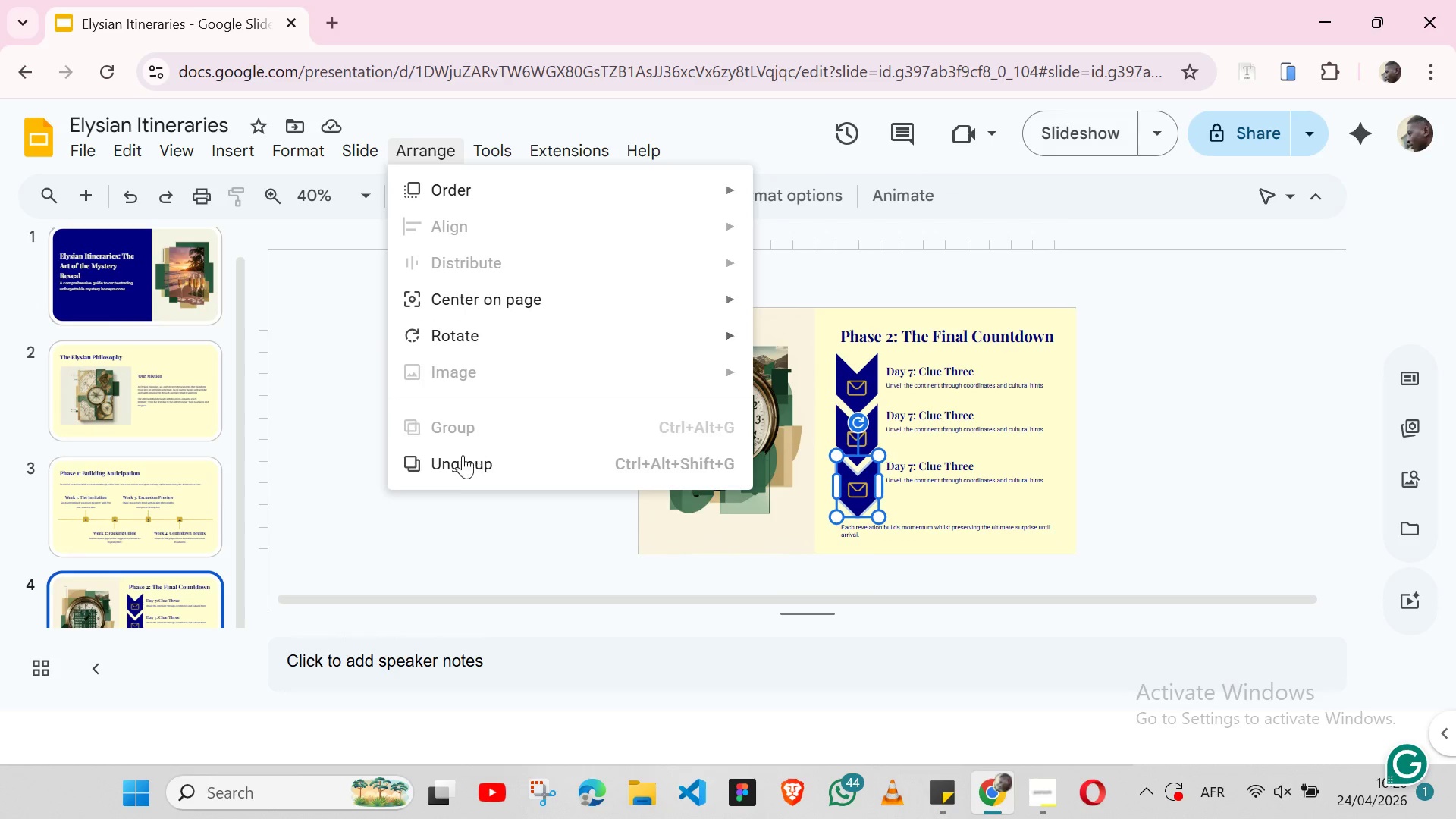 
left_click([450, 466])
 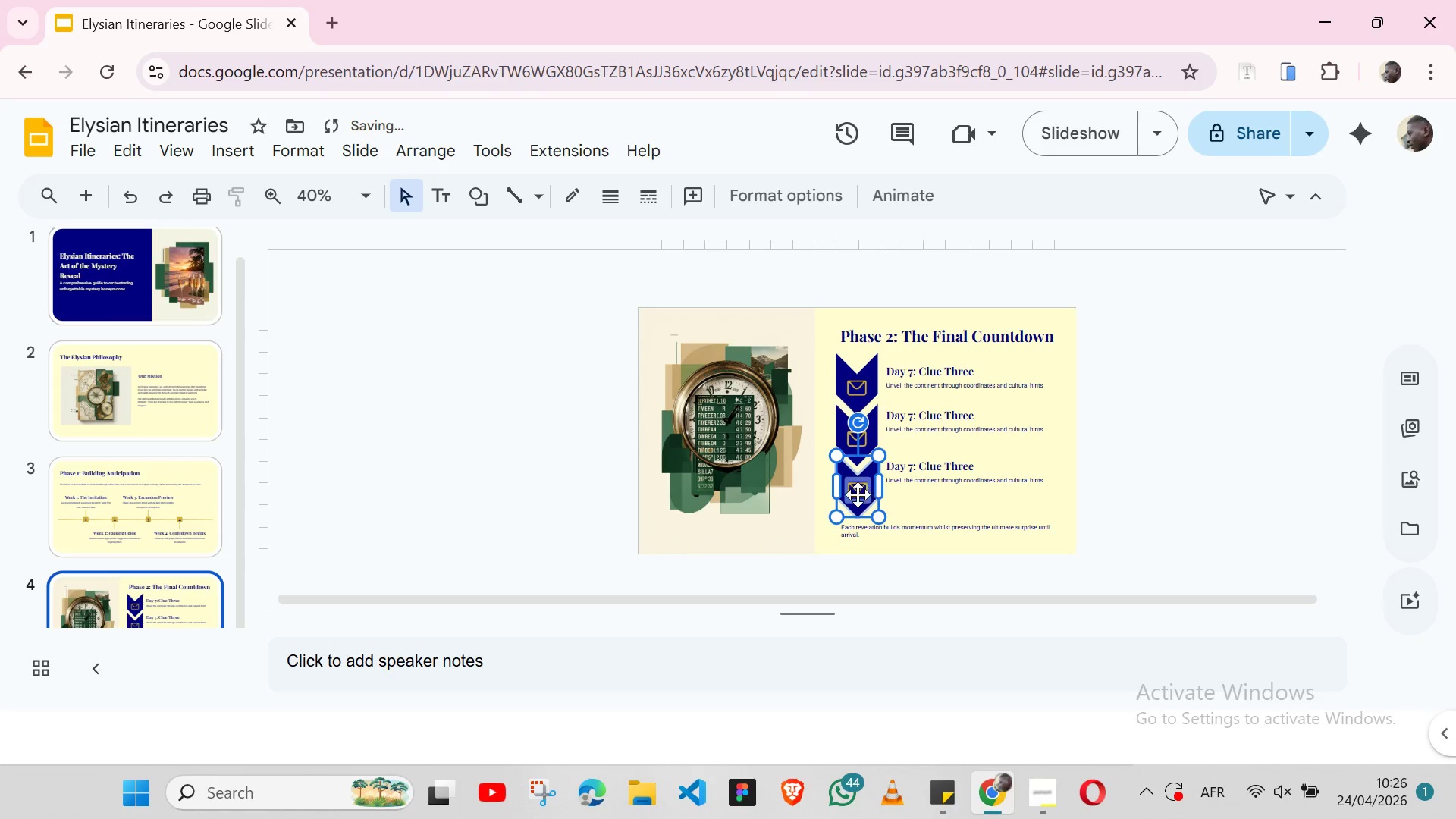 
left_click([854, 494])
 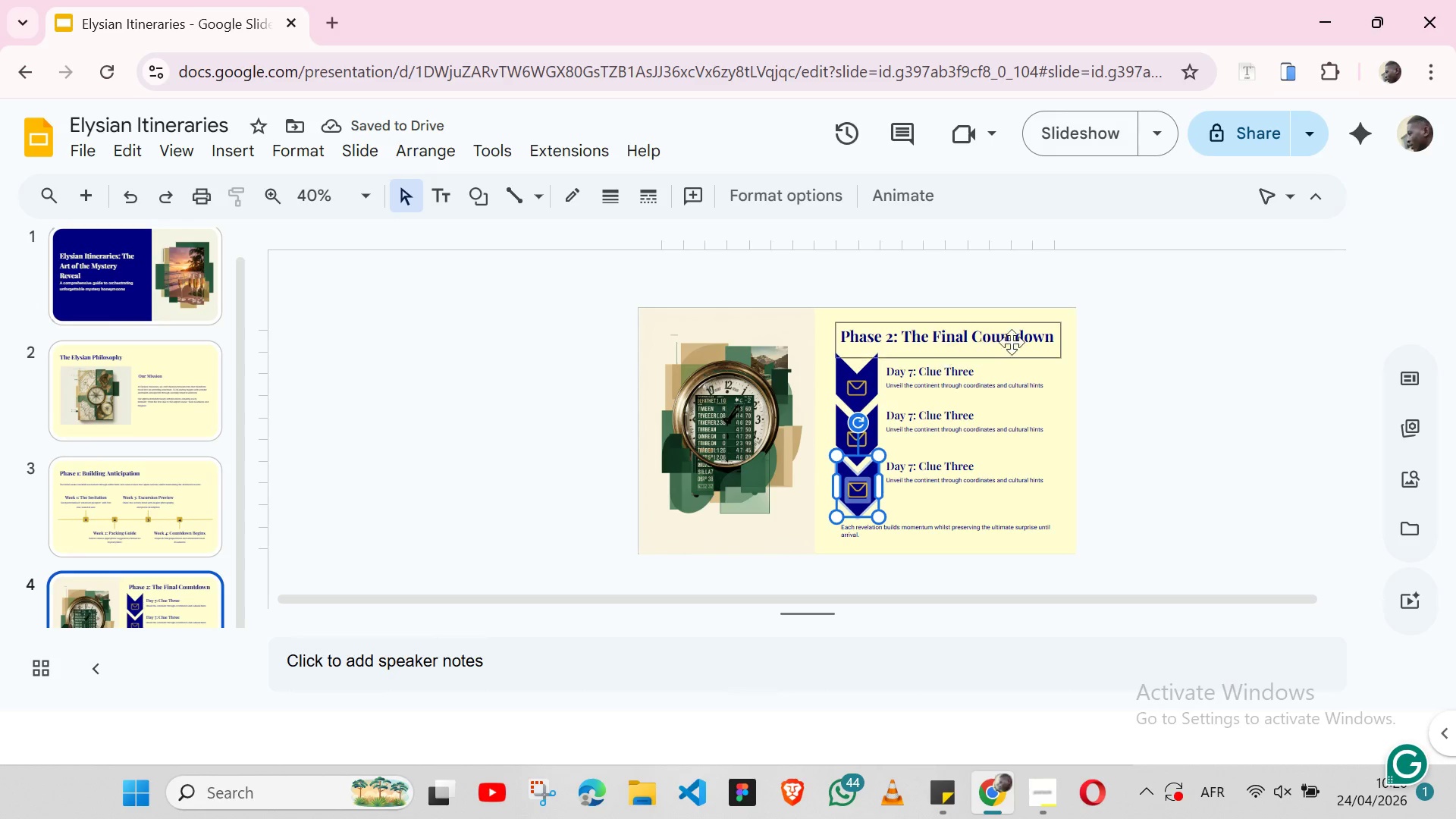 
left_click([1168, 337])
 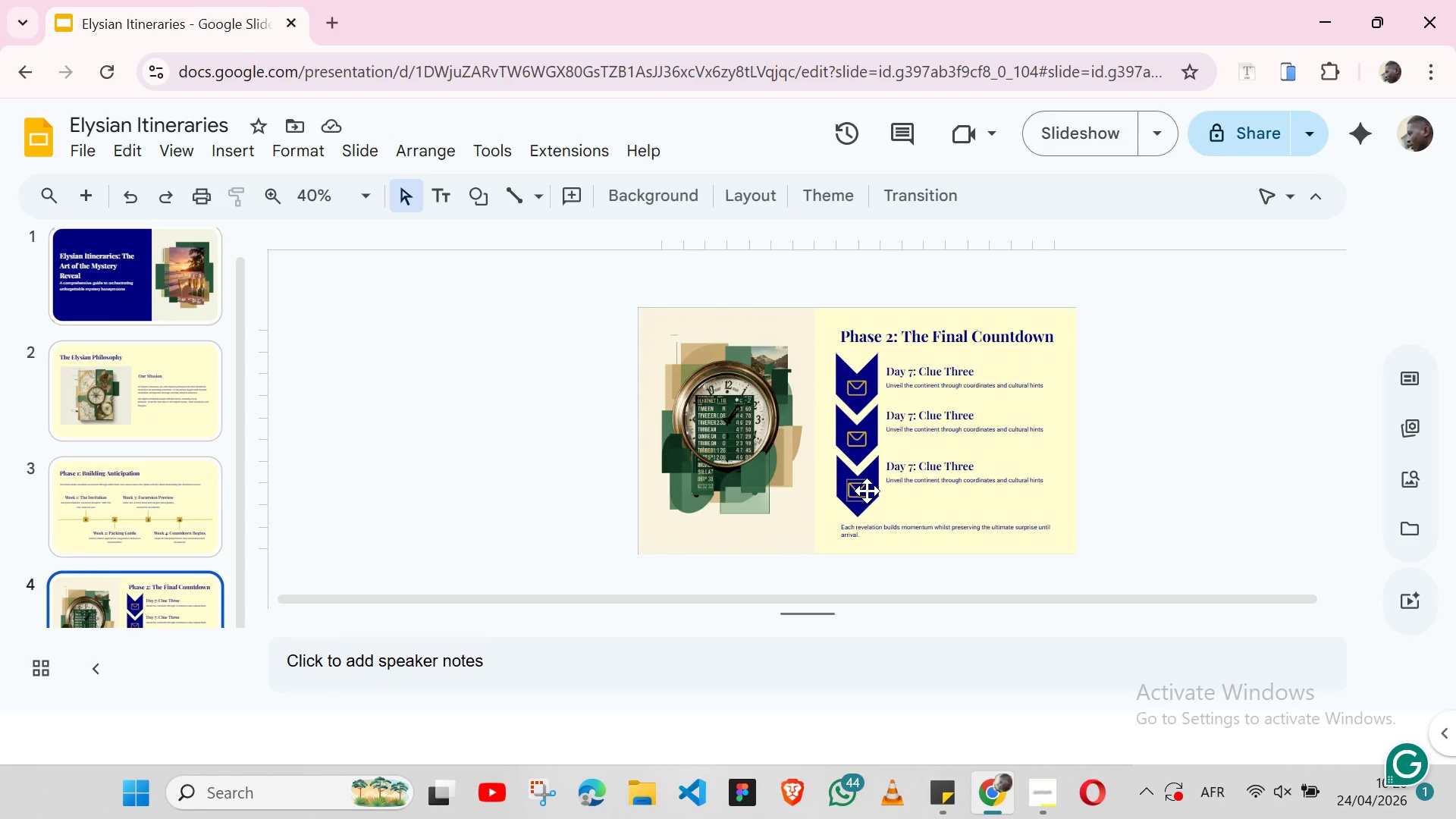 
left_click([867, 491])
 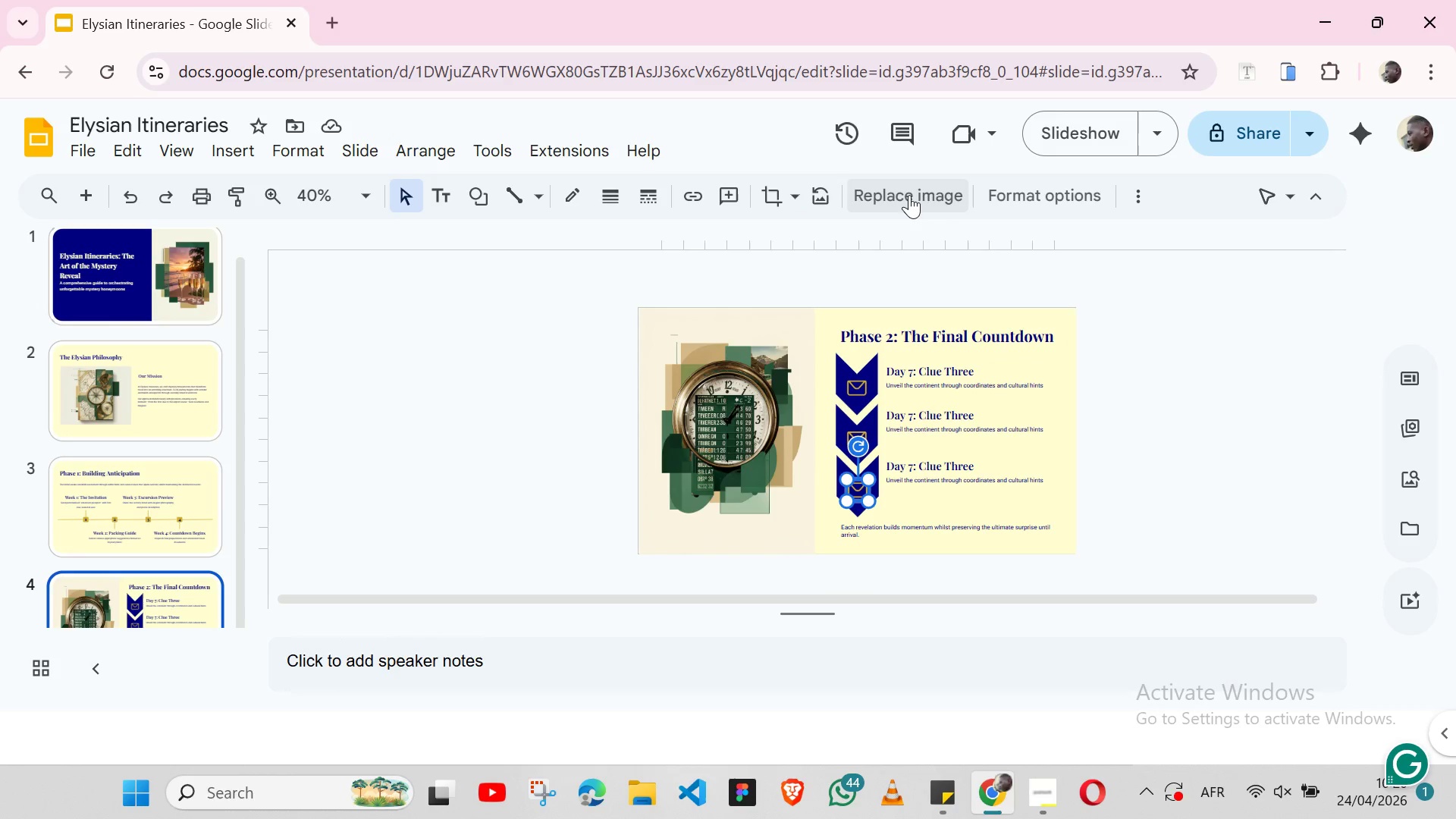 
left_click([909, 195])
 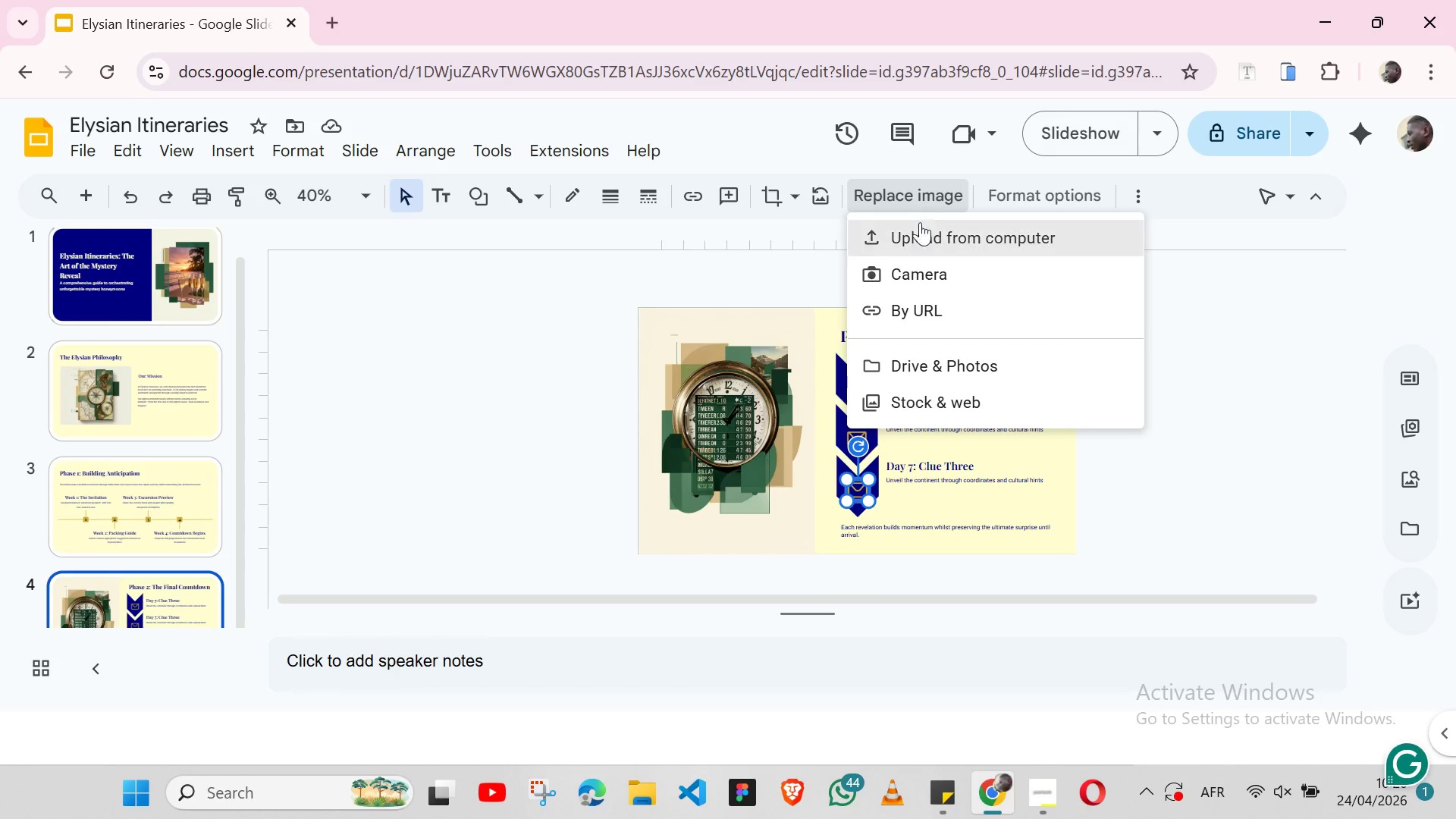 
left_click([922, 228])
 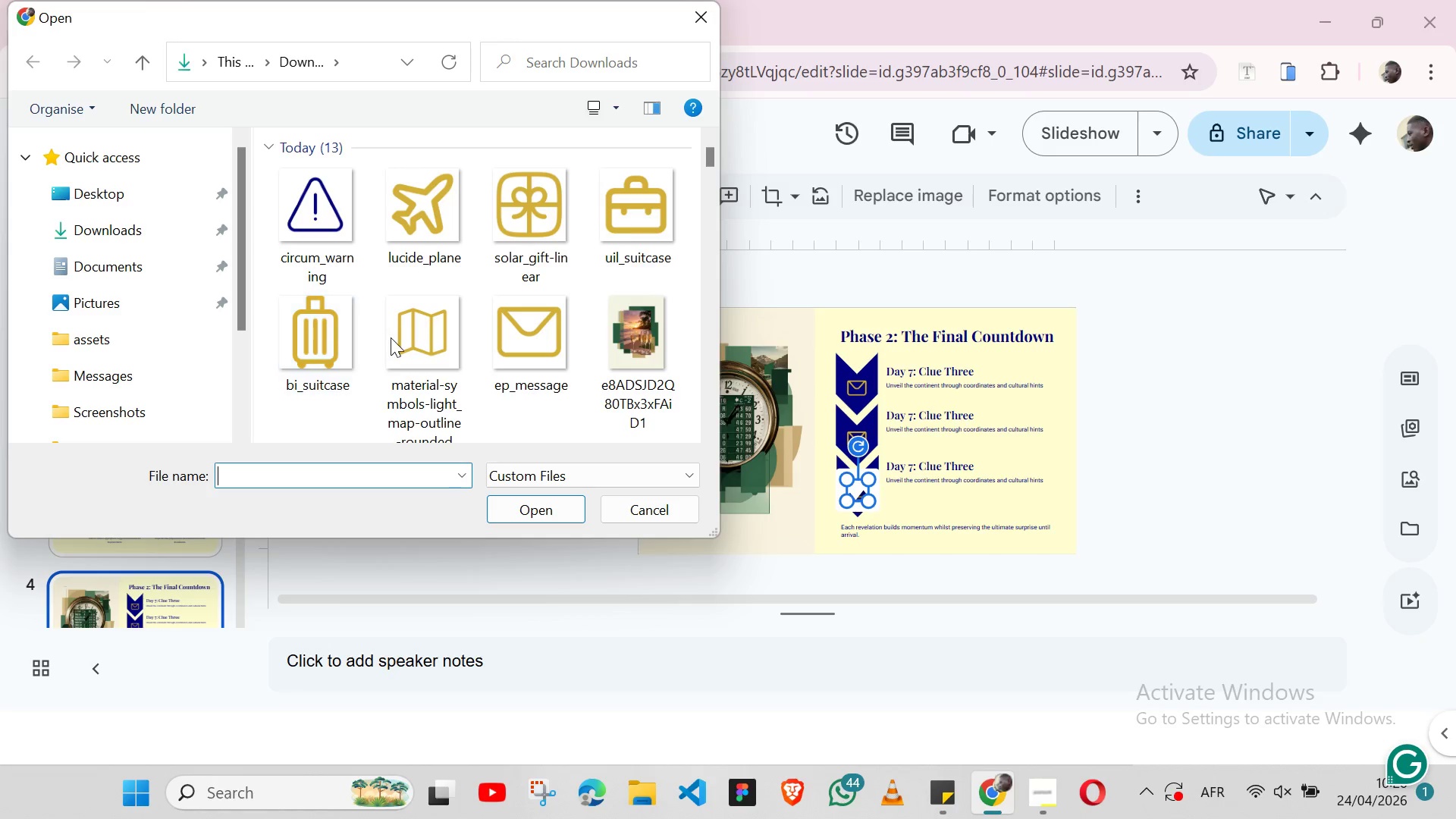 
left_click([321, 344])
 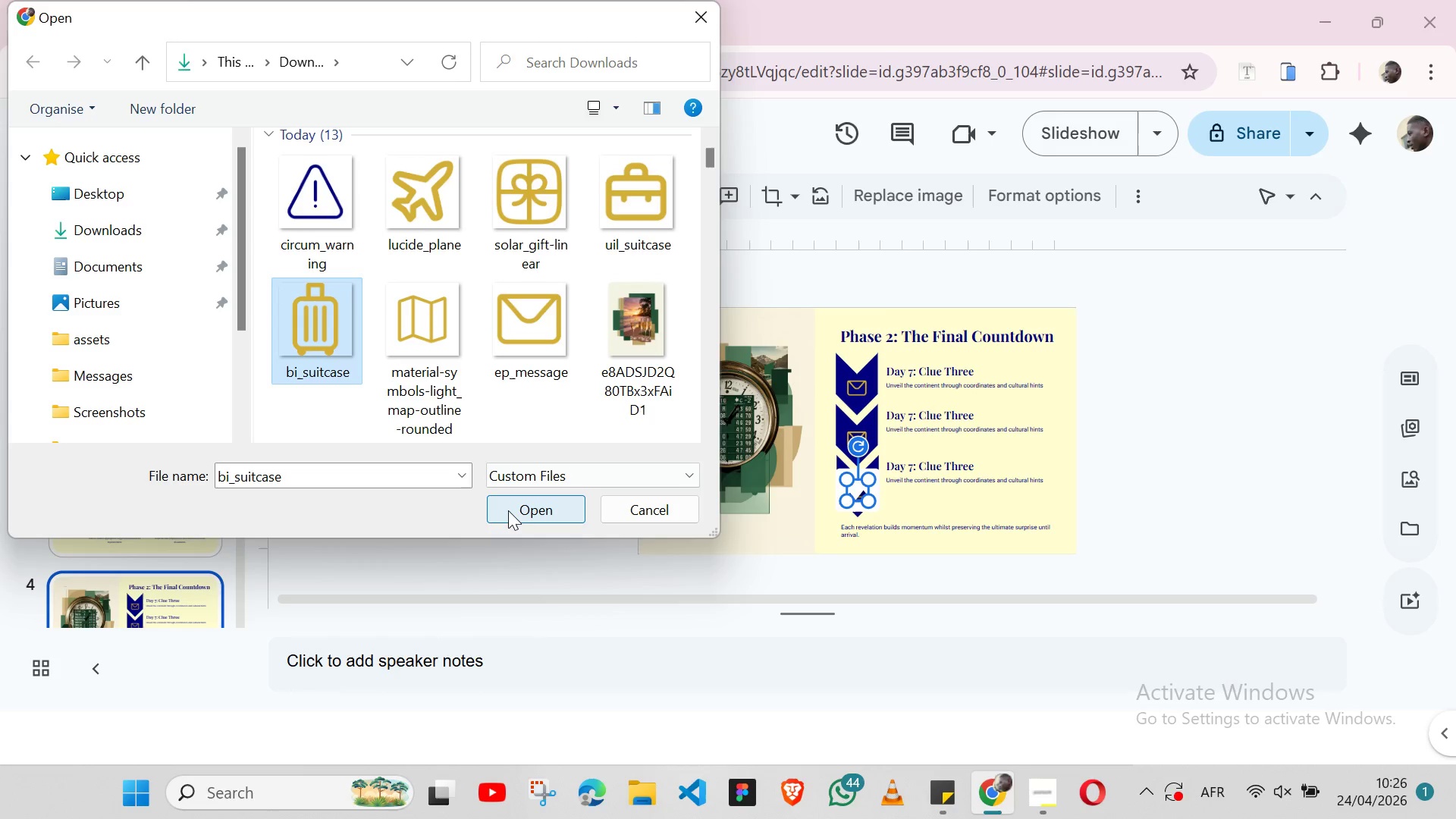 
left_click([508, 510])
 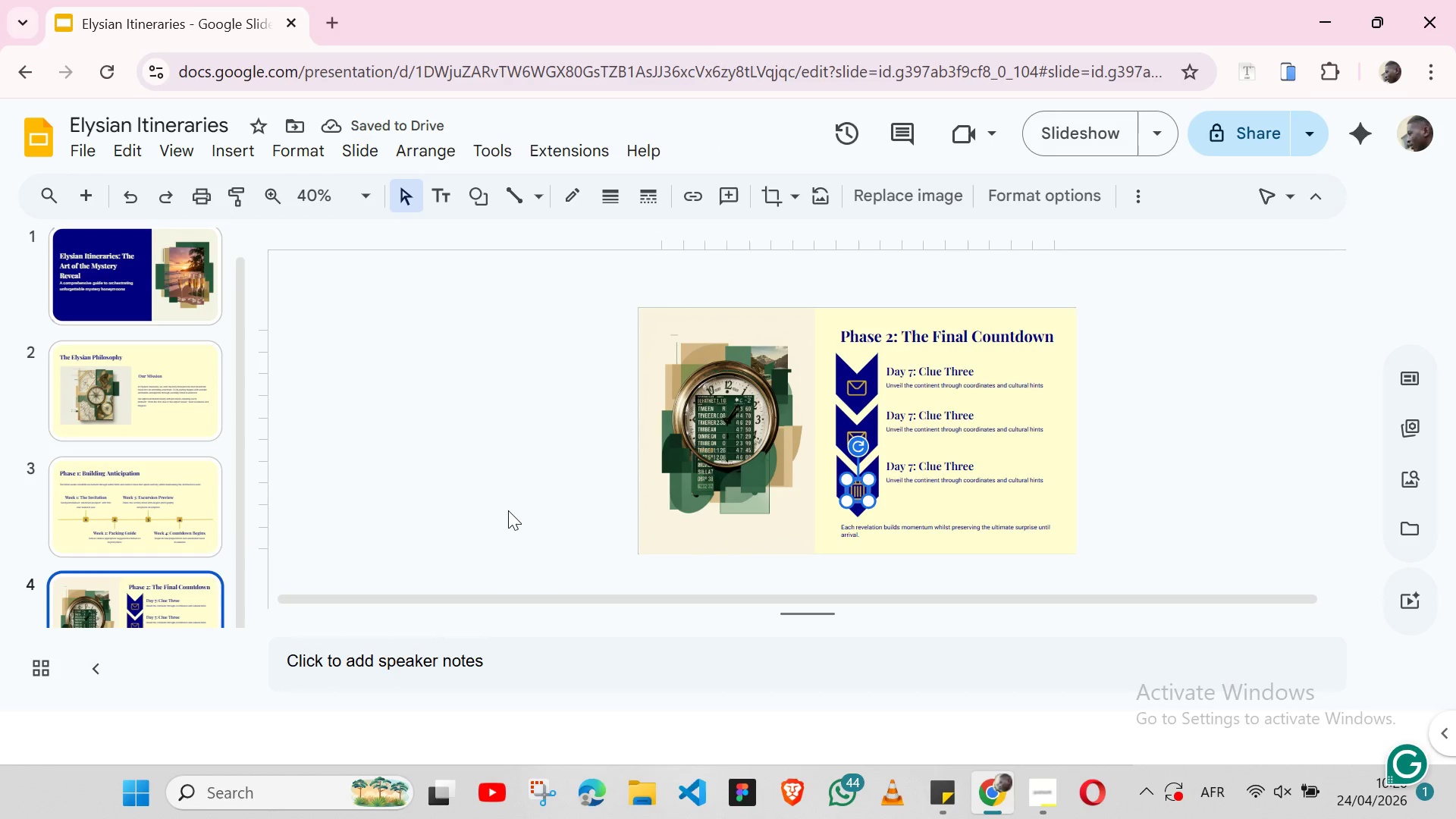 
wait(6.91)
 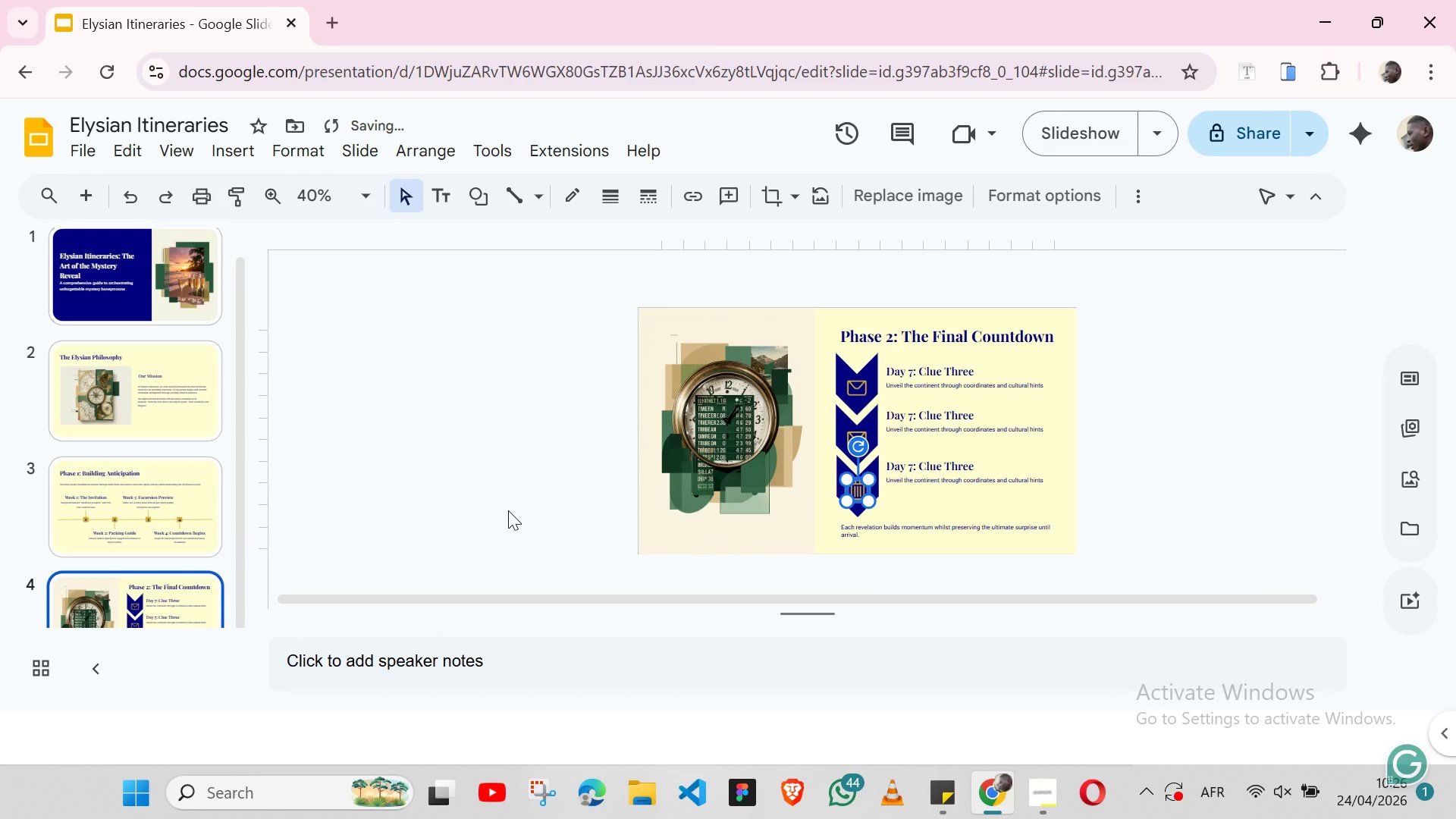 
left_click([840, 423])
 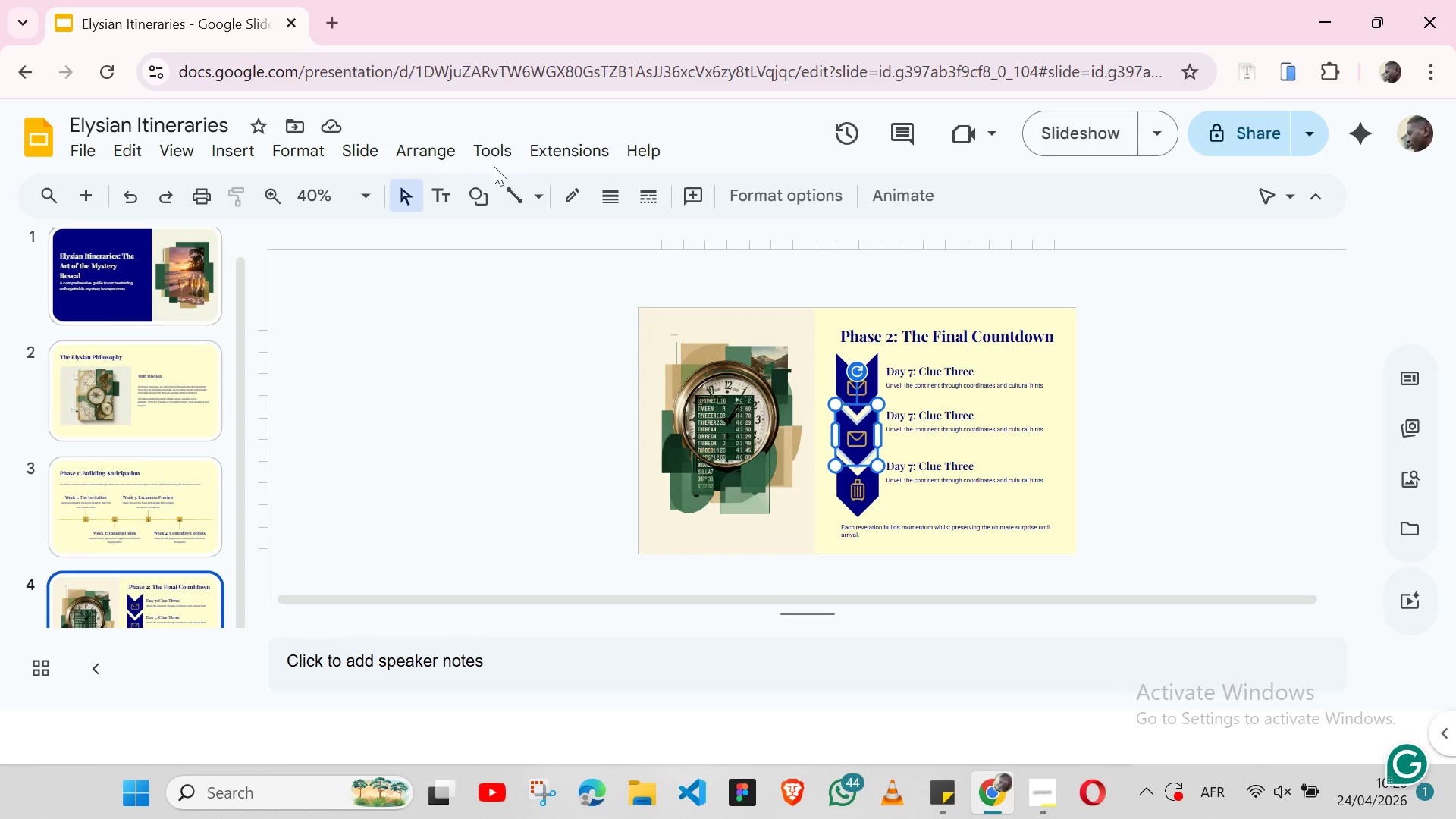 
left_click([436, 152])
 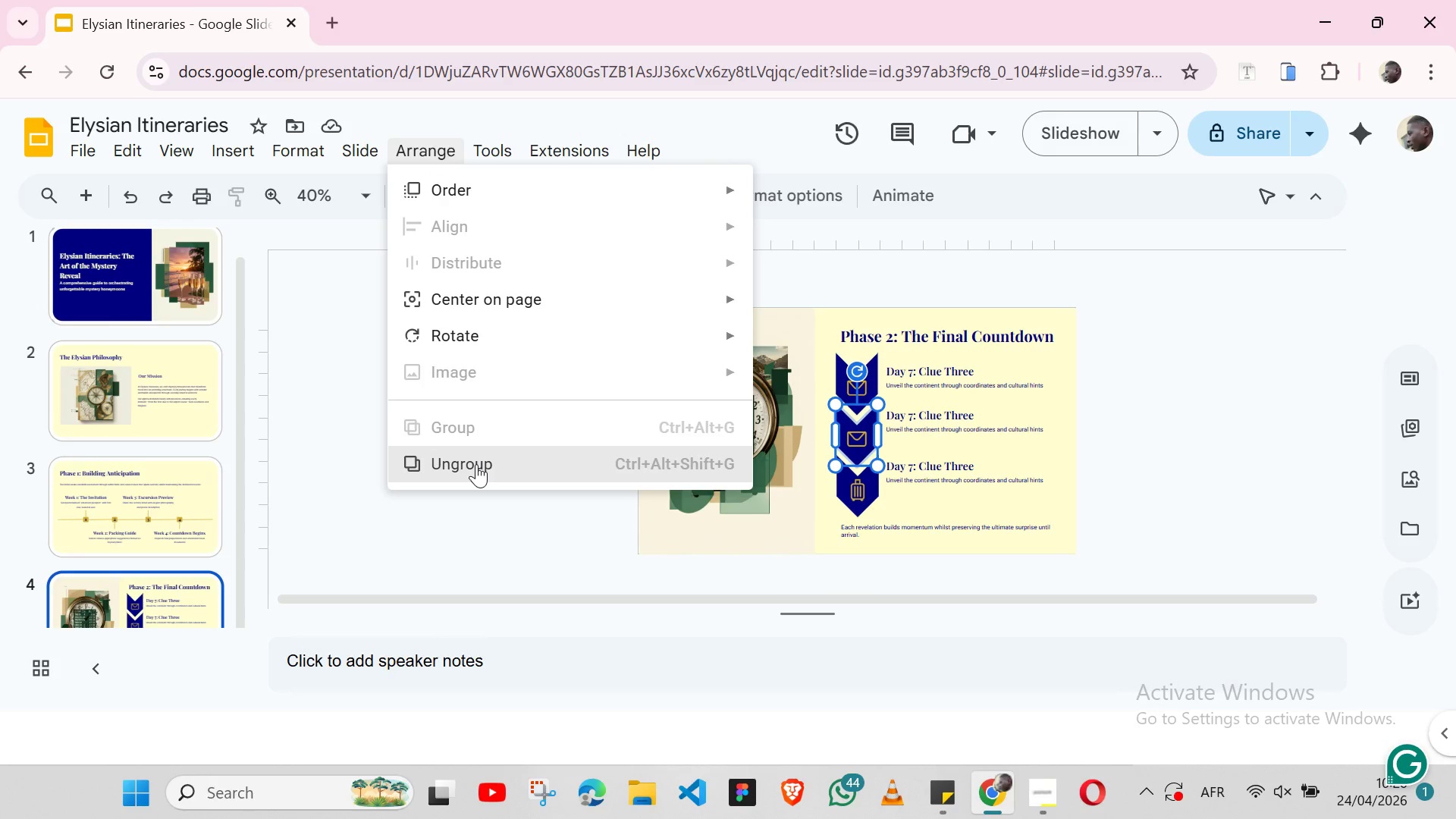 
left_click([476, 464])
 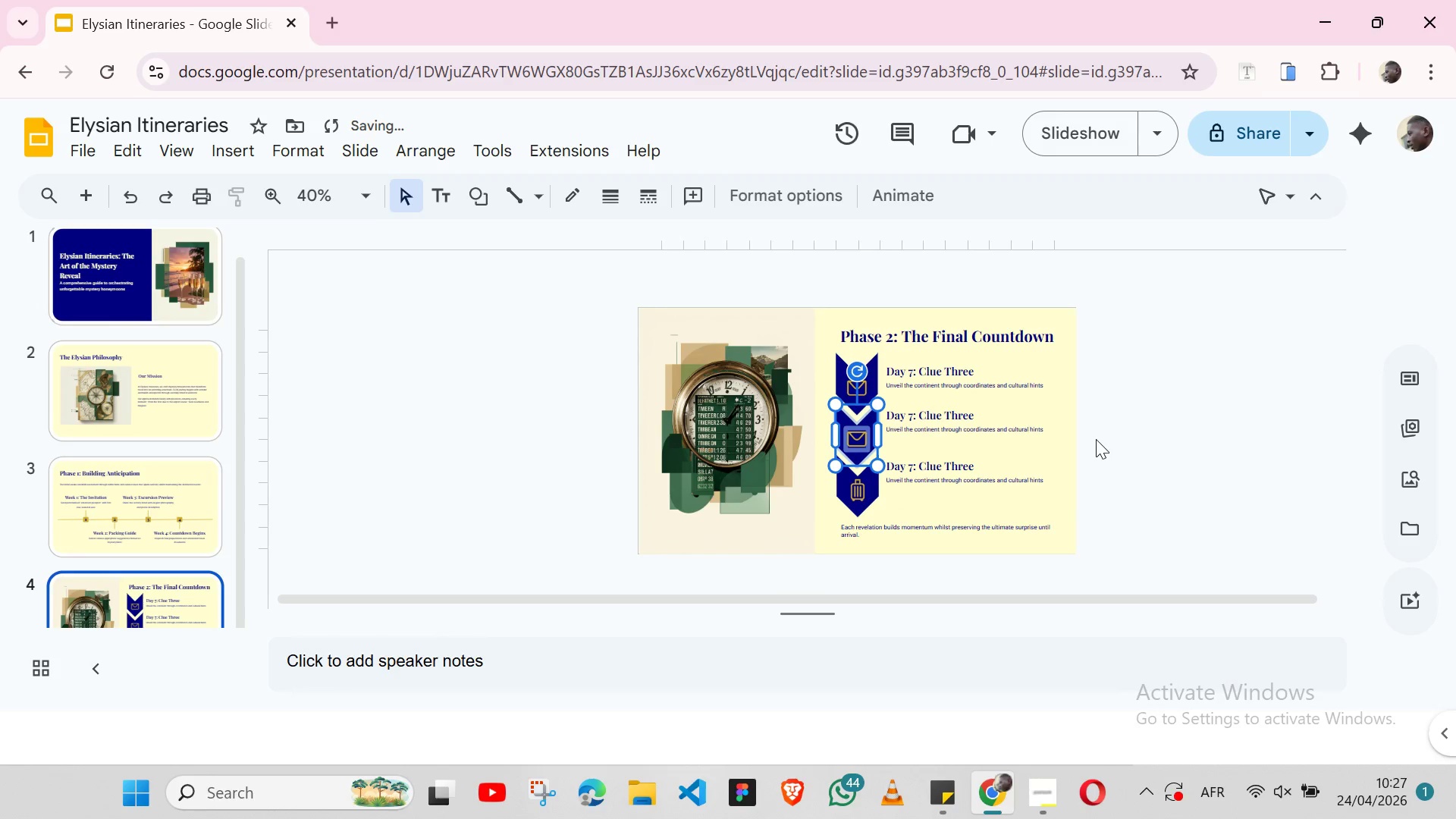 
left_click([1085, 439])
 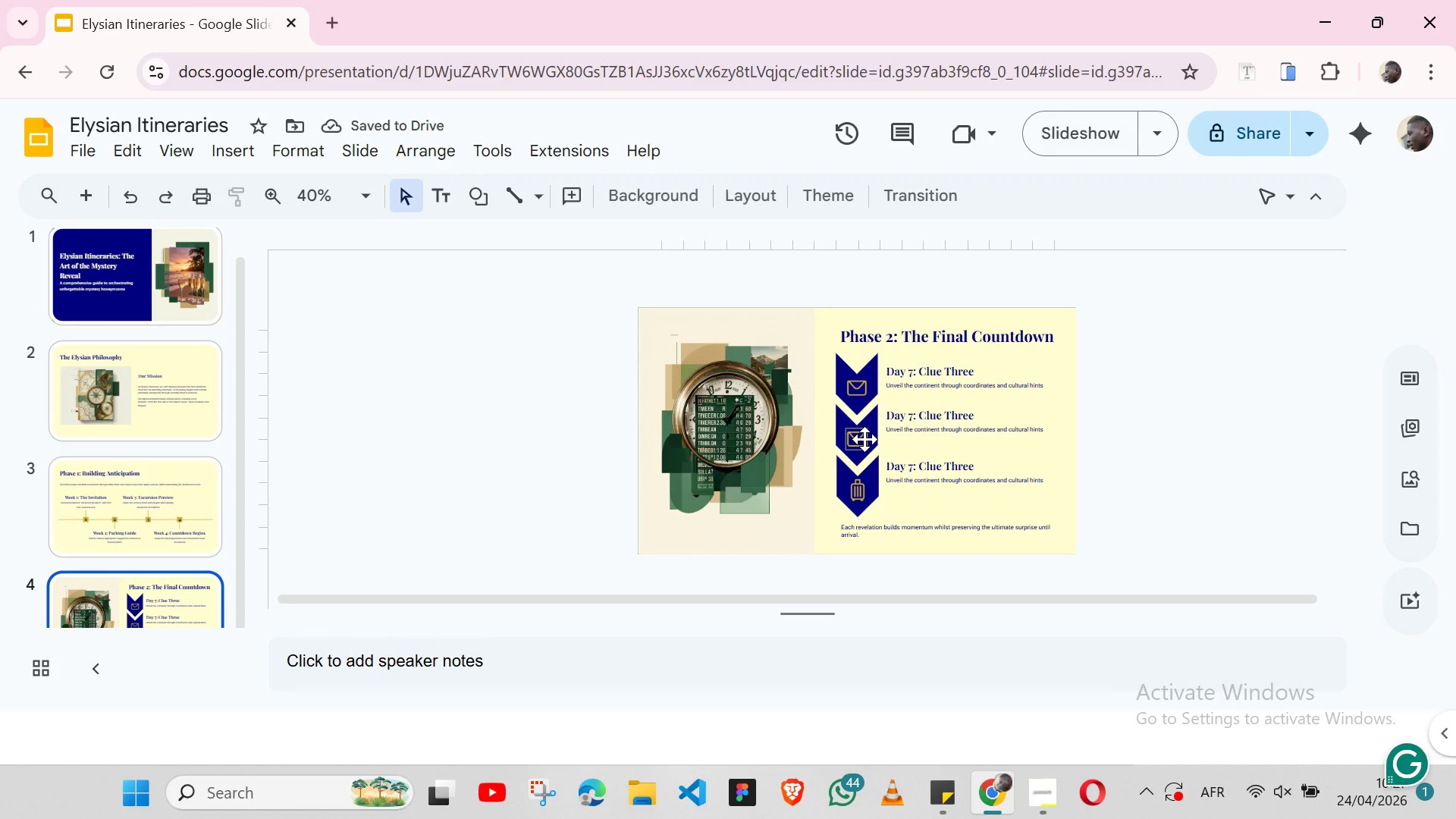 
left_click([864, 439])
 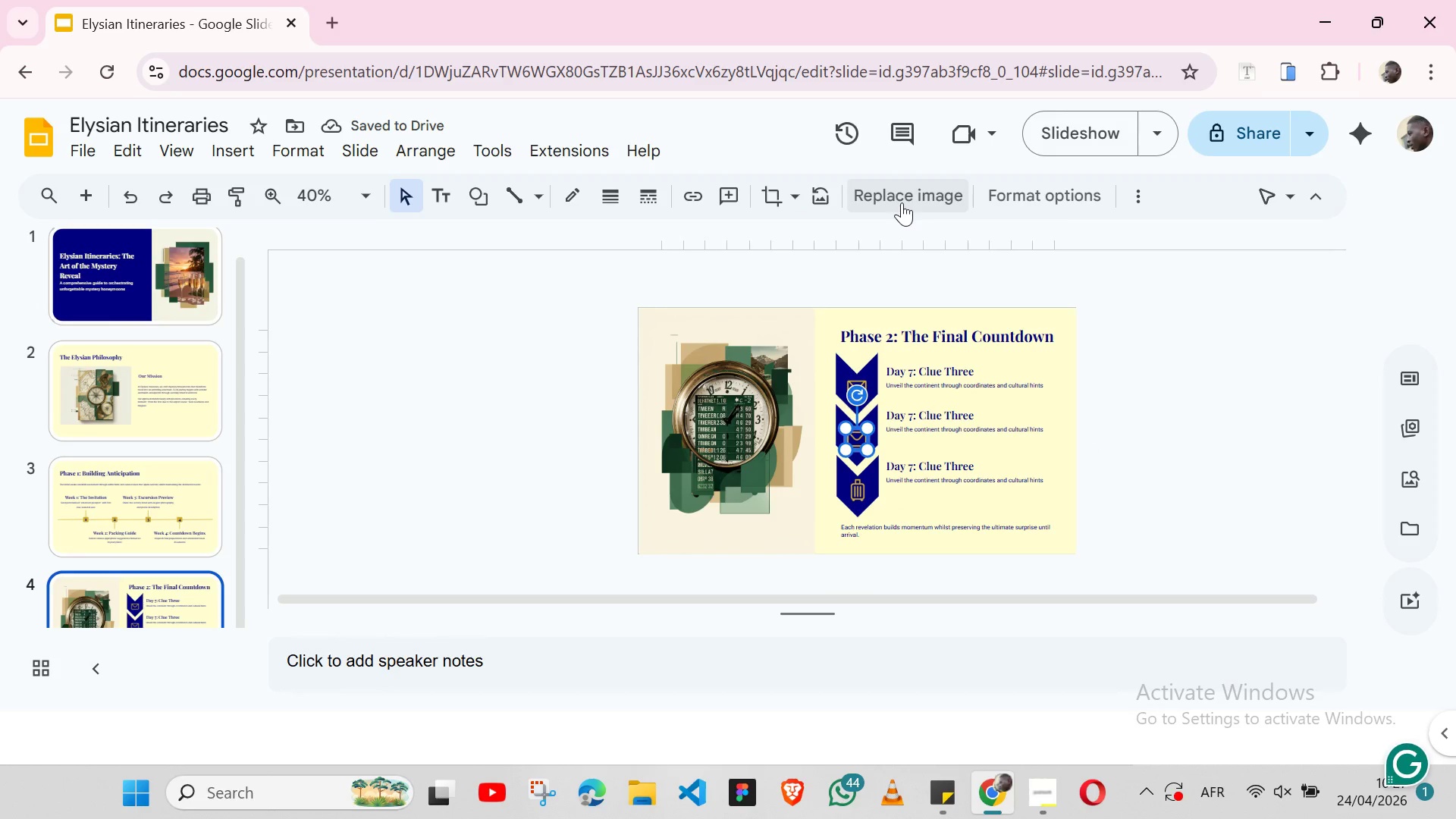 
left_click([902, 202])
 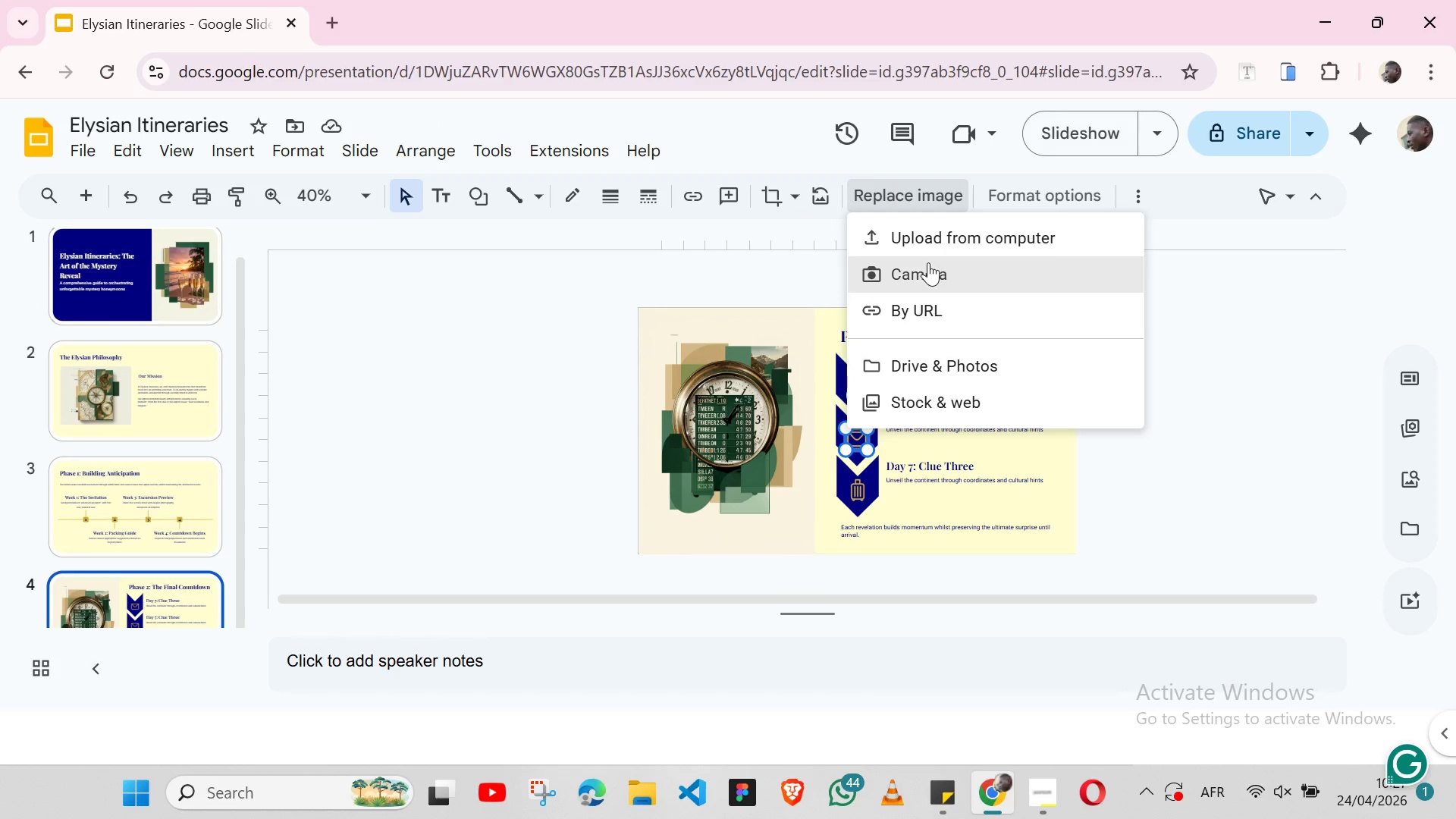 
left_click([937, 234])
 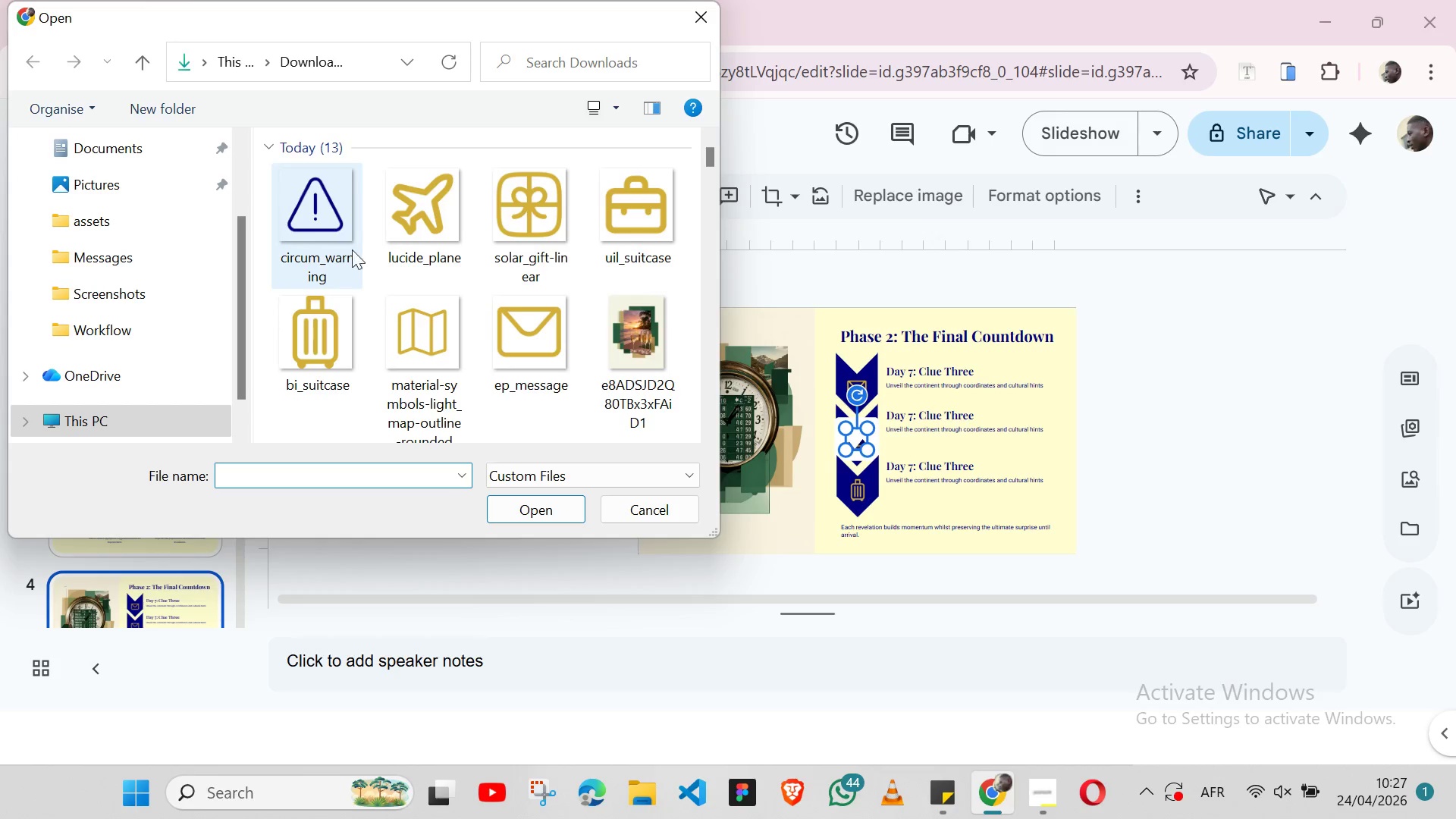 
left_click([430, 316])
 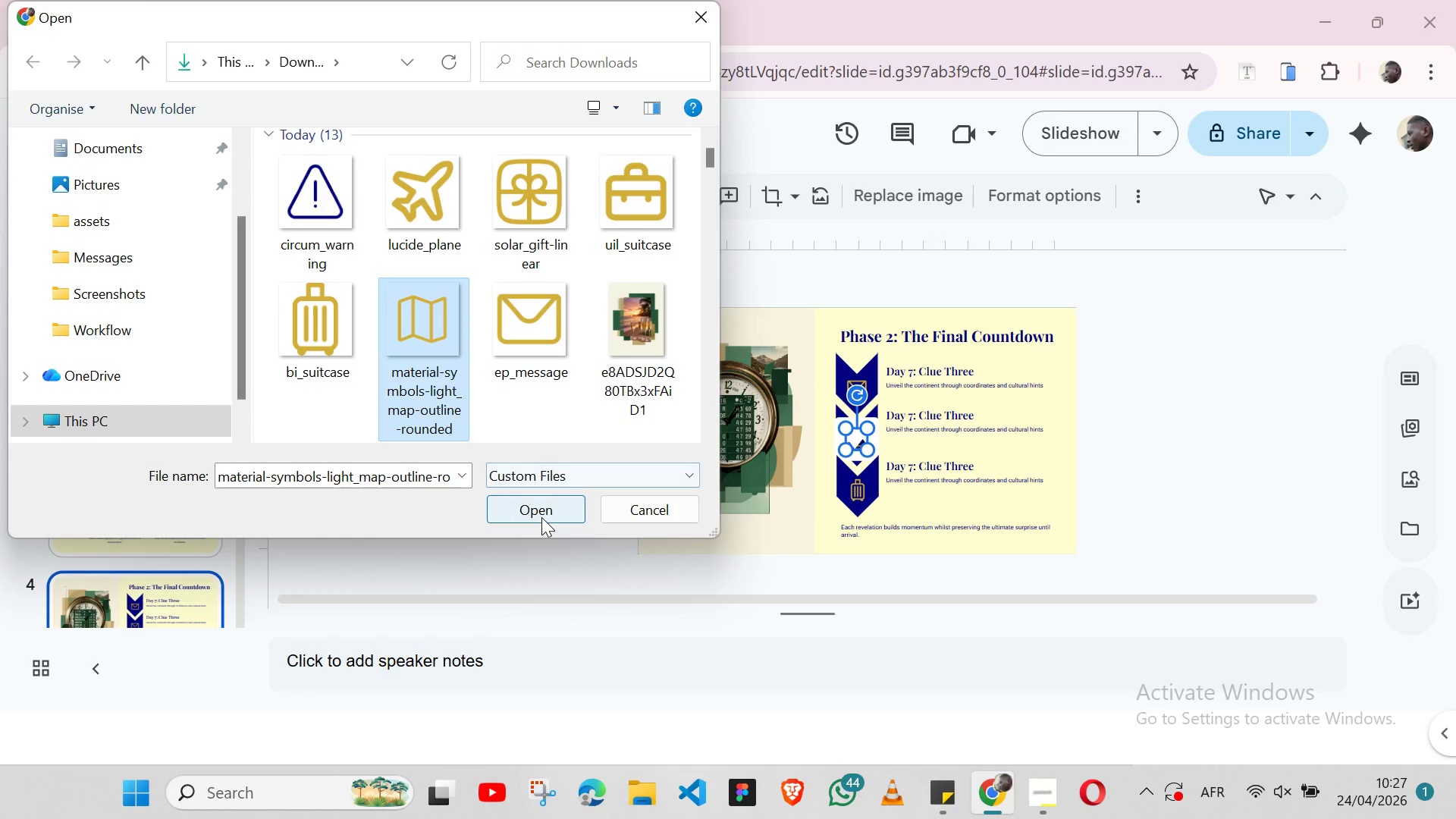 
left_click([541, 517])
 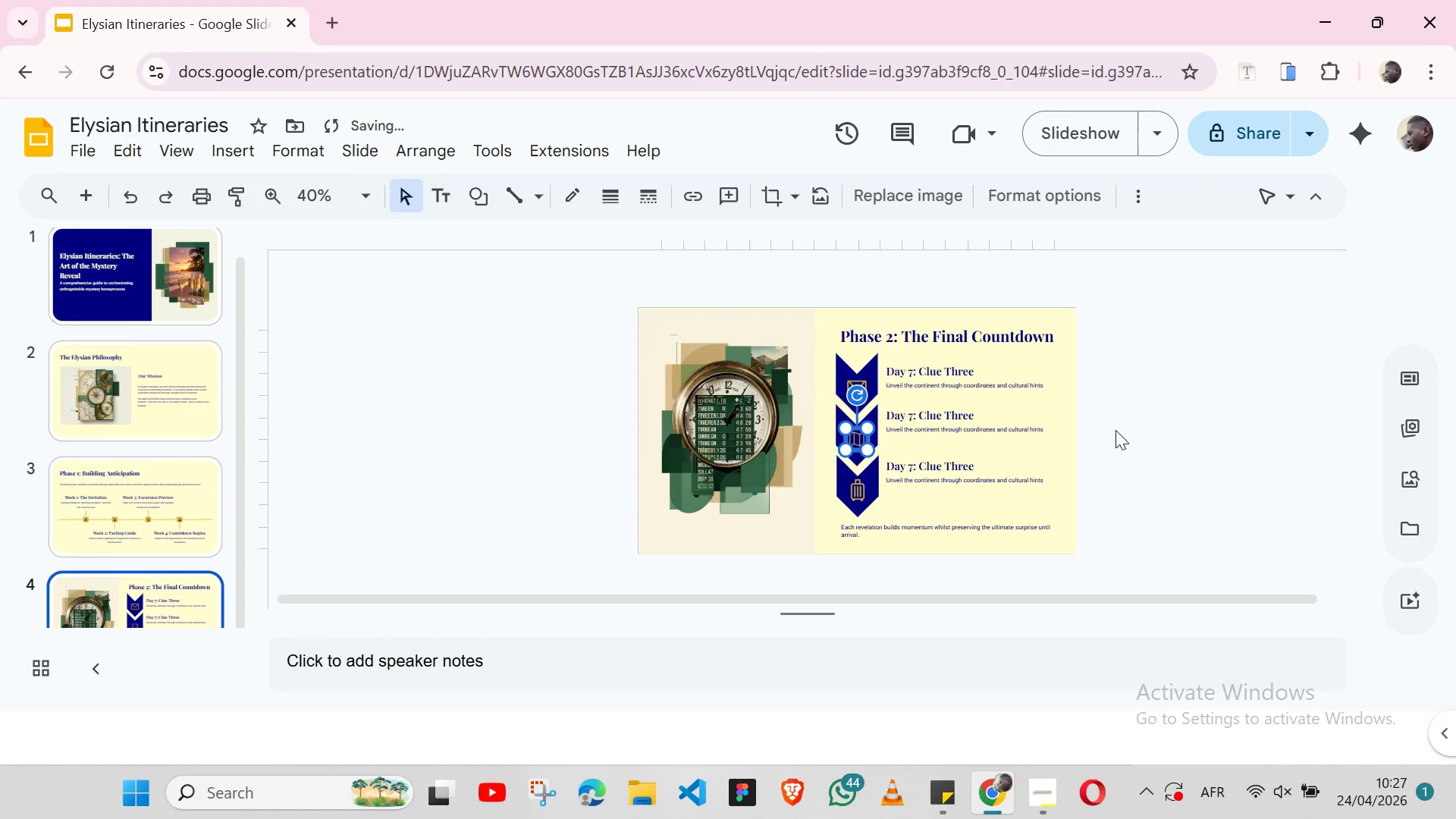 
left_click([1122, 428])
 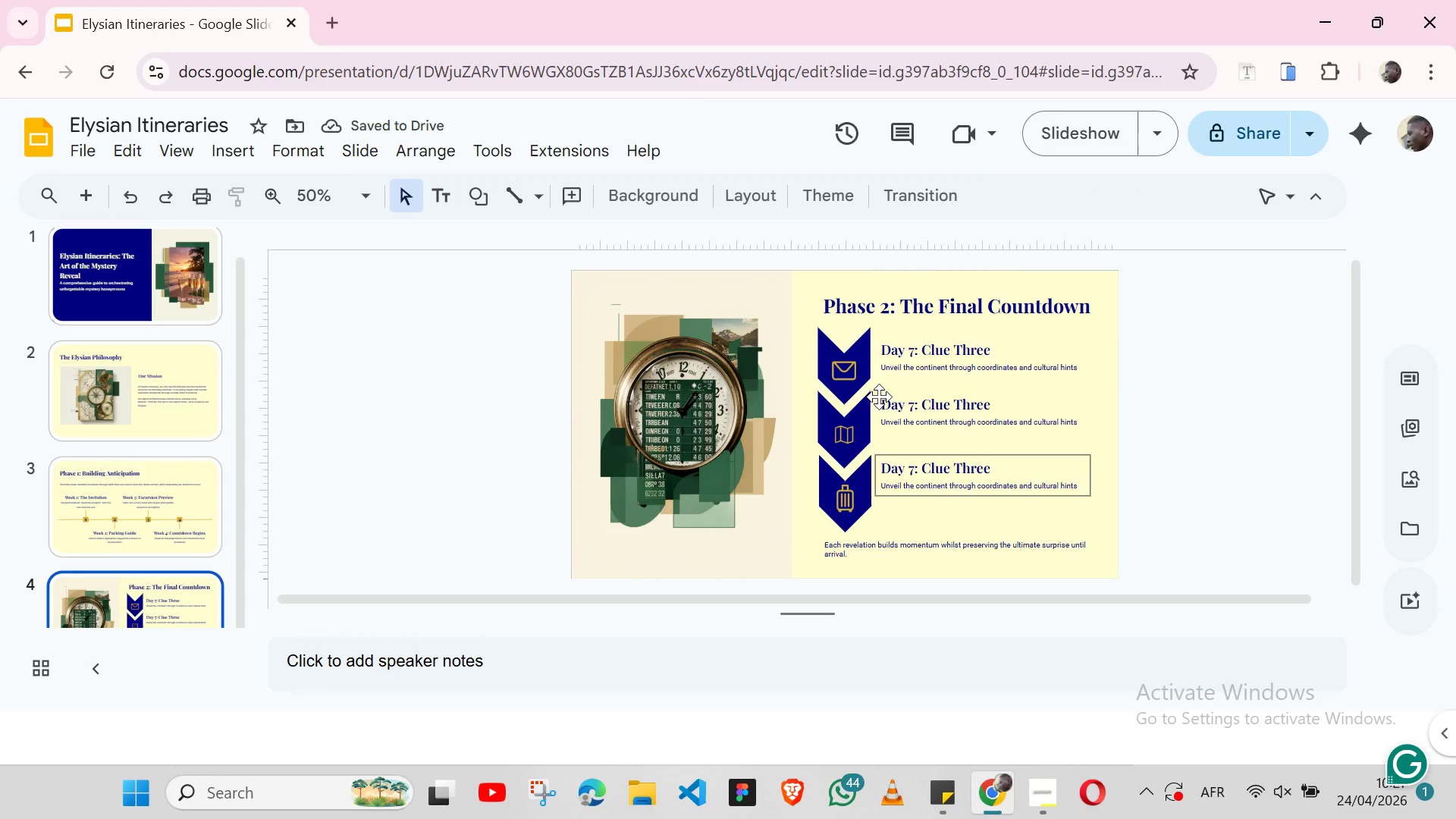 
left_click([845, 437])
 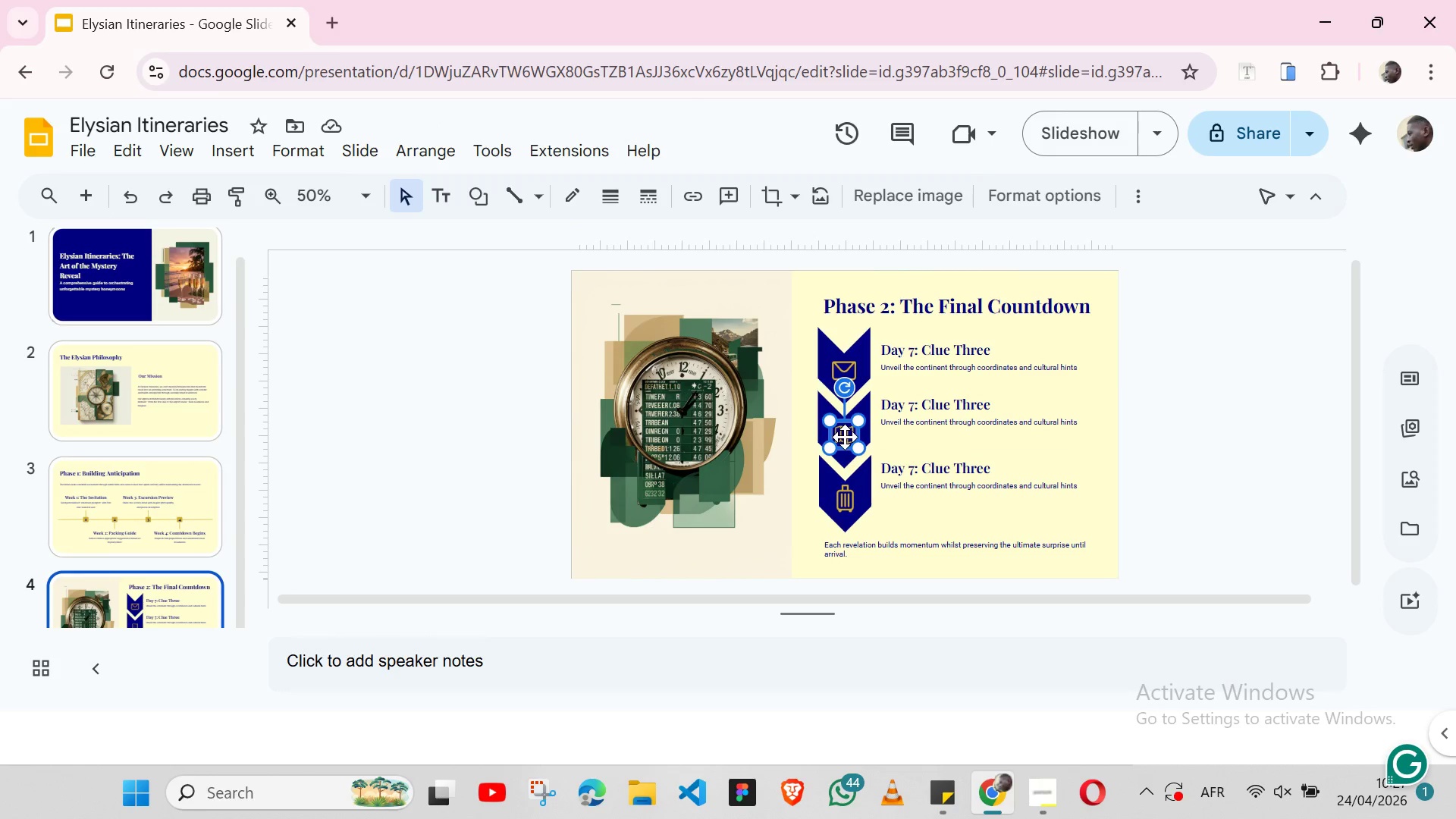 
hold_key(key=ShiftLeft, duration=1.53)
left_click([867, 403])
 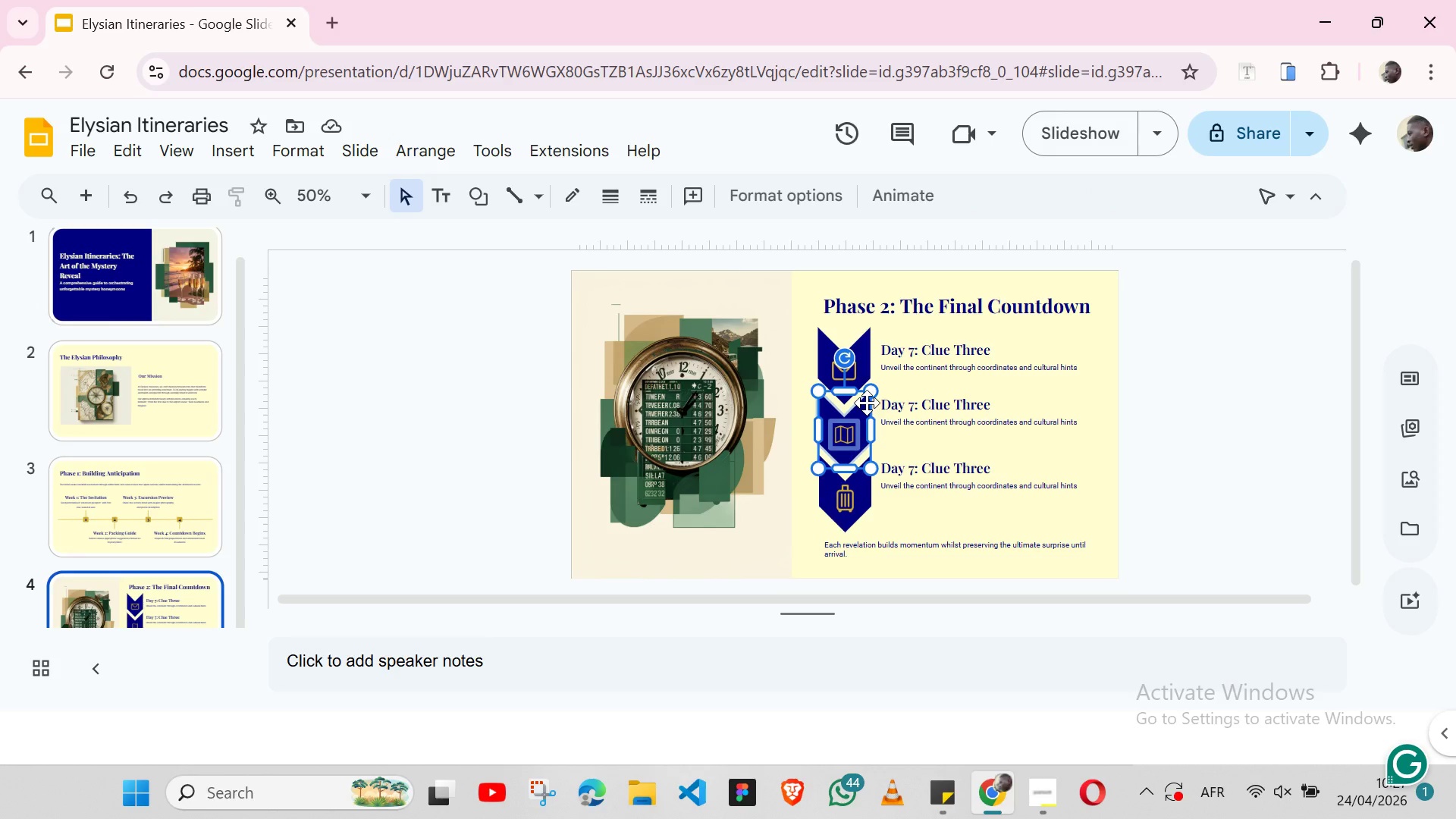 
key(Shift+ShiftLeft)
 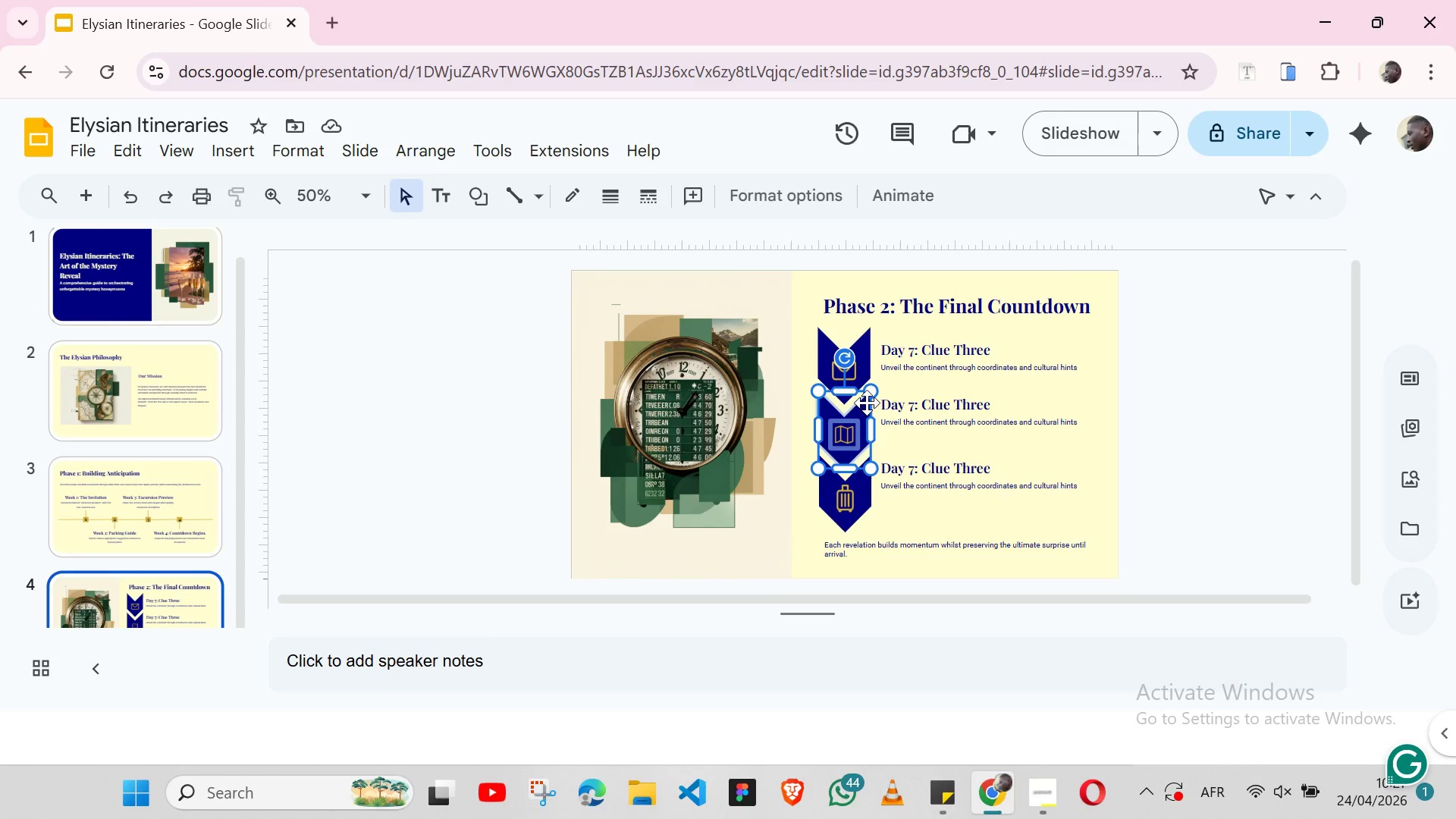 
key(Shift+ShiftLeft)
 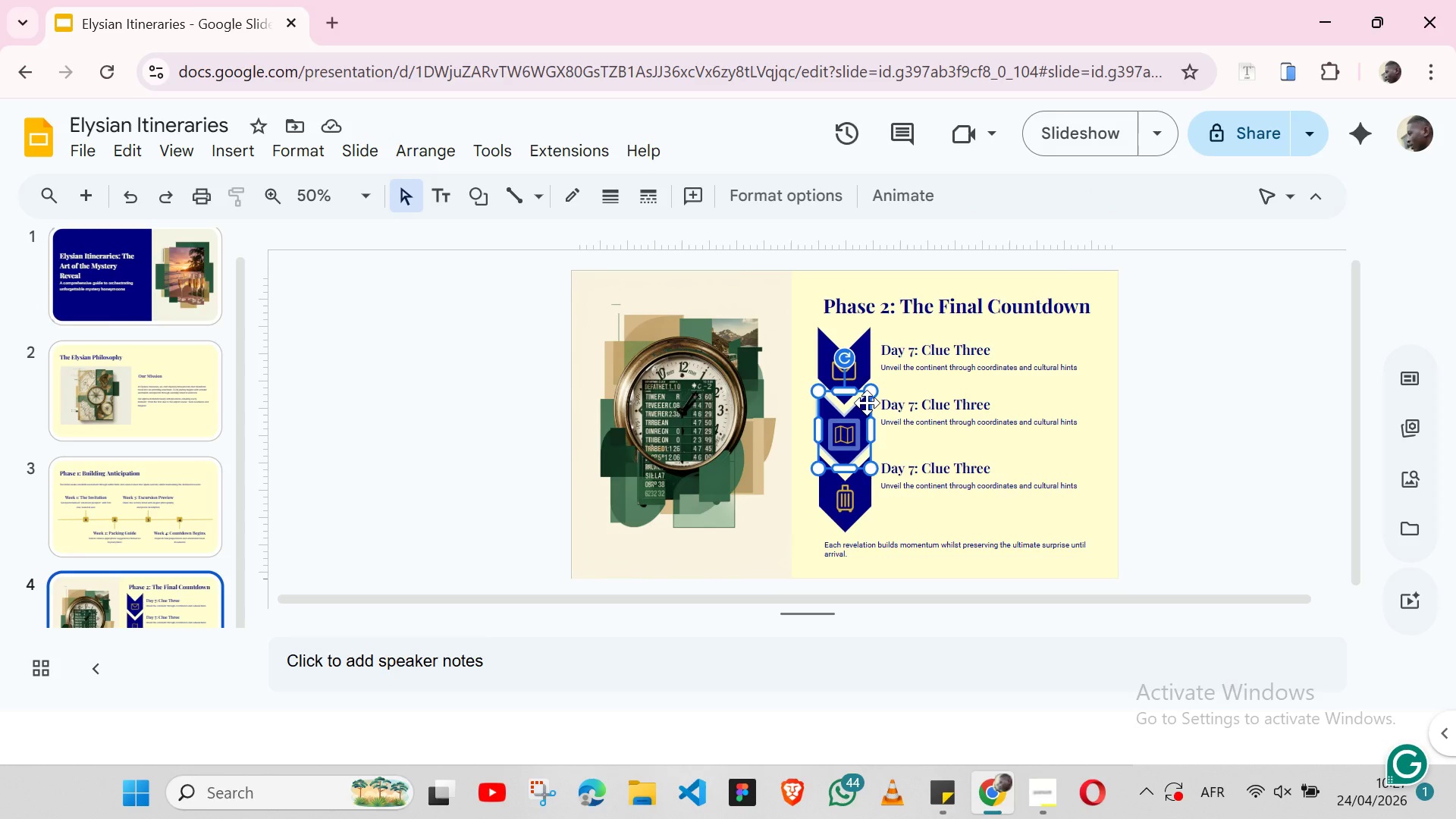 
key(Shift+ShiftLeft)
 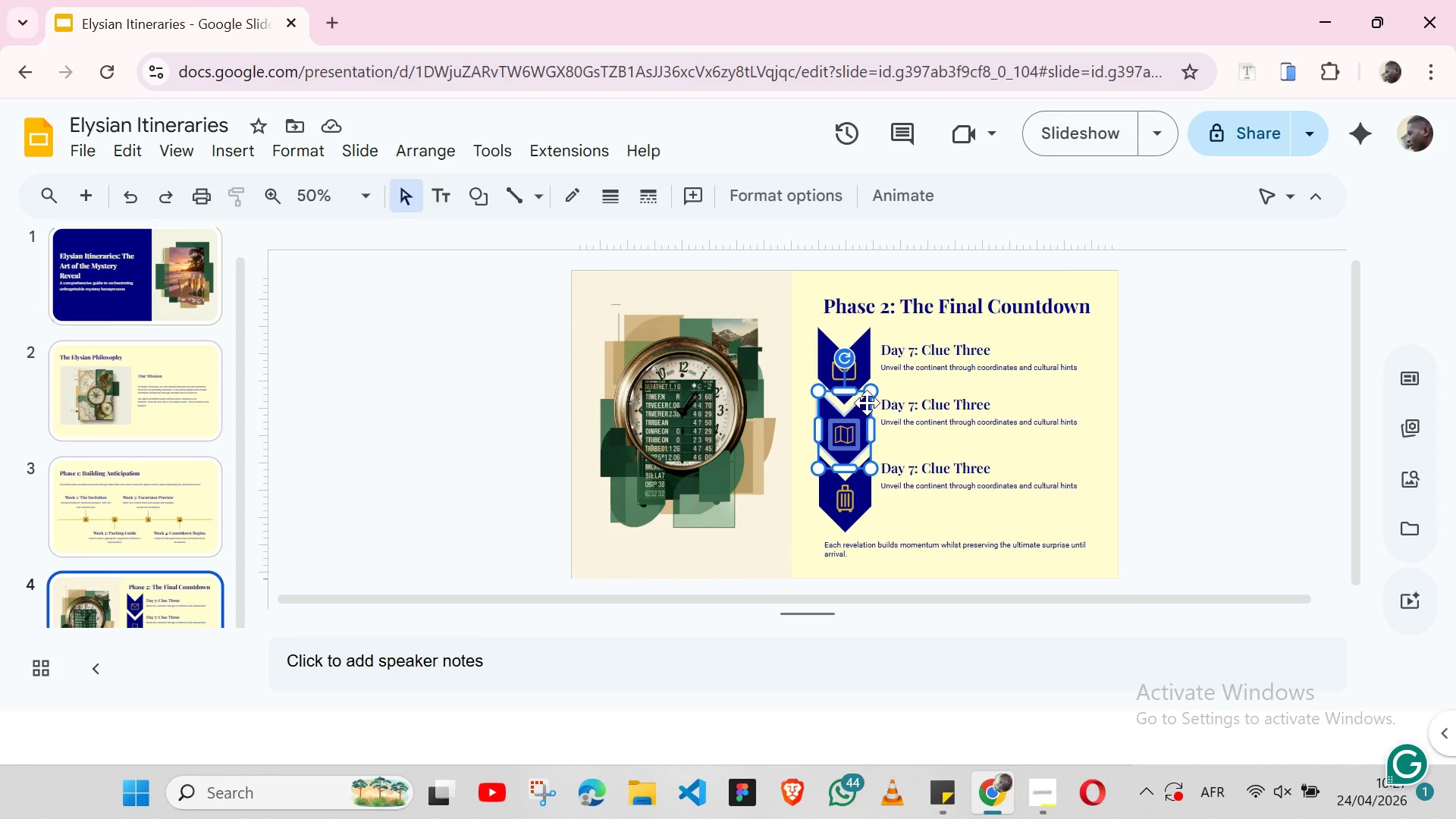 
key(Shift+ShiftLeft)
 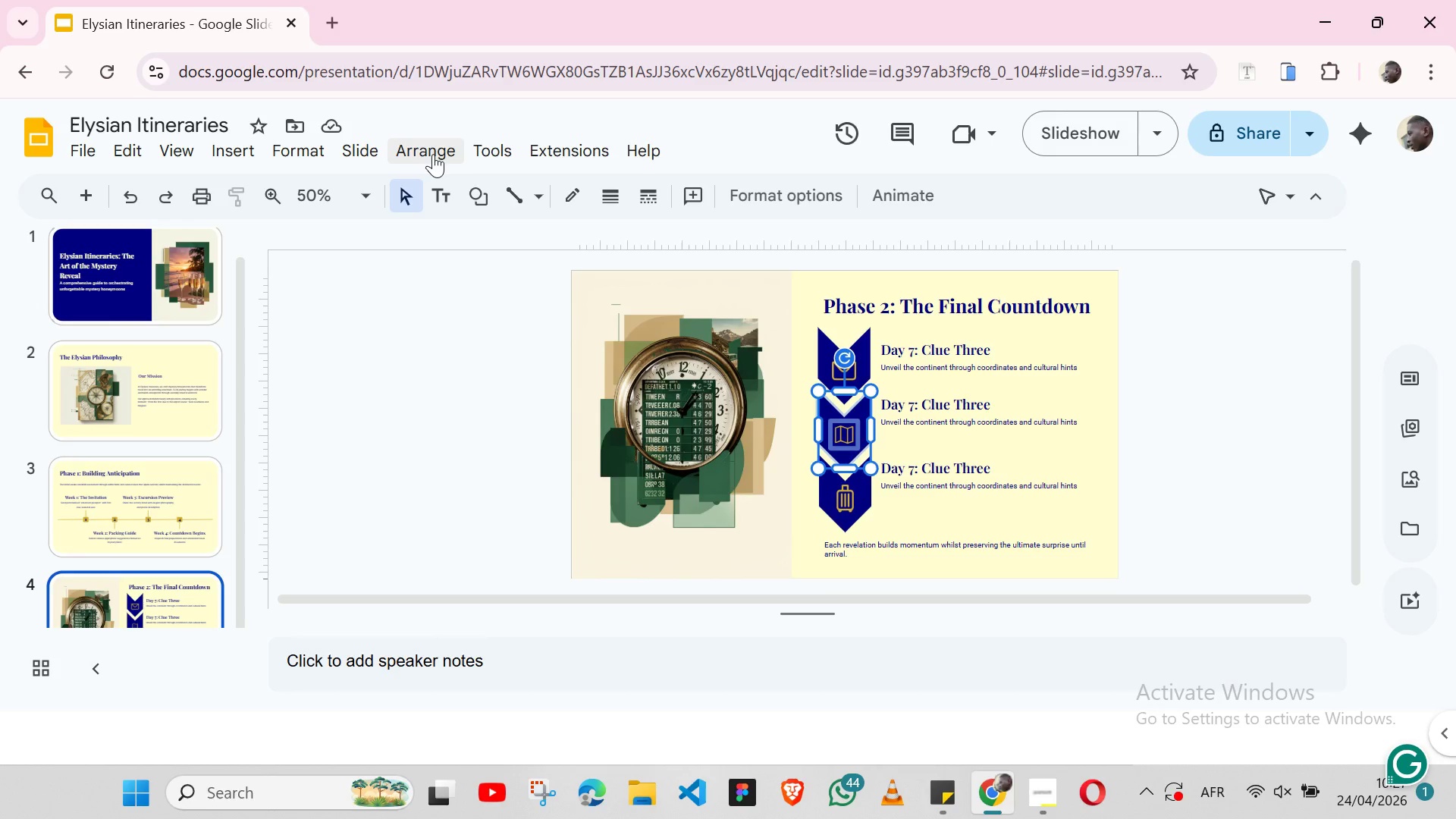 
left_click([433, 154])
 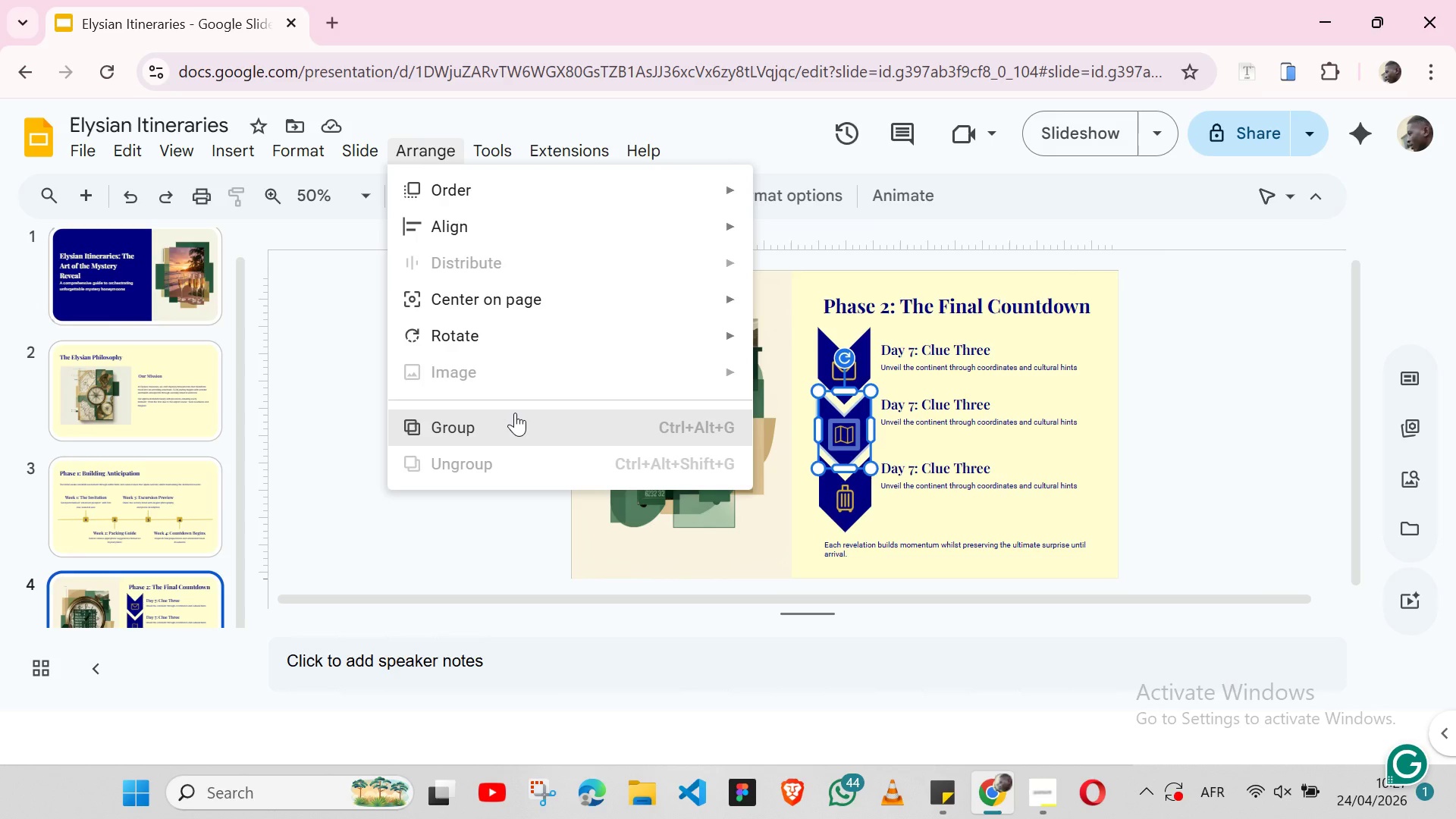 
left_click([515, 413])
 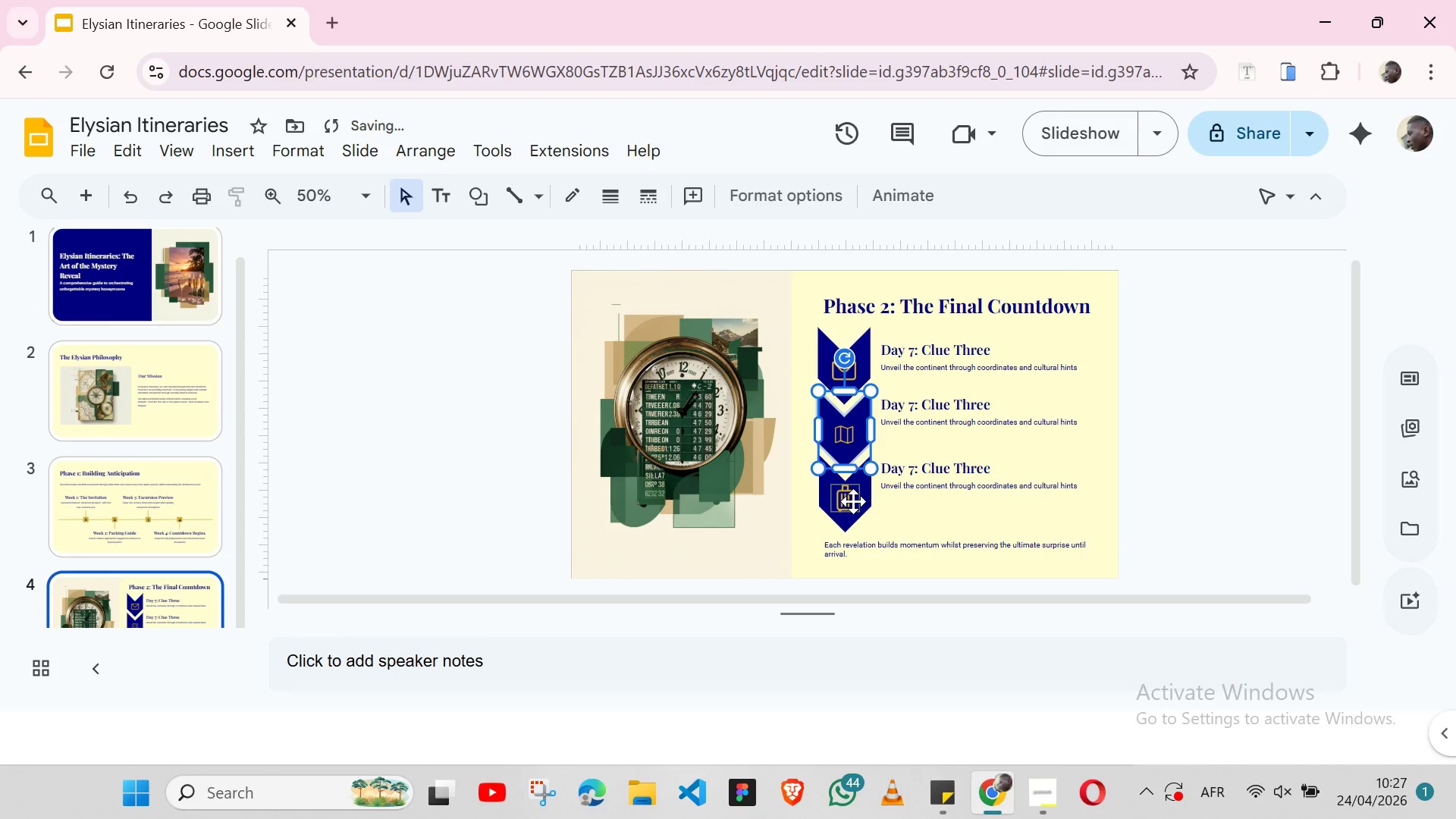 
left_click([853, 501])
 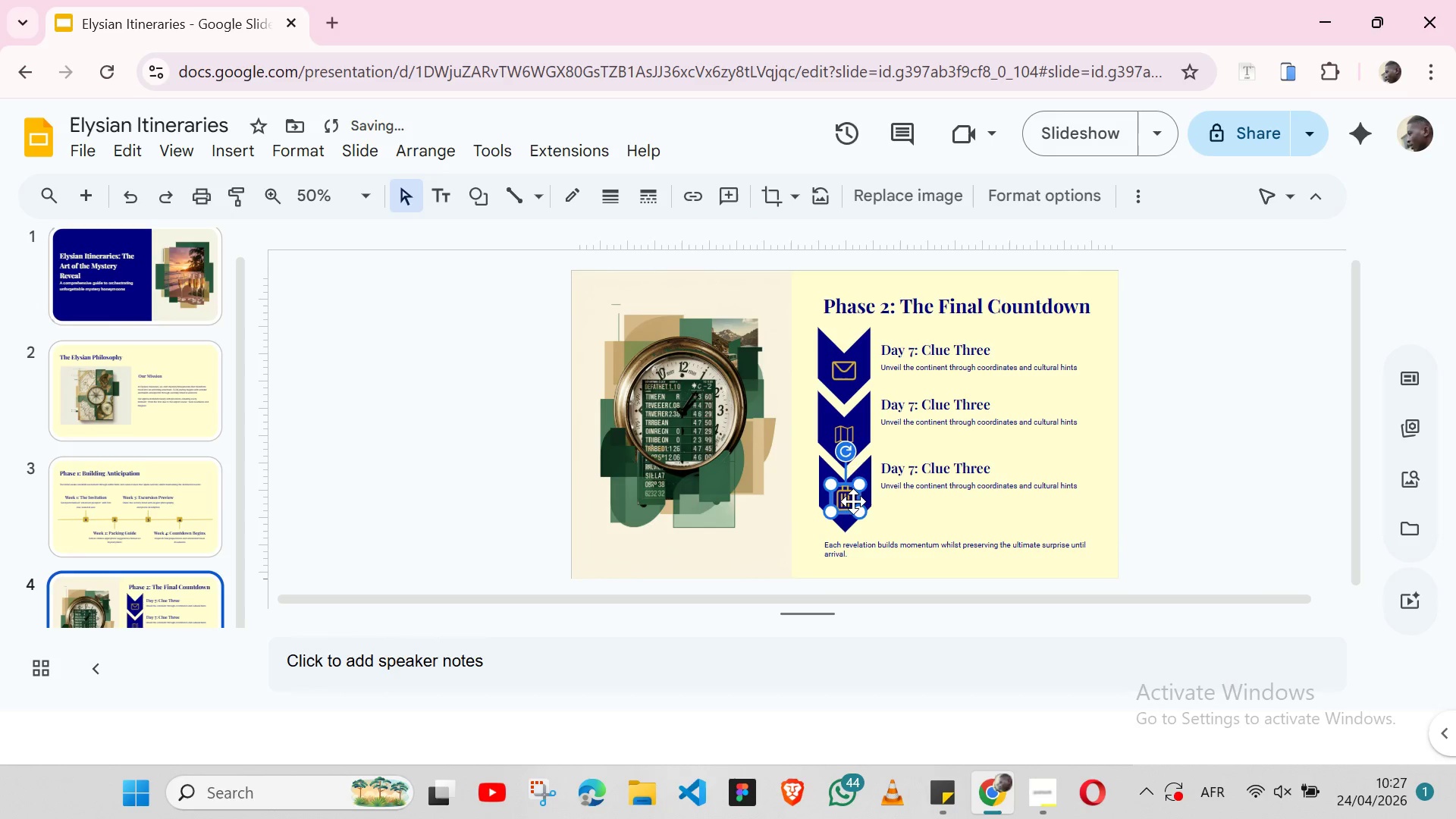 
hold_key(key=ShiftLeft, duration=1.53)
 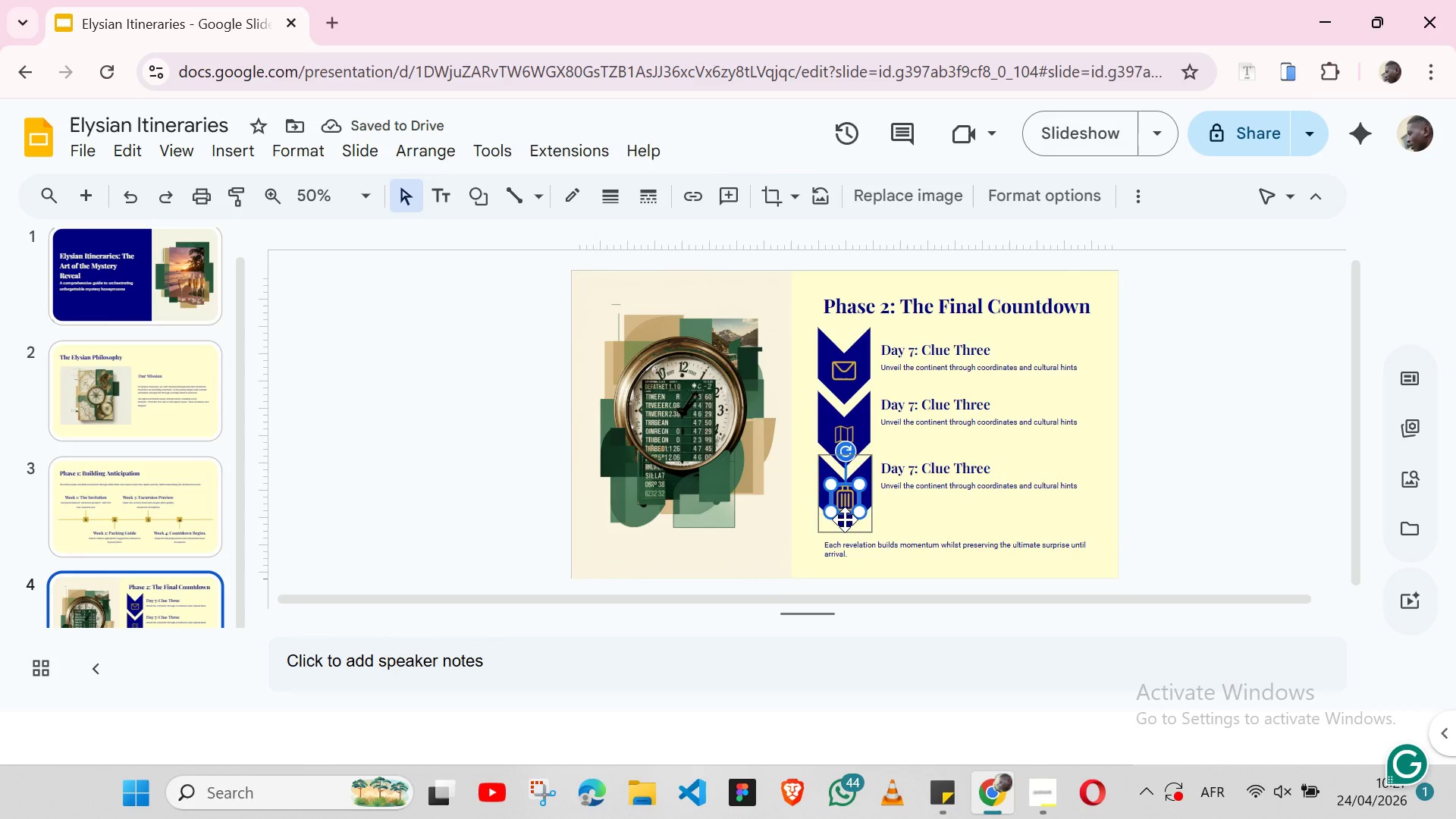 
hold_key(key=ShiftLeft, duration=1.03)
left_click([845, 519])
 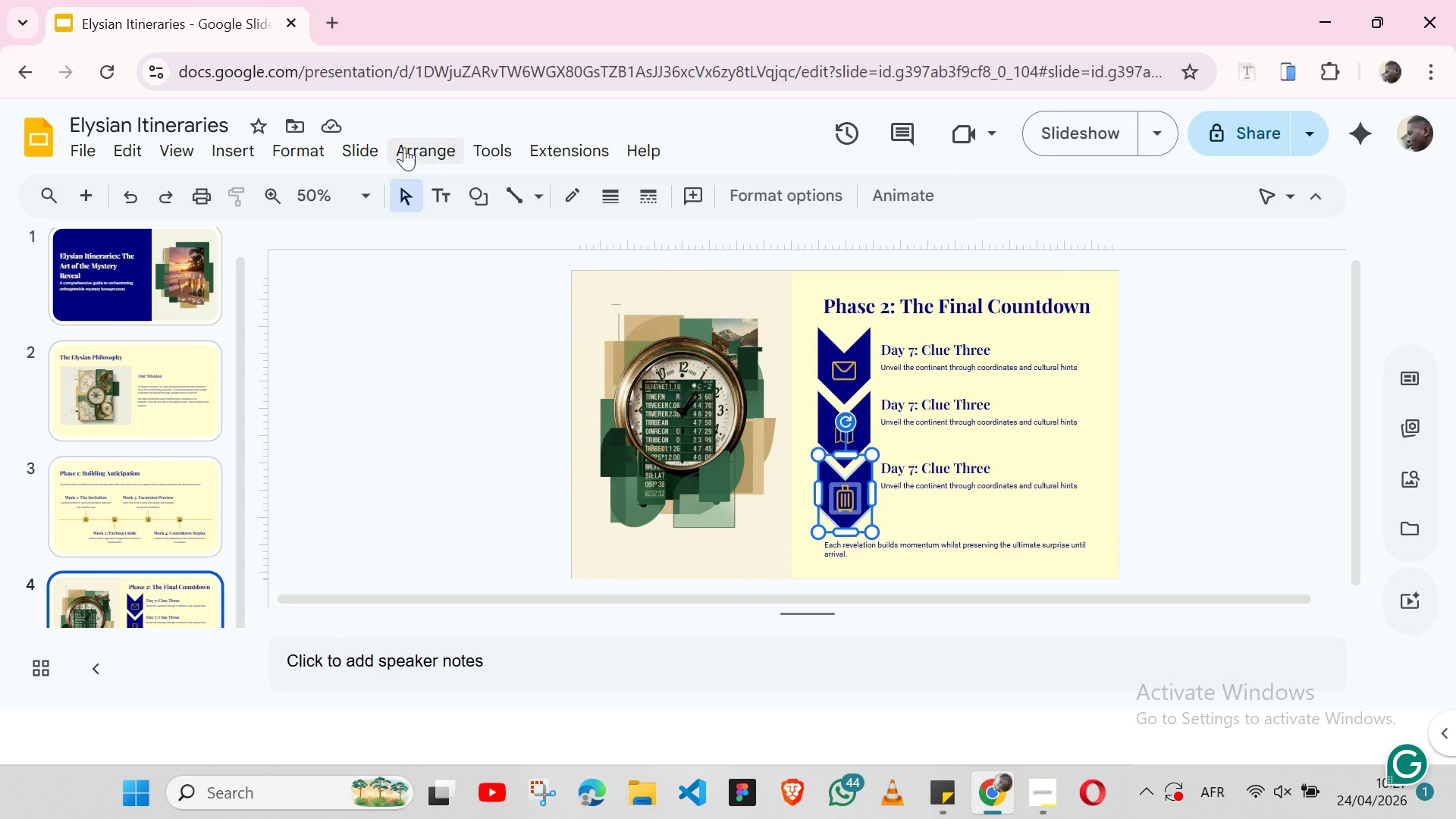 
left_click([407, 156])
 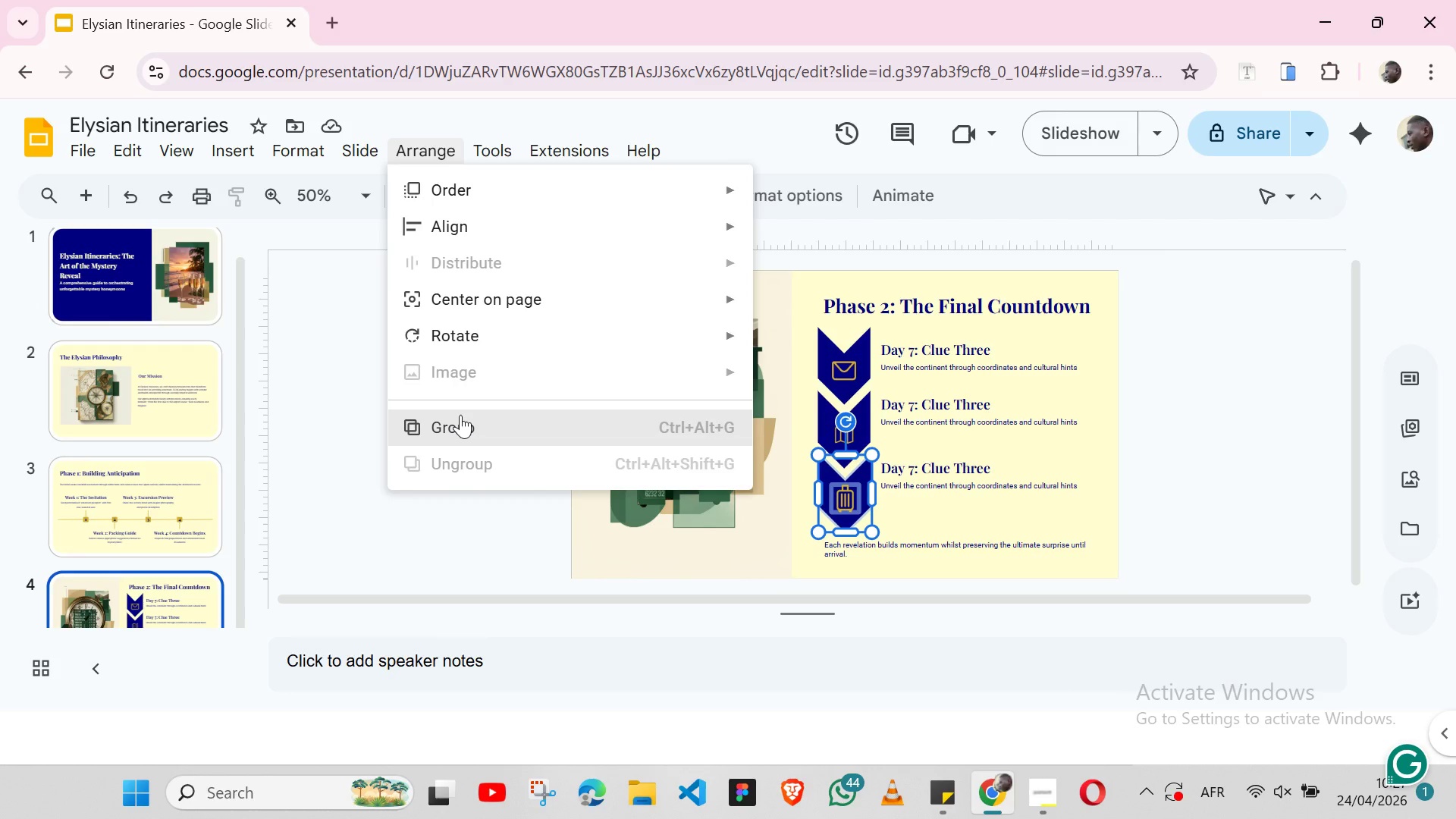 
left_click([460, 415])
 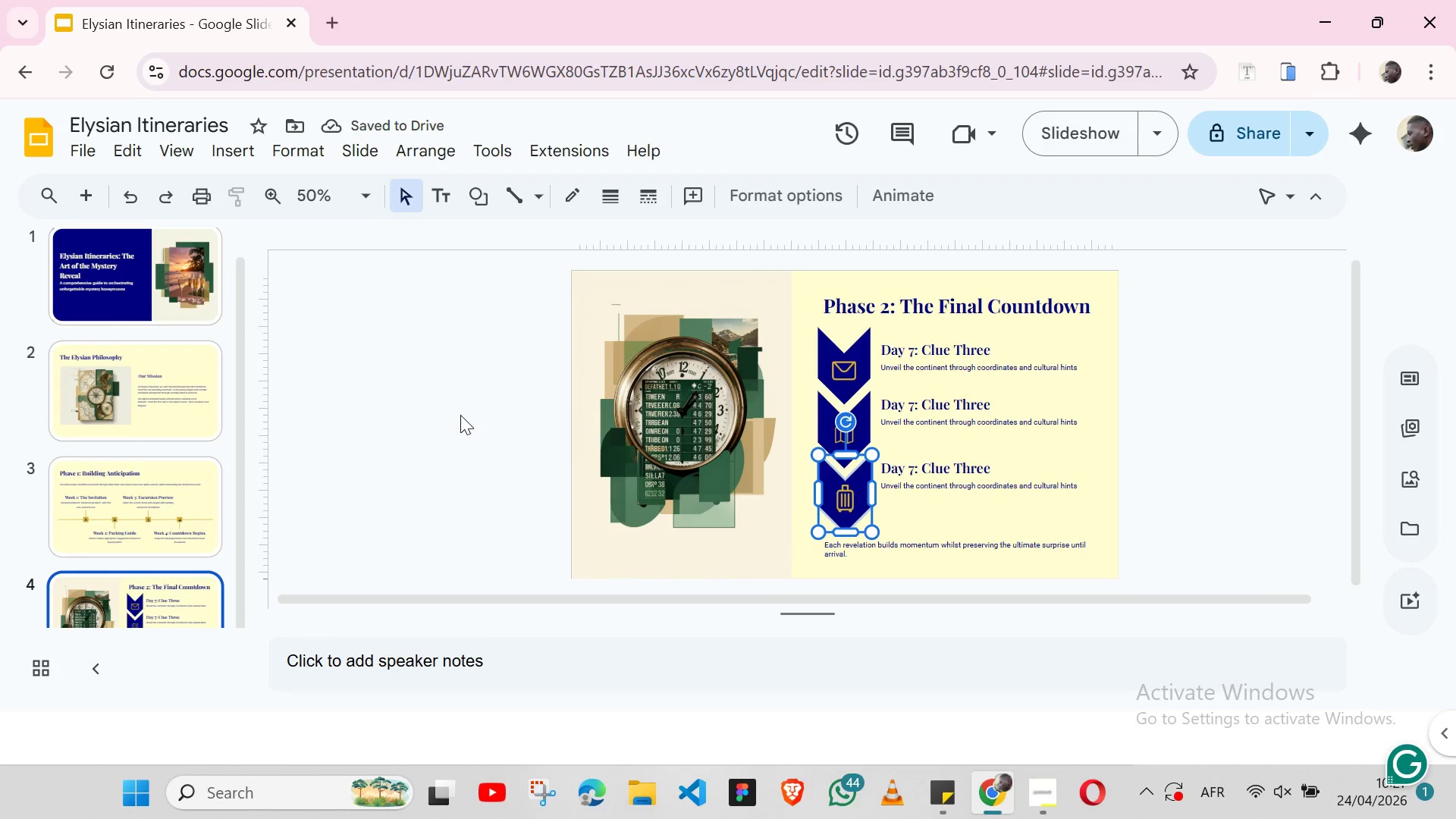 
wait(8.17)
 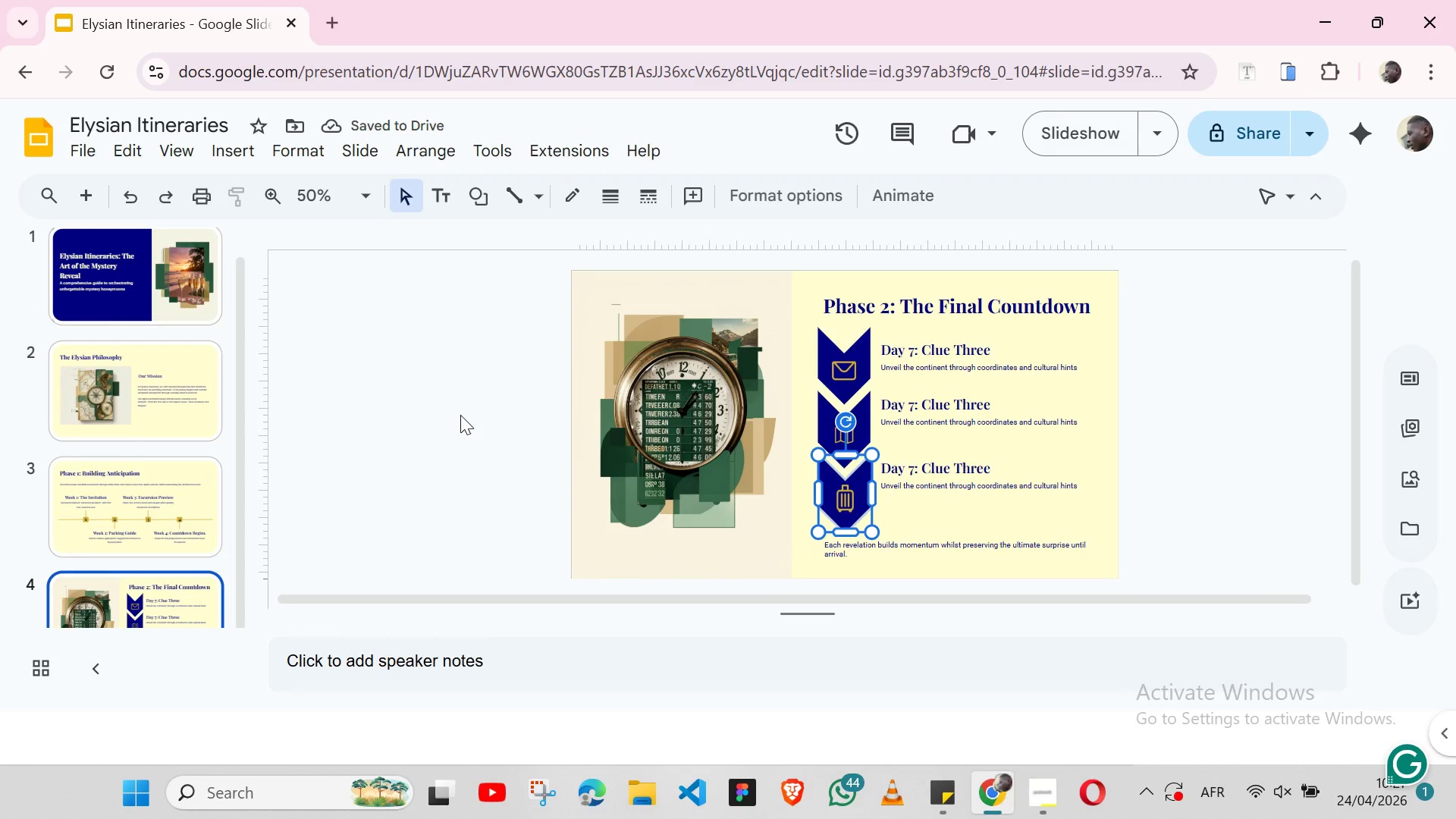 
left_click([1020, 570])
 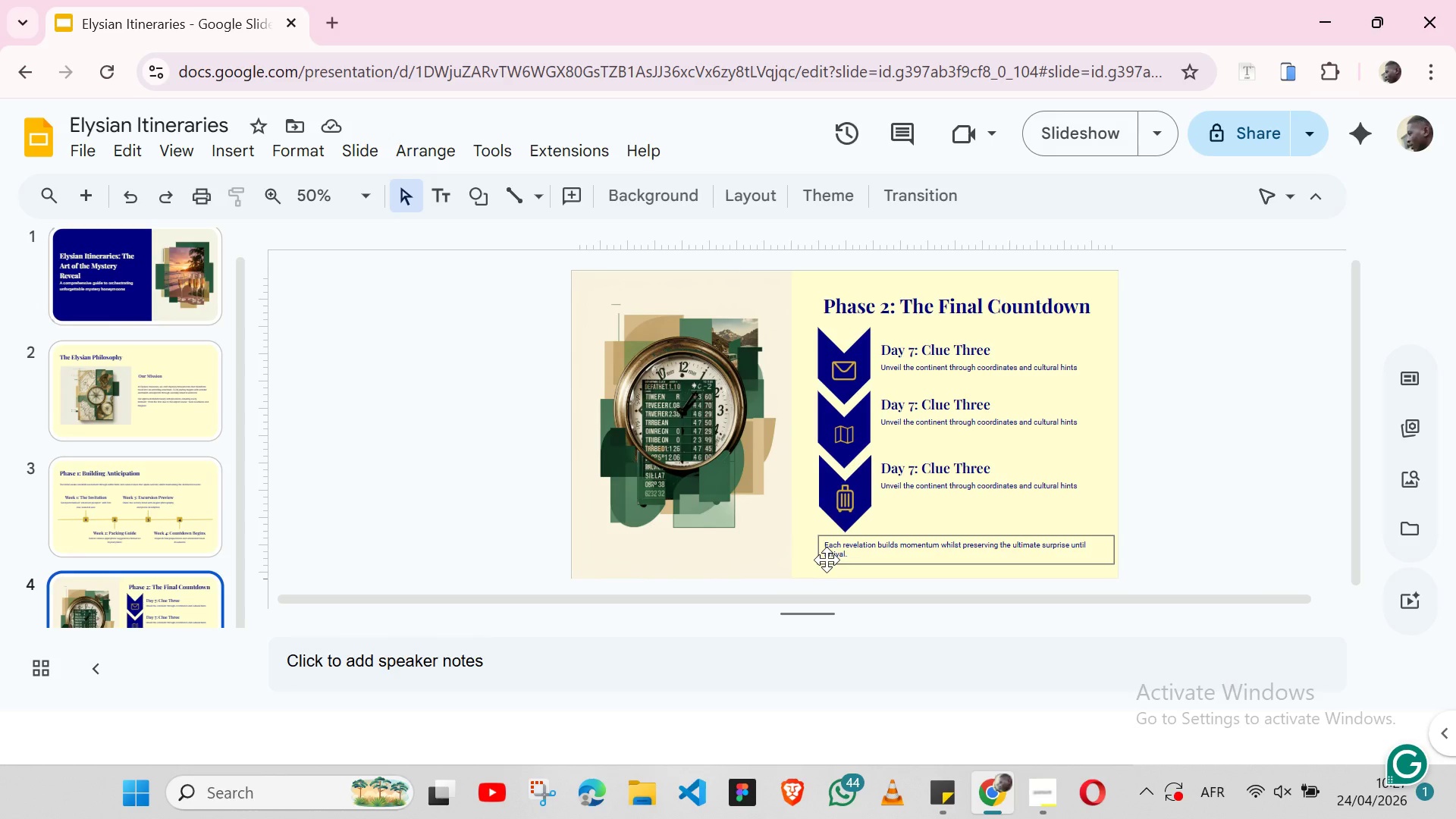 
left_click([827, 560])
 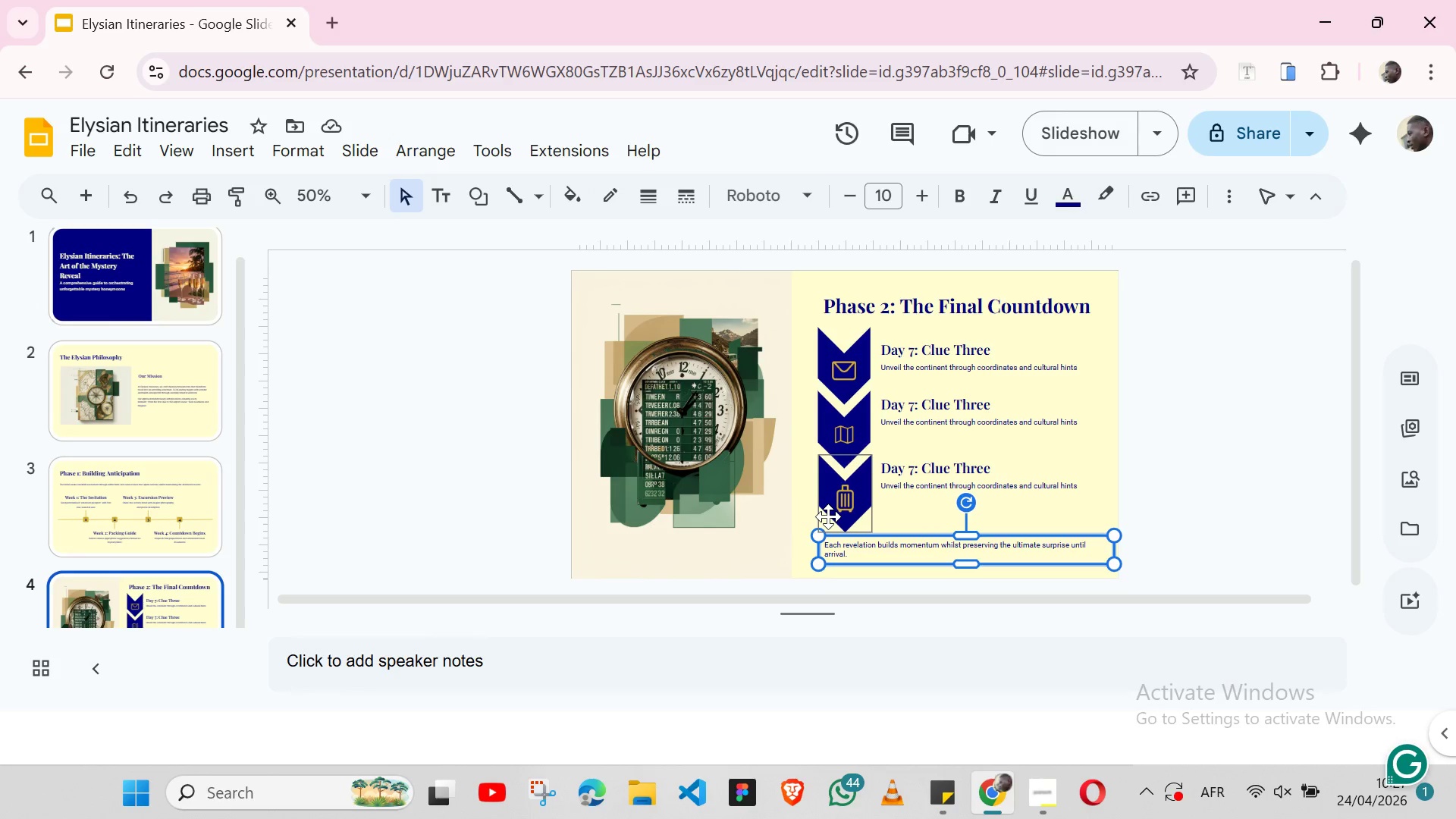 
key(ArrowUp)
 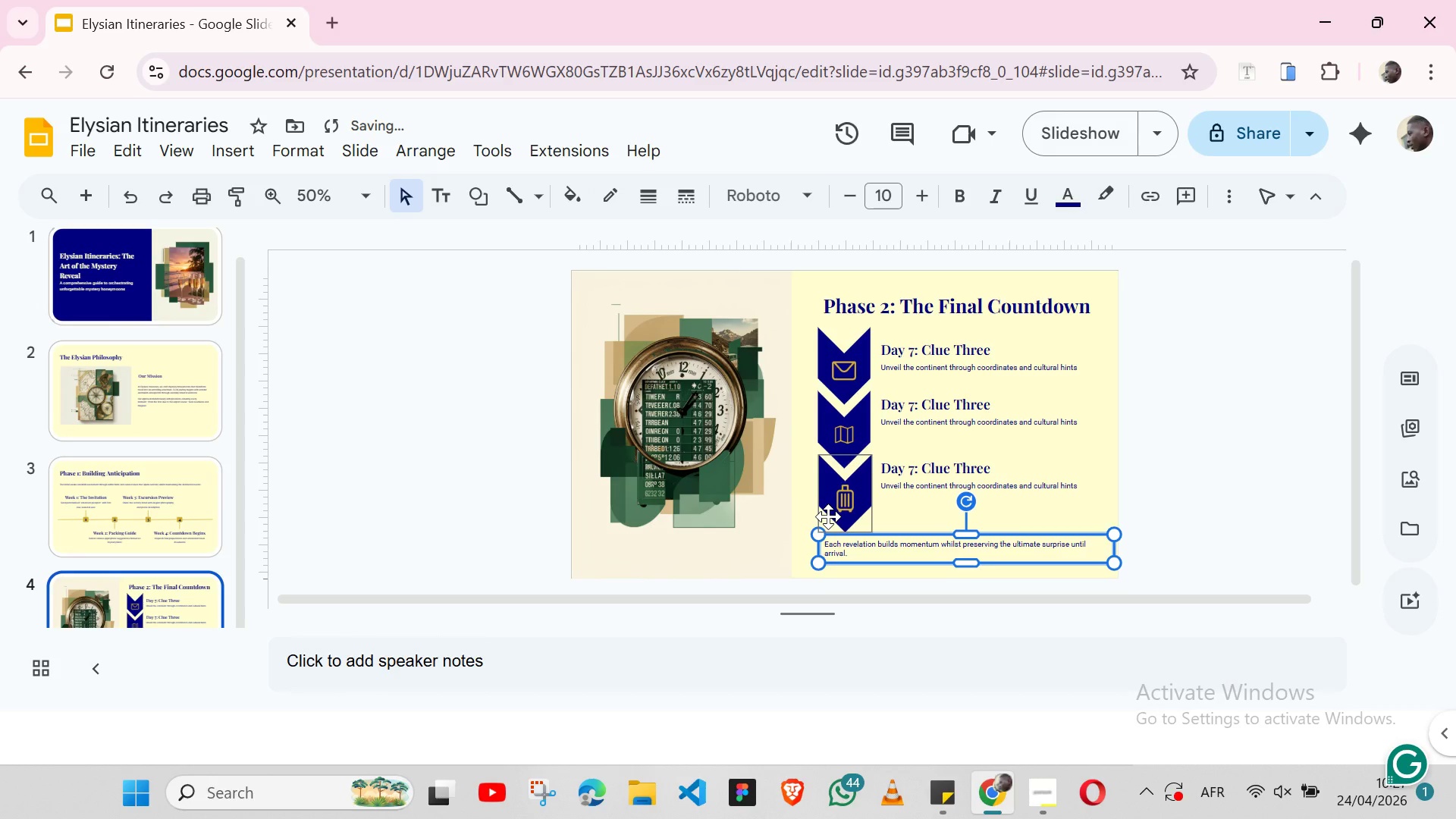 
key(ArrowUp)
 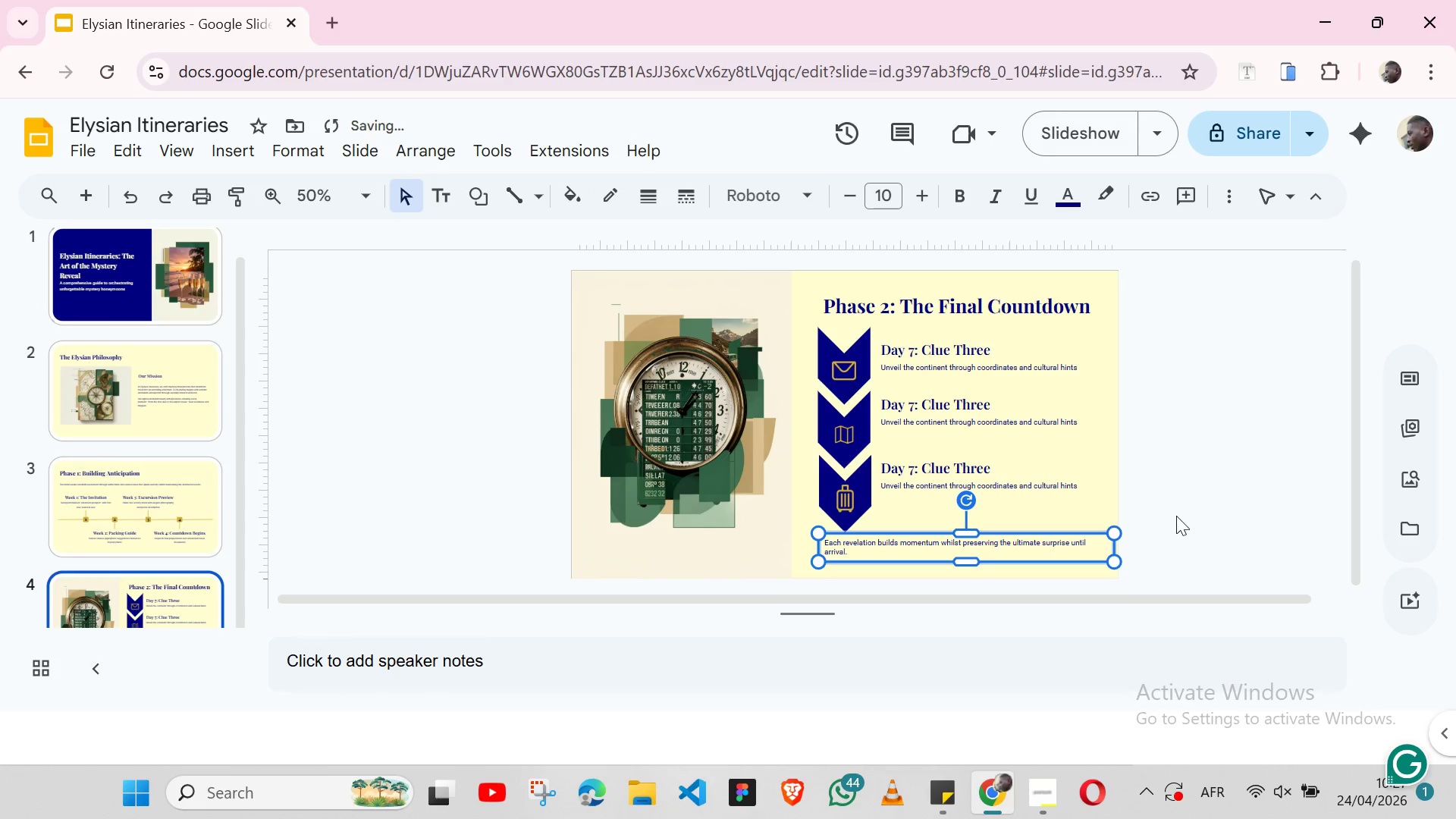 
left_click([1180, 516])
 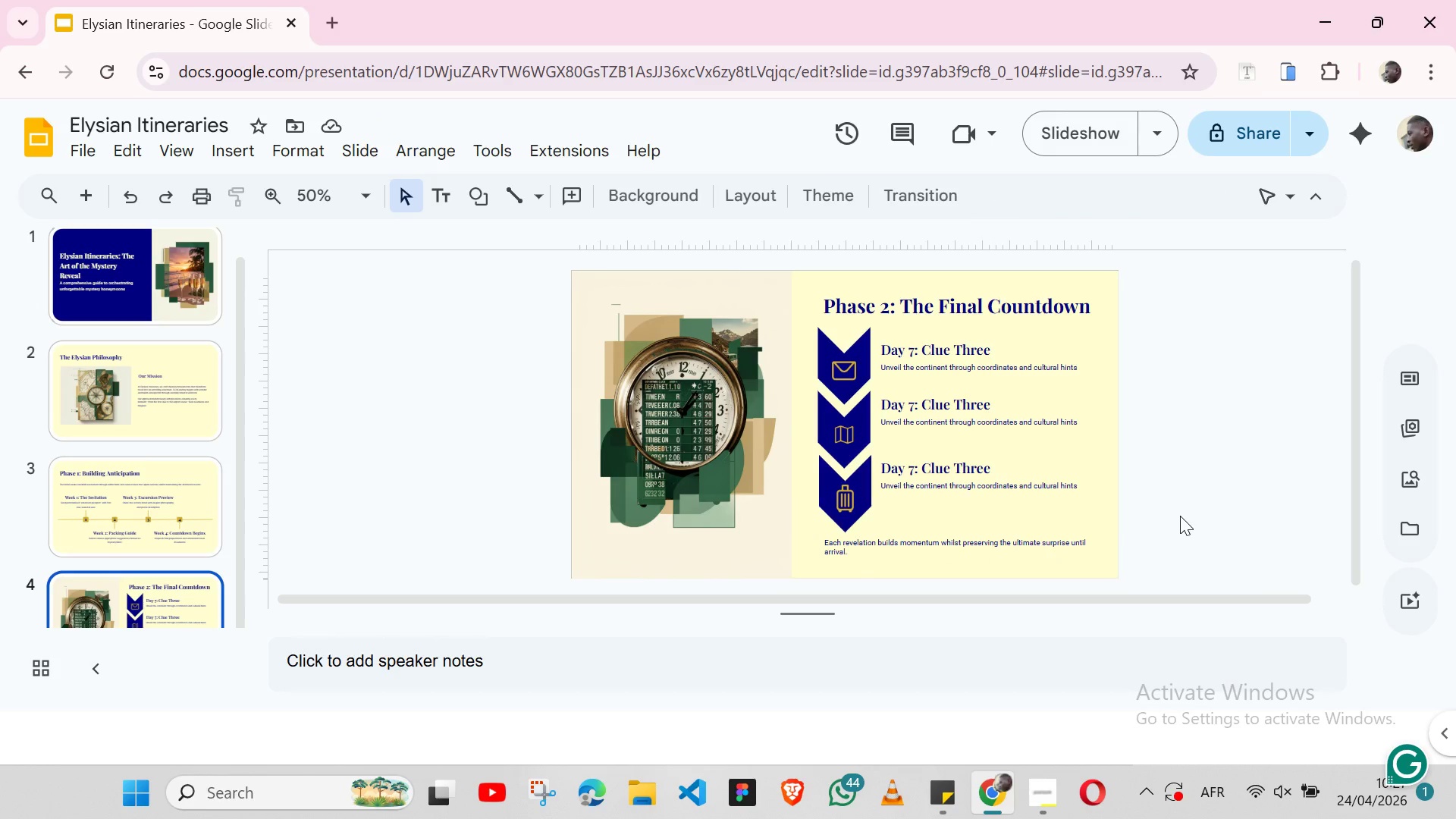 
wait(7.56)
 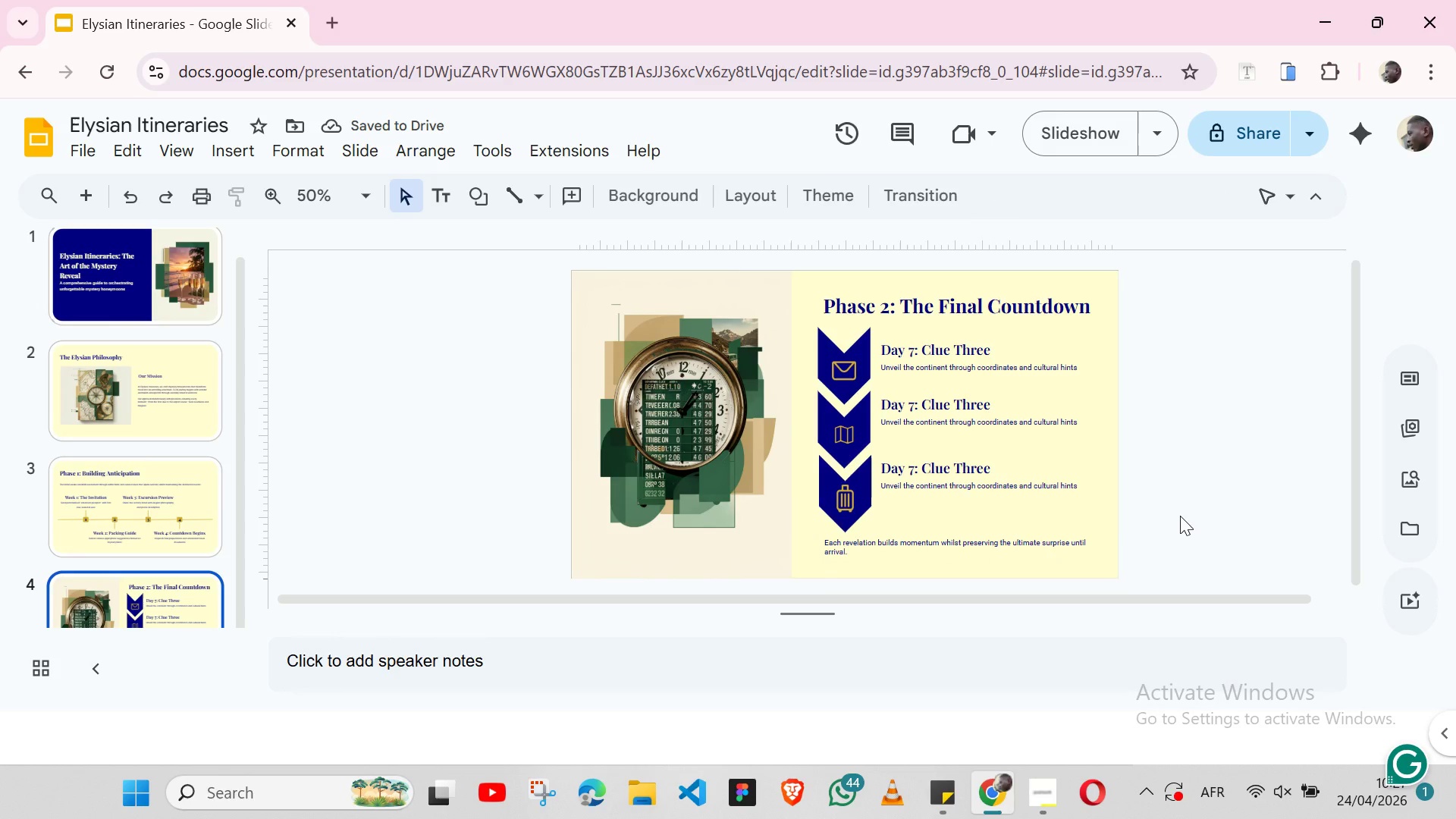 
left_click([88, 200])
 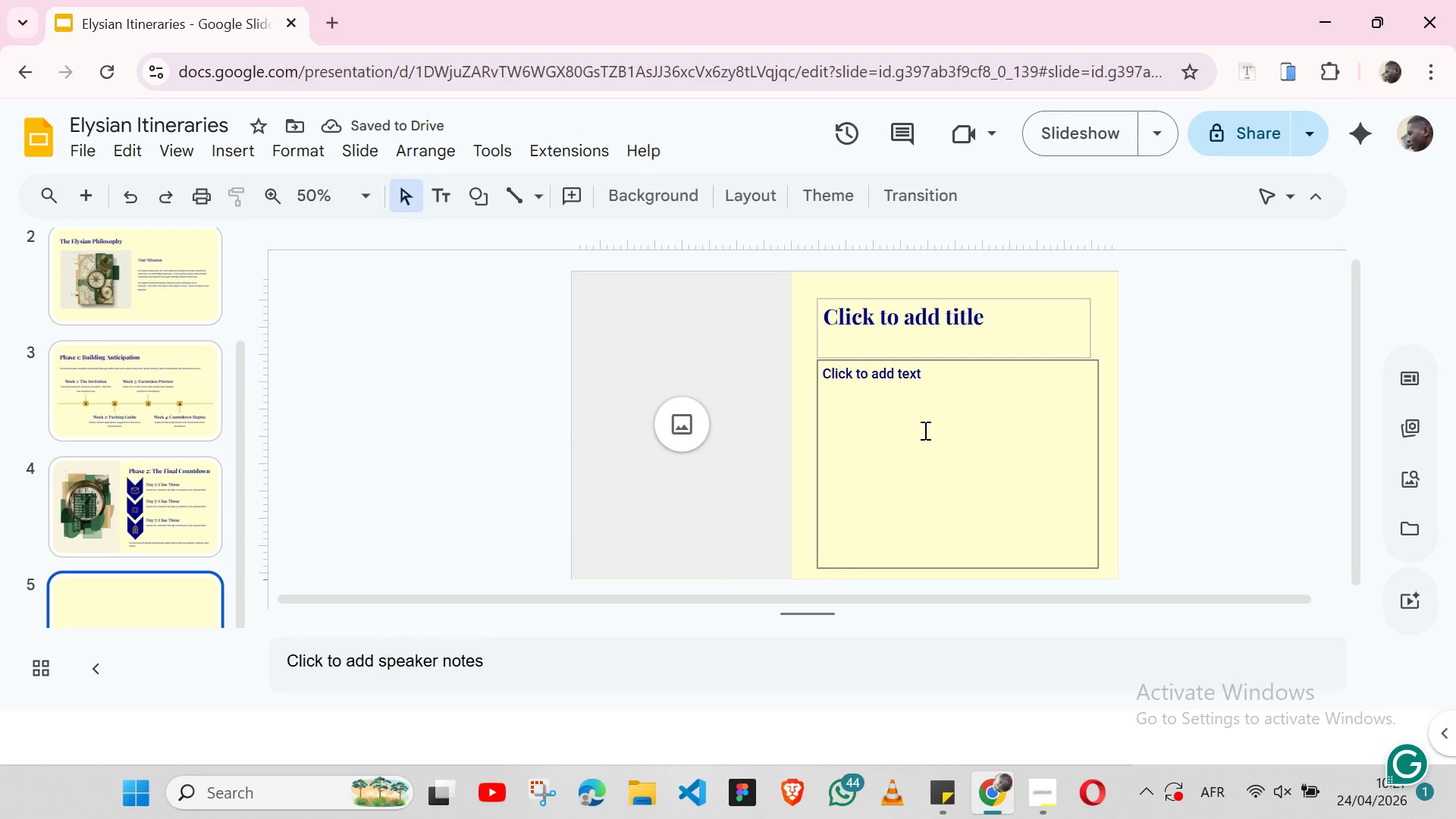 
left_click([747, 182])
 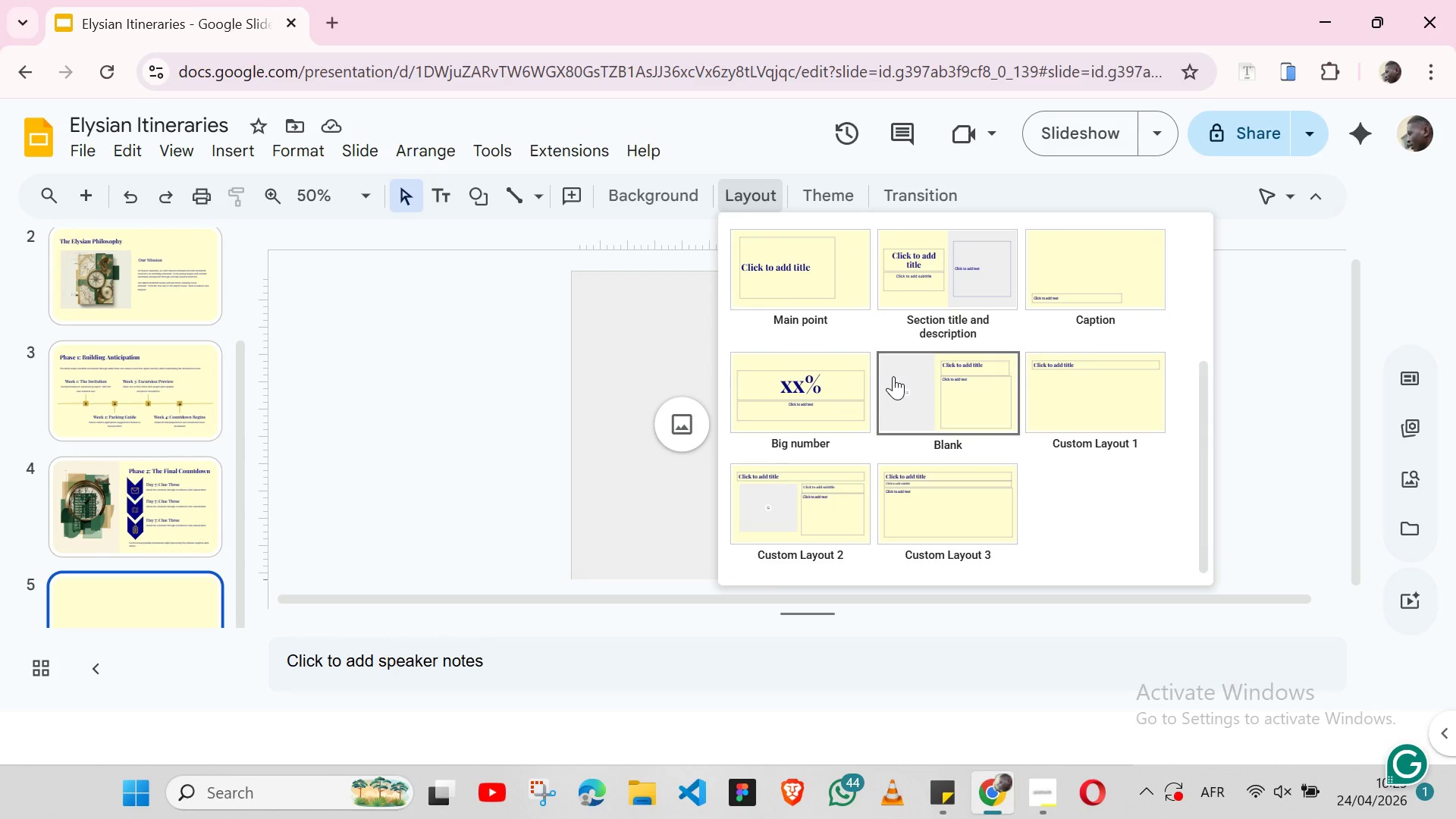 
wait(81.75)
 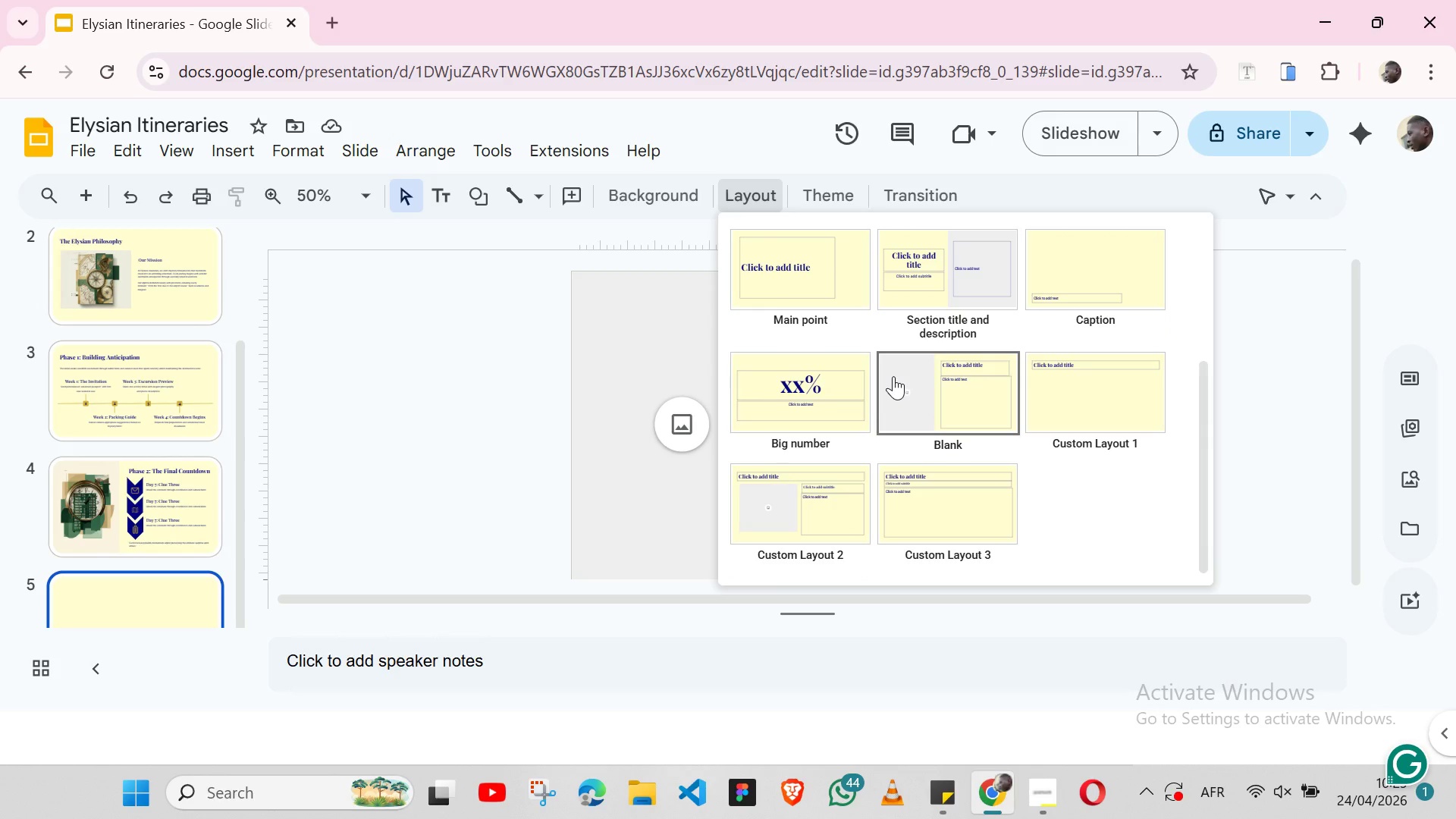 
left_click([792, 529])
 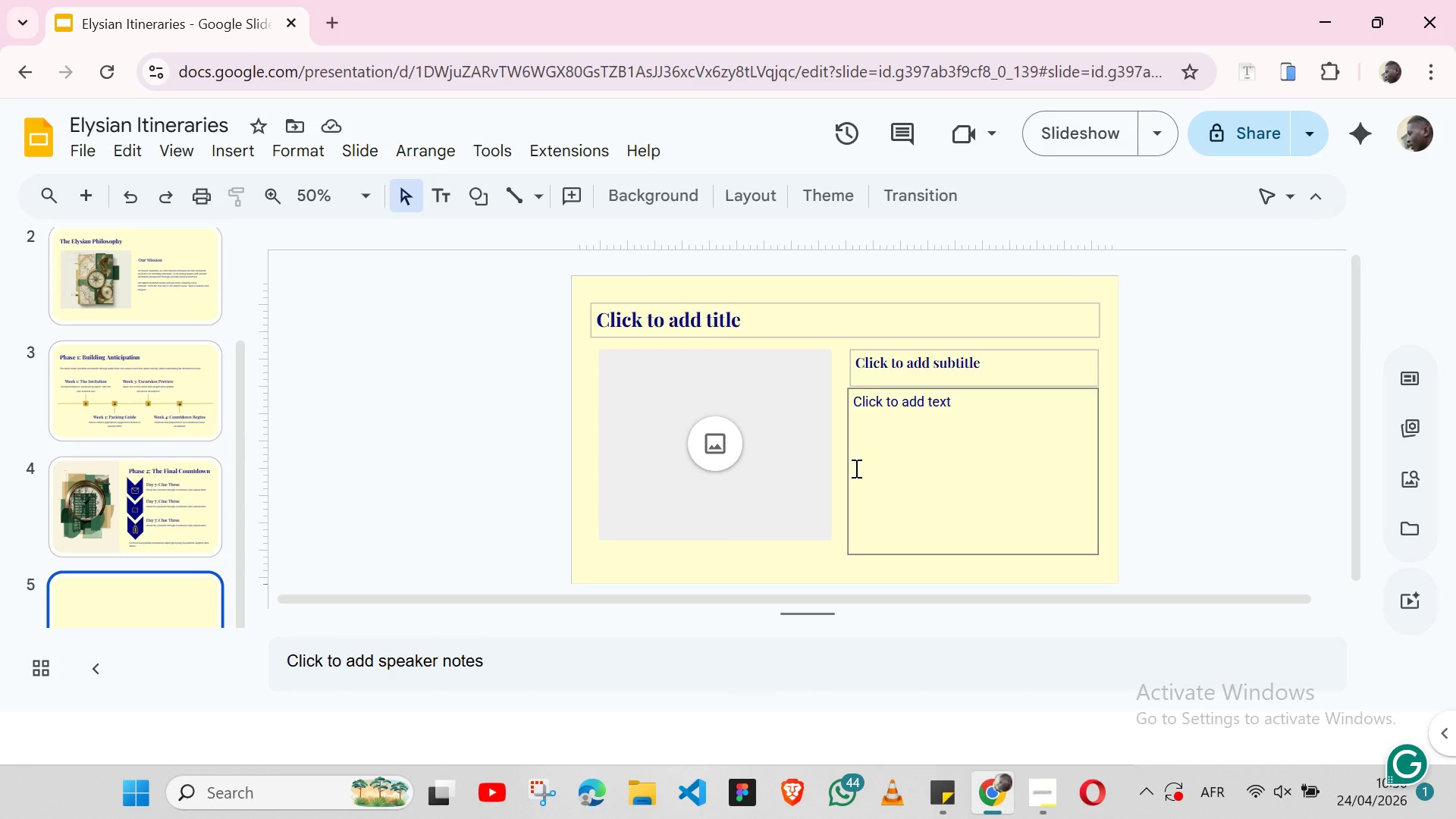 
wait(55.36)
 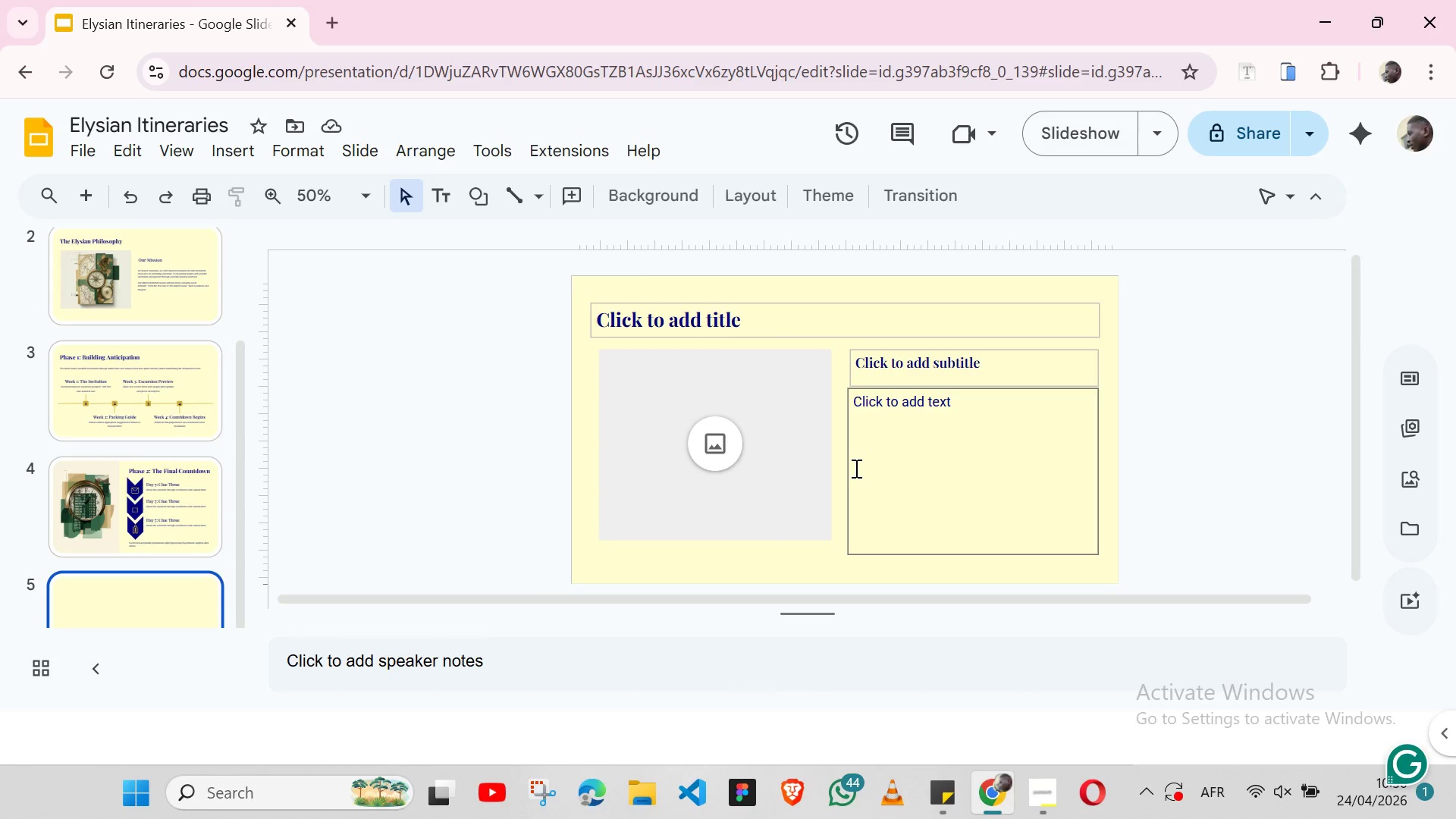 
hold_key(key=ShiftLeft, duration=1.51)
left_click([850, 453])
 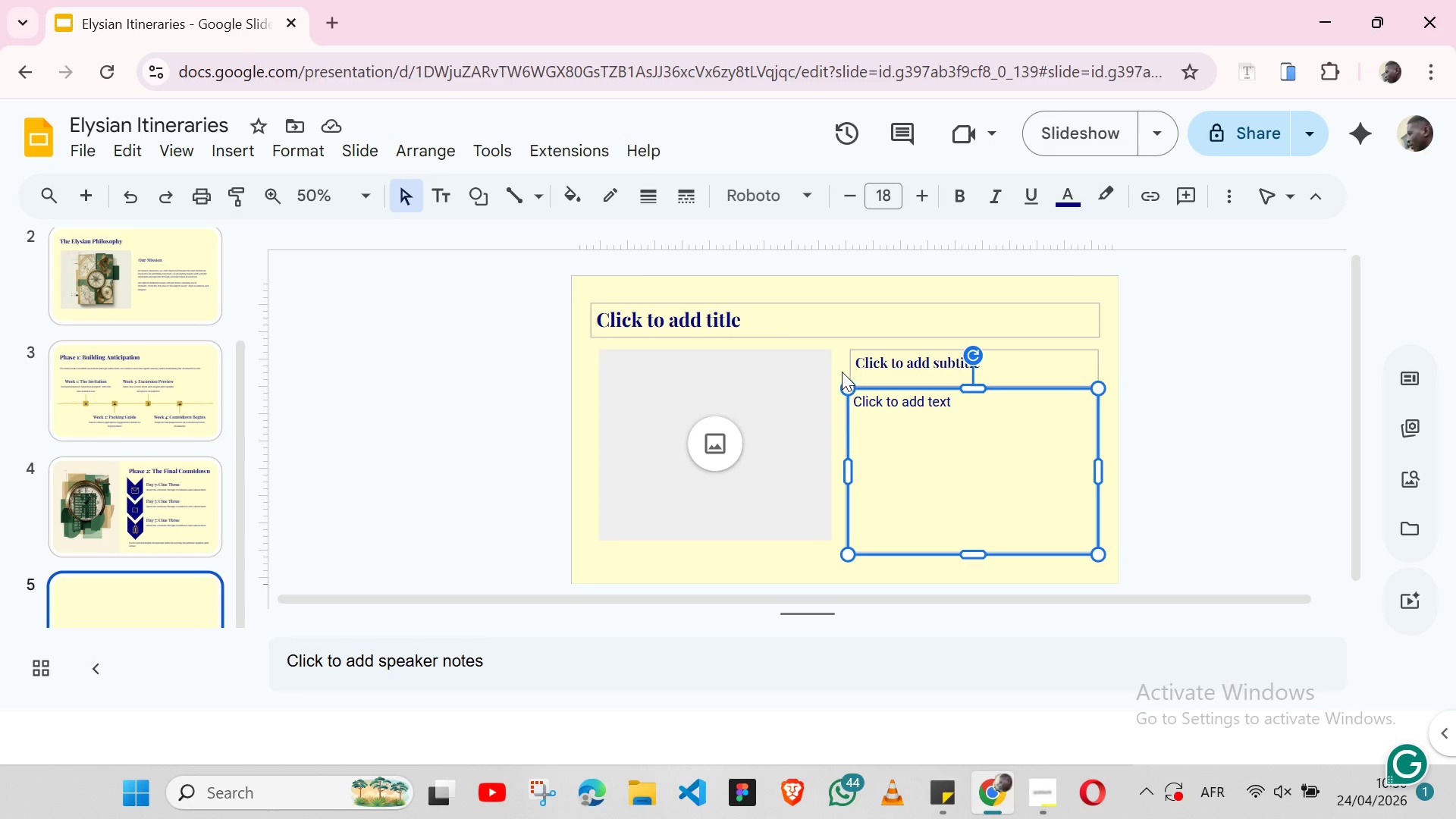 
hold_key(key=ShiftLeft, duration=0.84)
left_click([844, 369])
 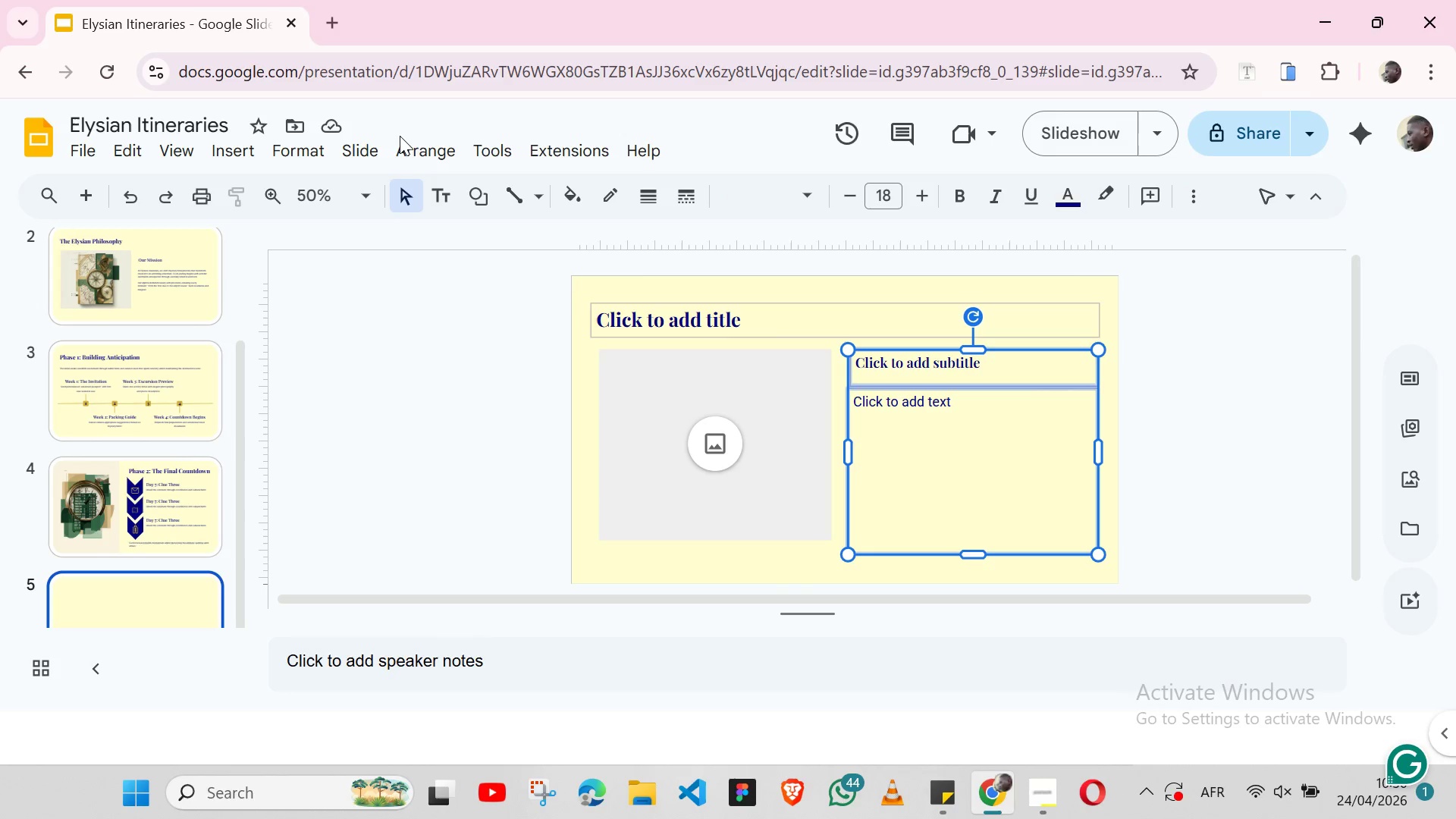 
left_click([400, 136])
 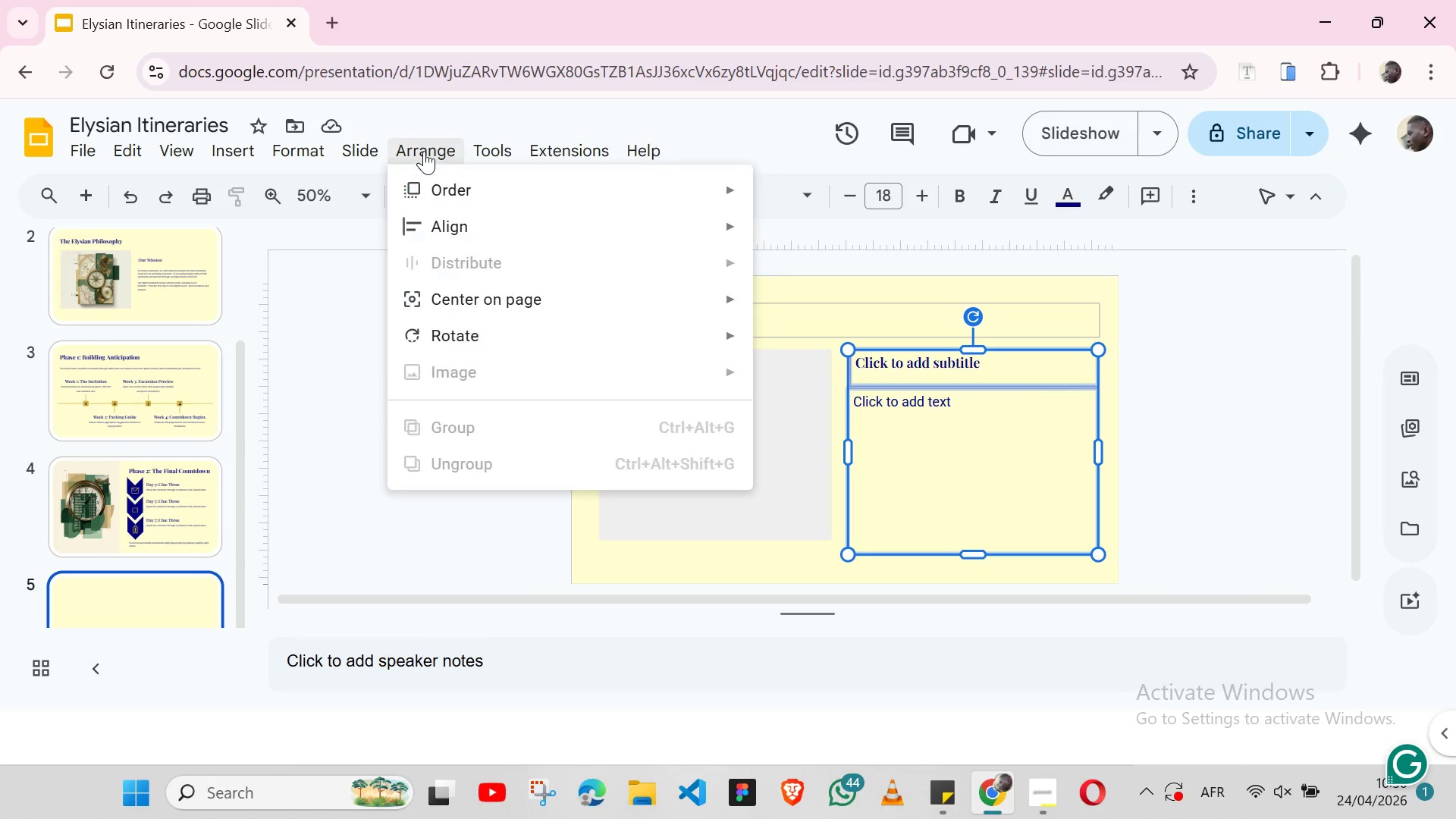 
left_click([424, 151])
 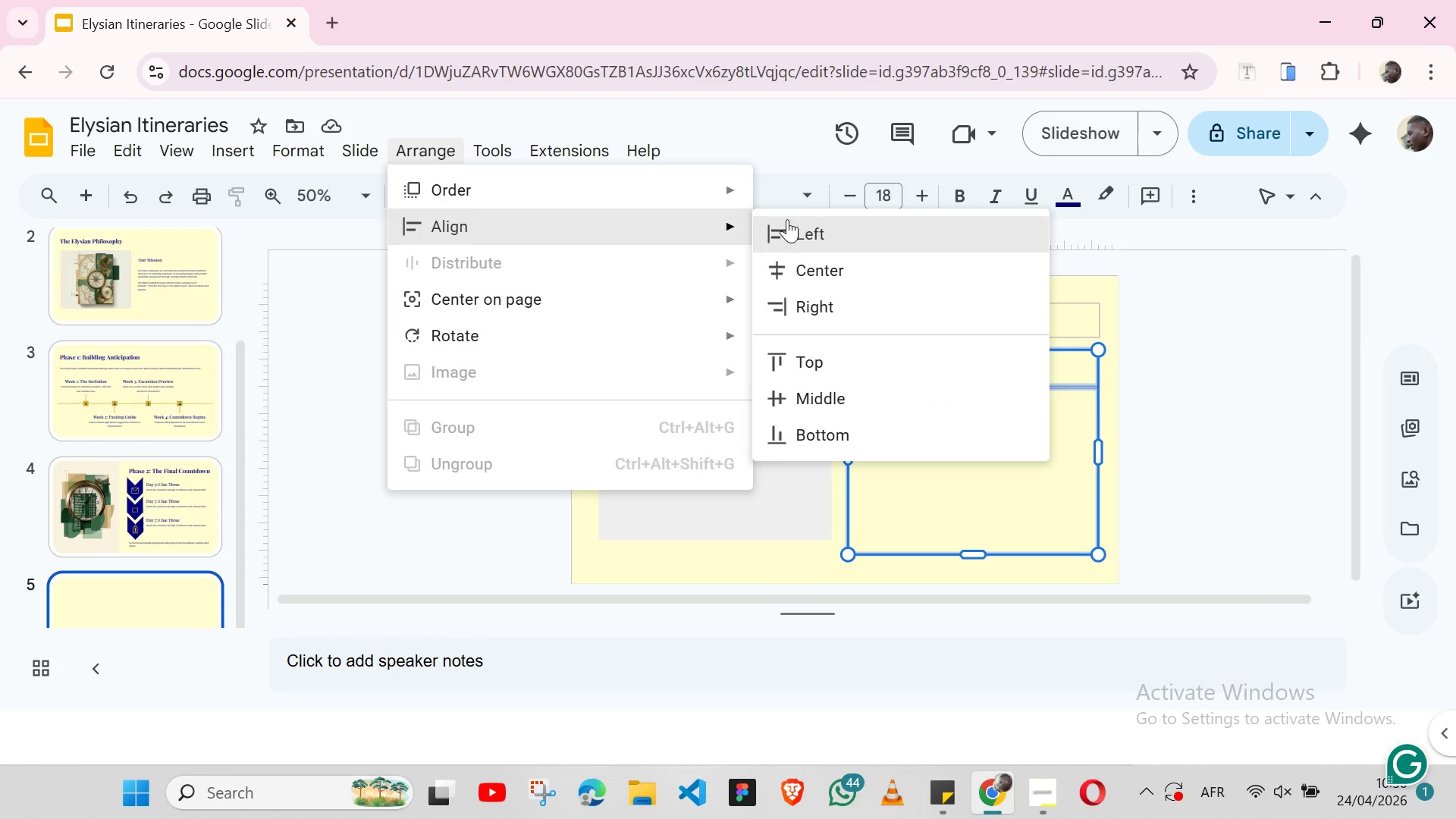 
left_click([802, 218])
 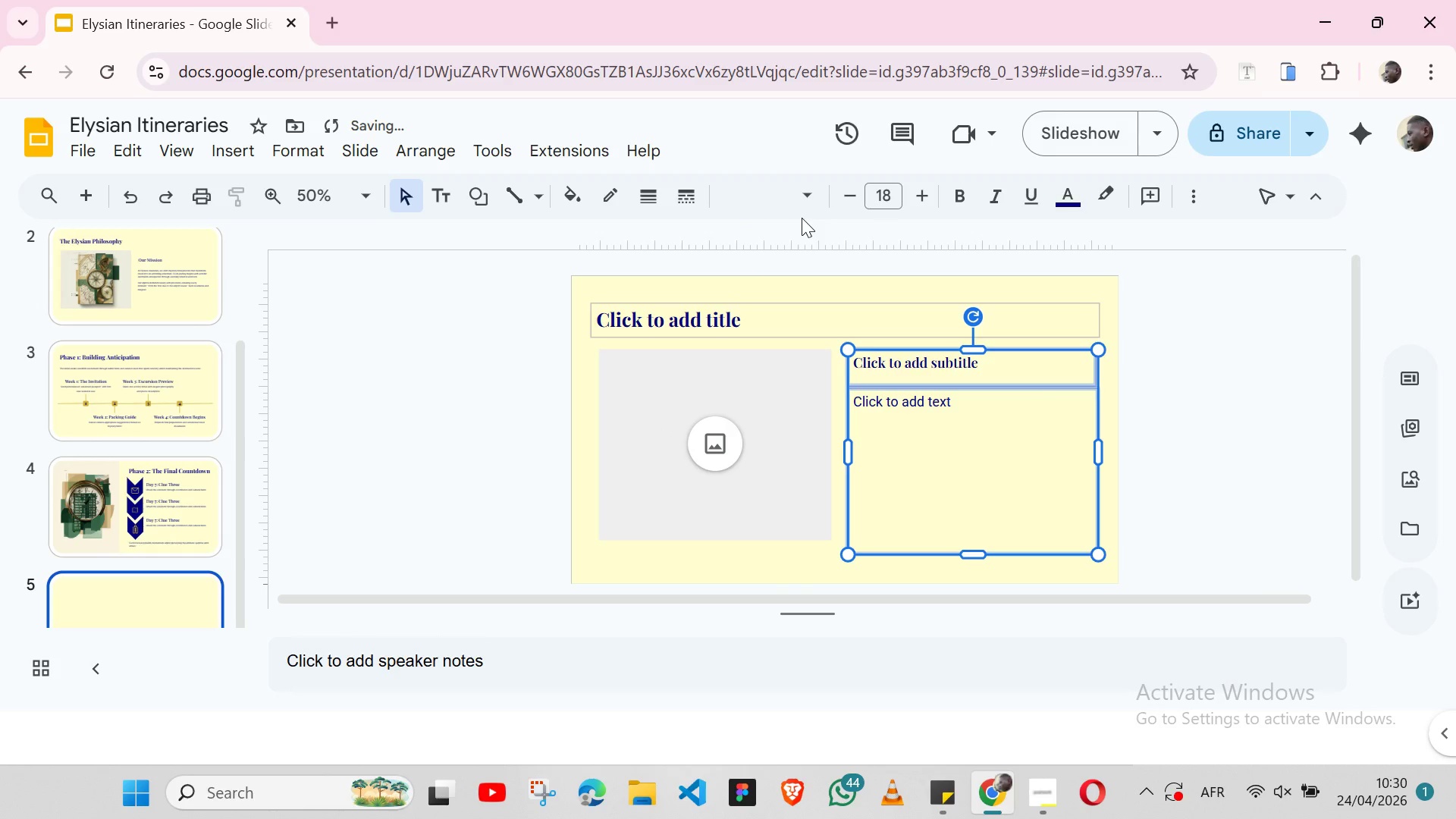 
hold_key(key=ShiftLeft, duration=1.52)
 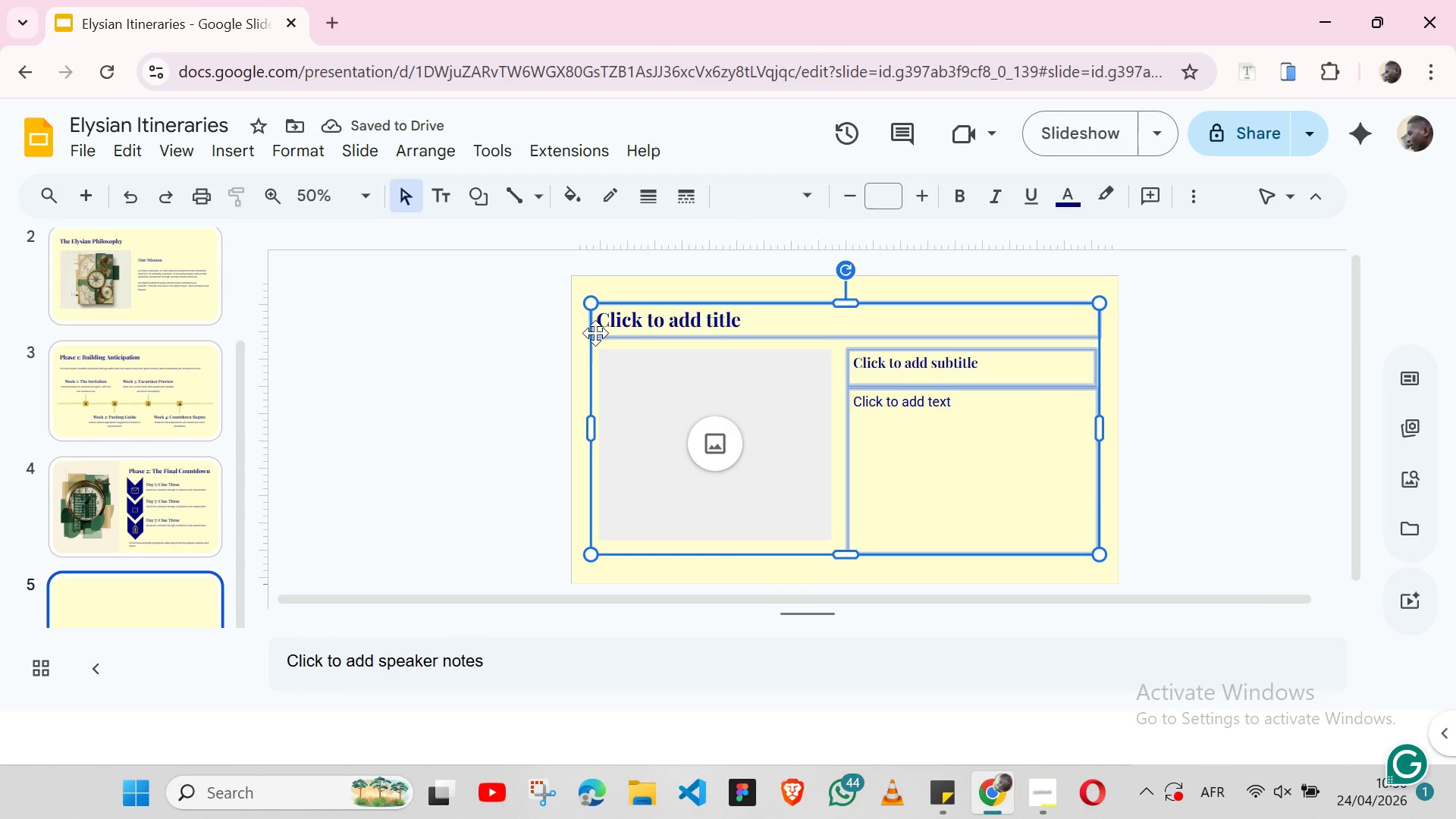 
hold_key(key=ShiftLeft, duration=1.06)
left_click([595, 333])
 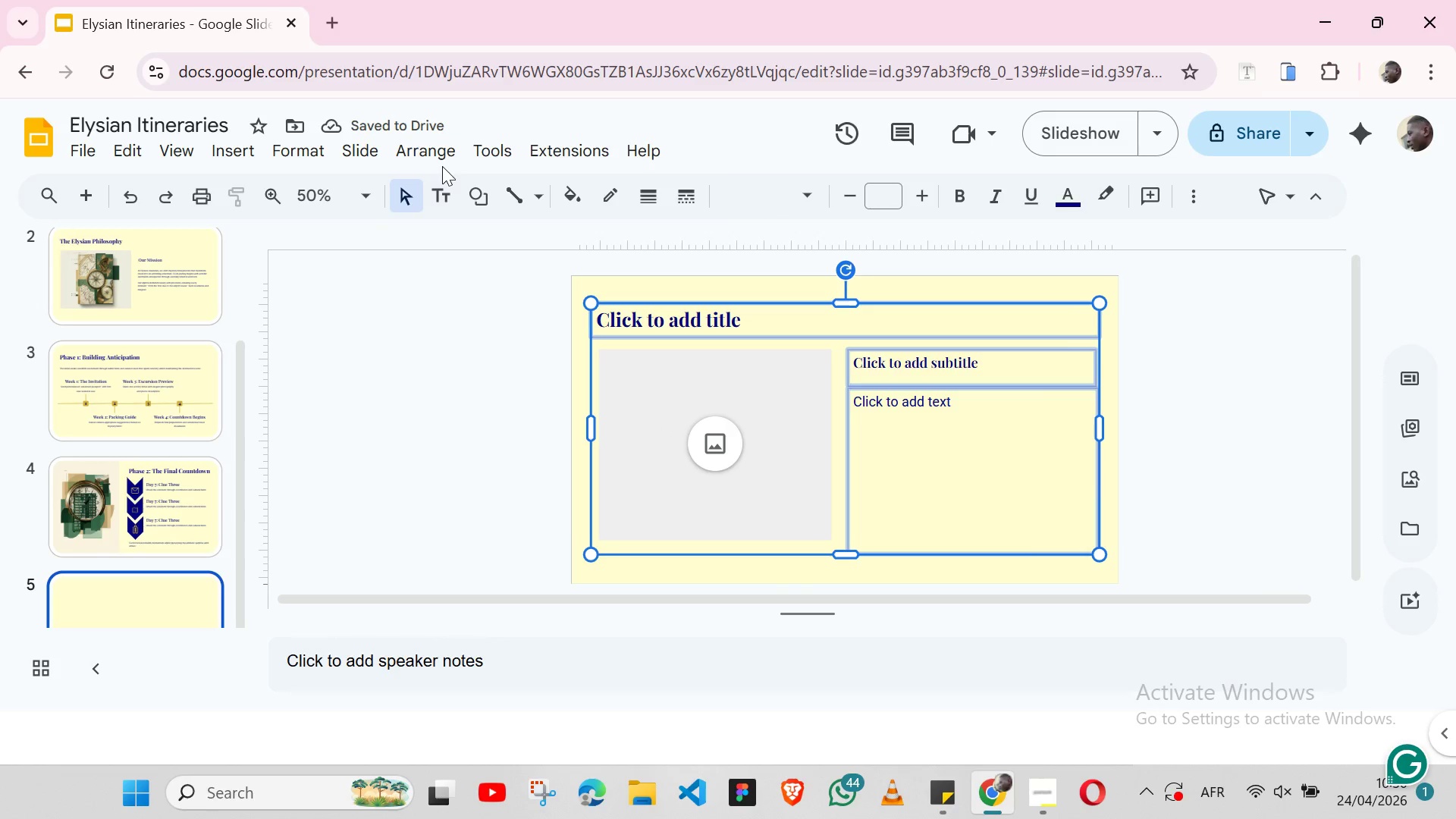 
left_click([441, 159])
 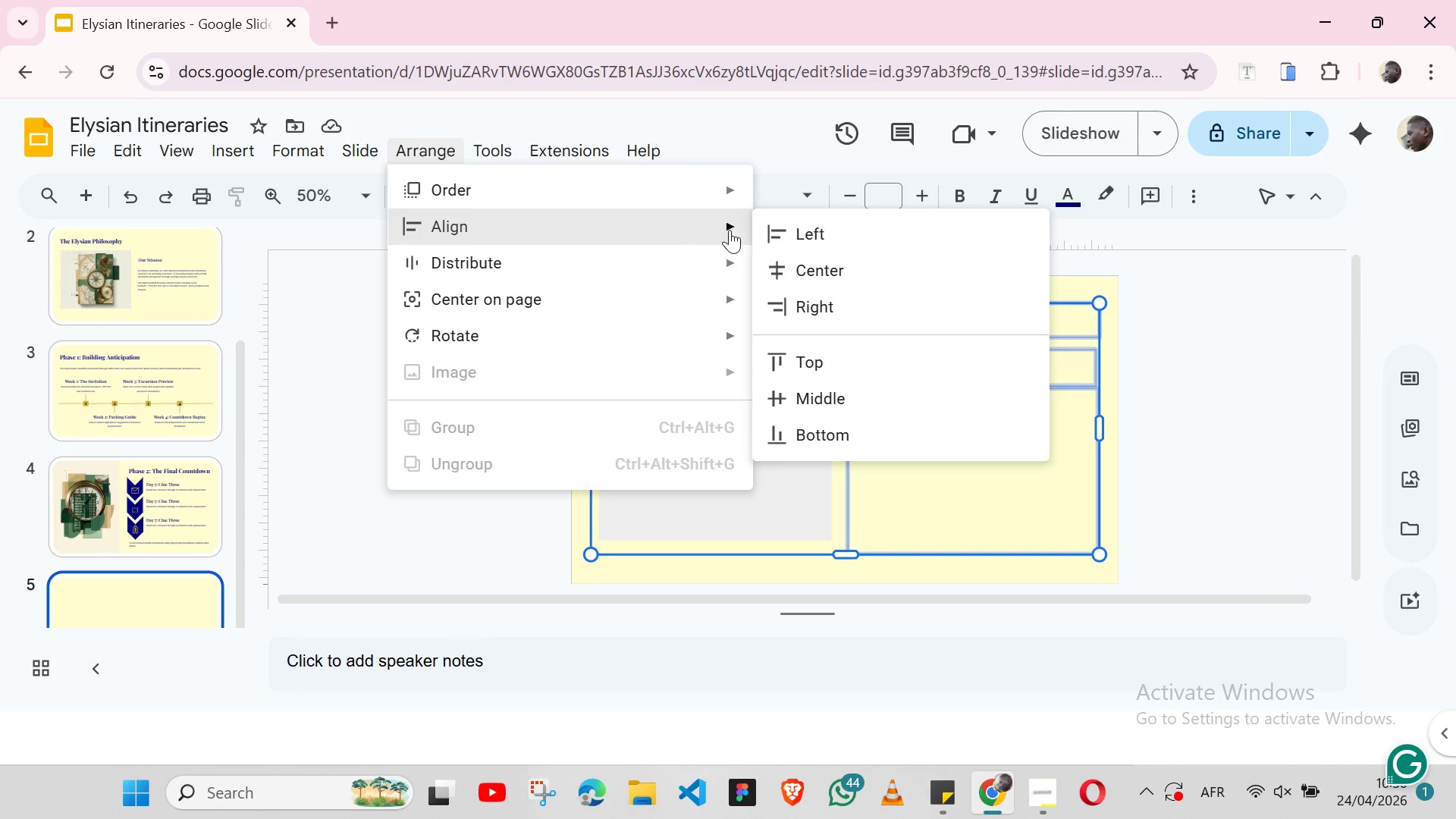 
left_click([806, 221])
 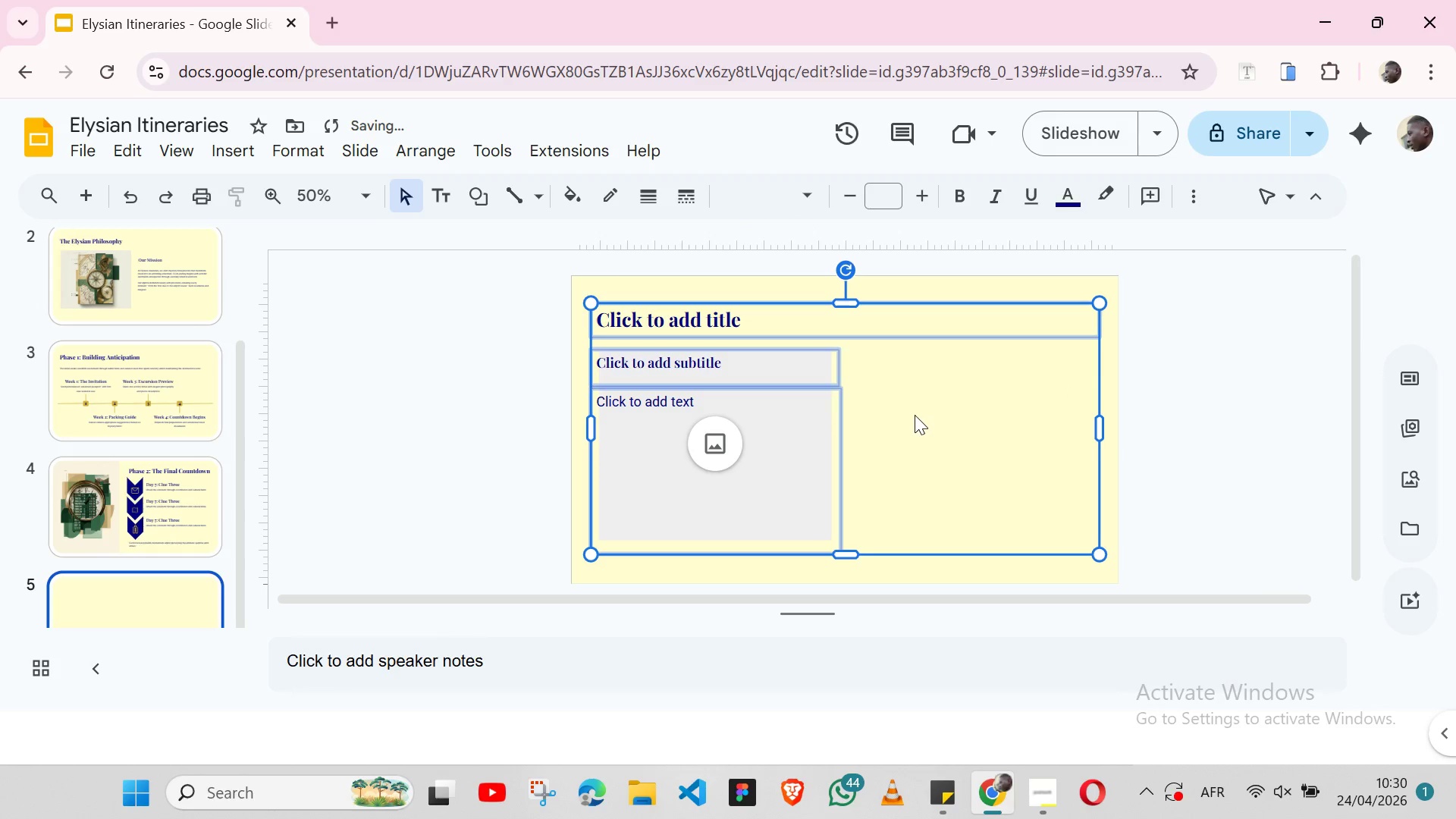 
left_click([915, 415])
 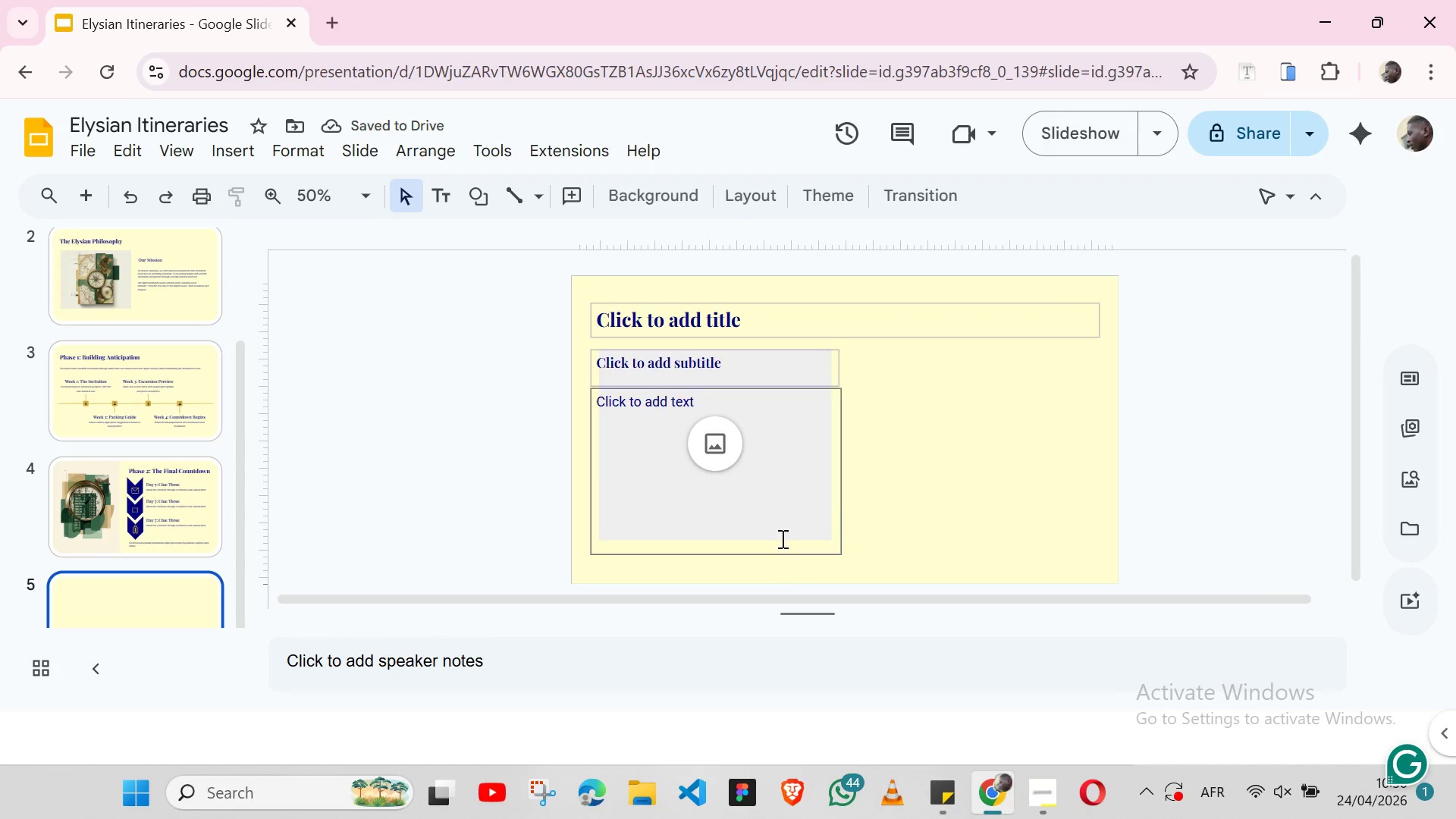 
wait(8.22)
 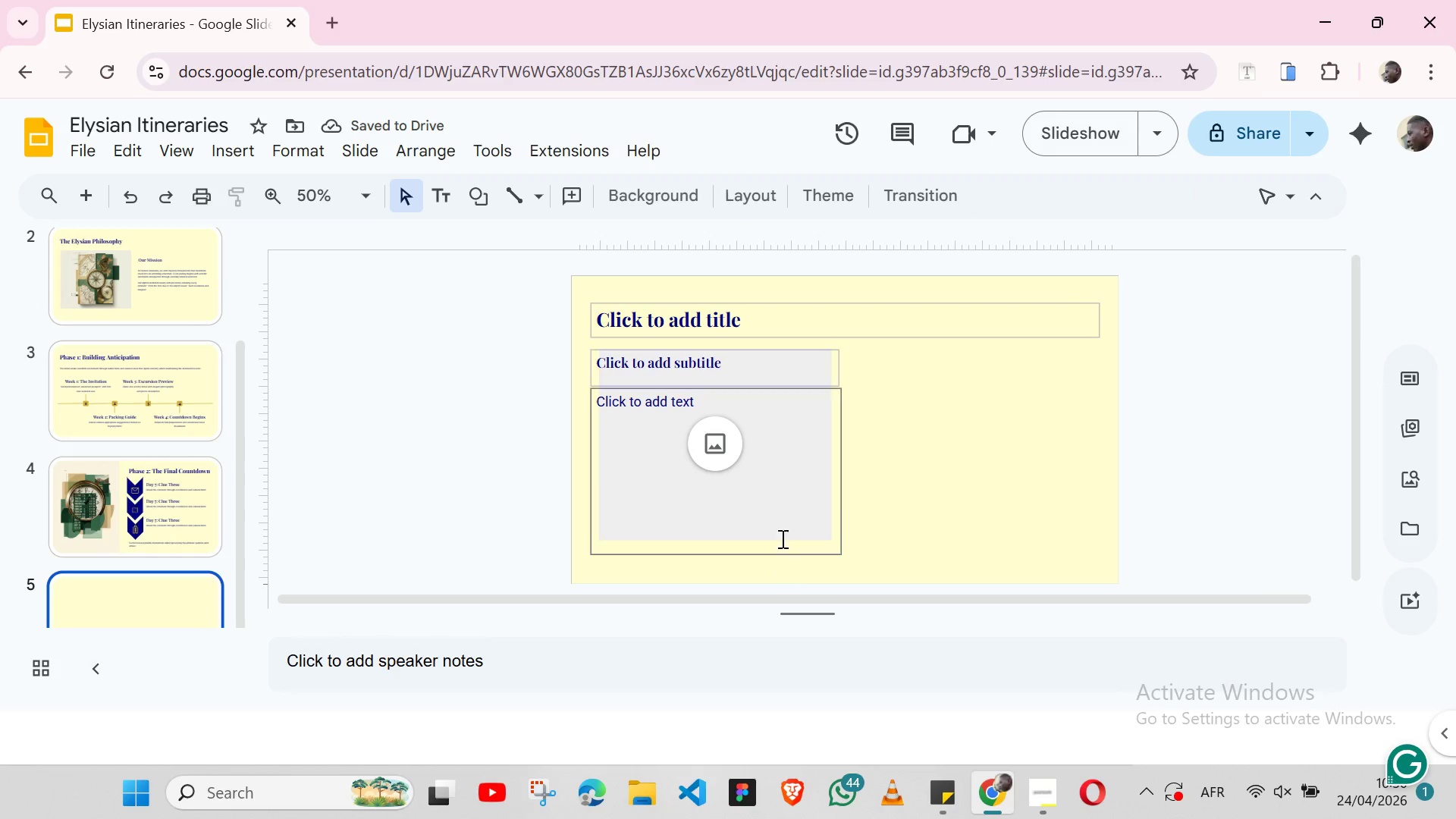 
left_click([871, 351])
 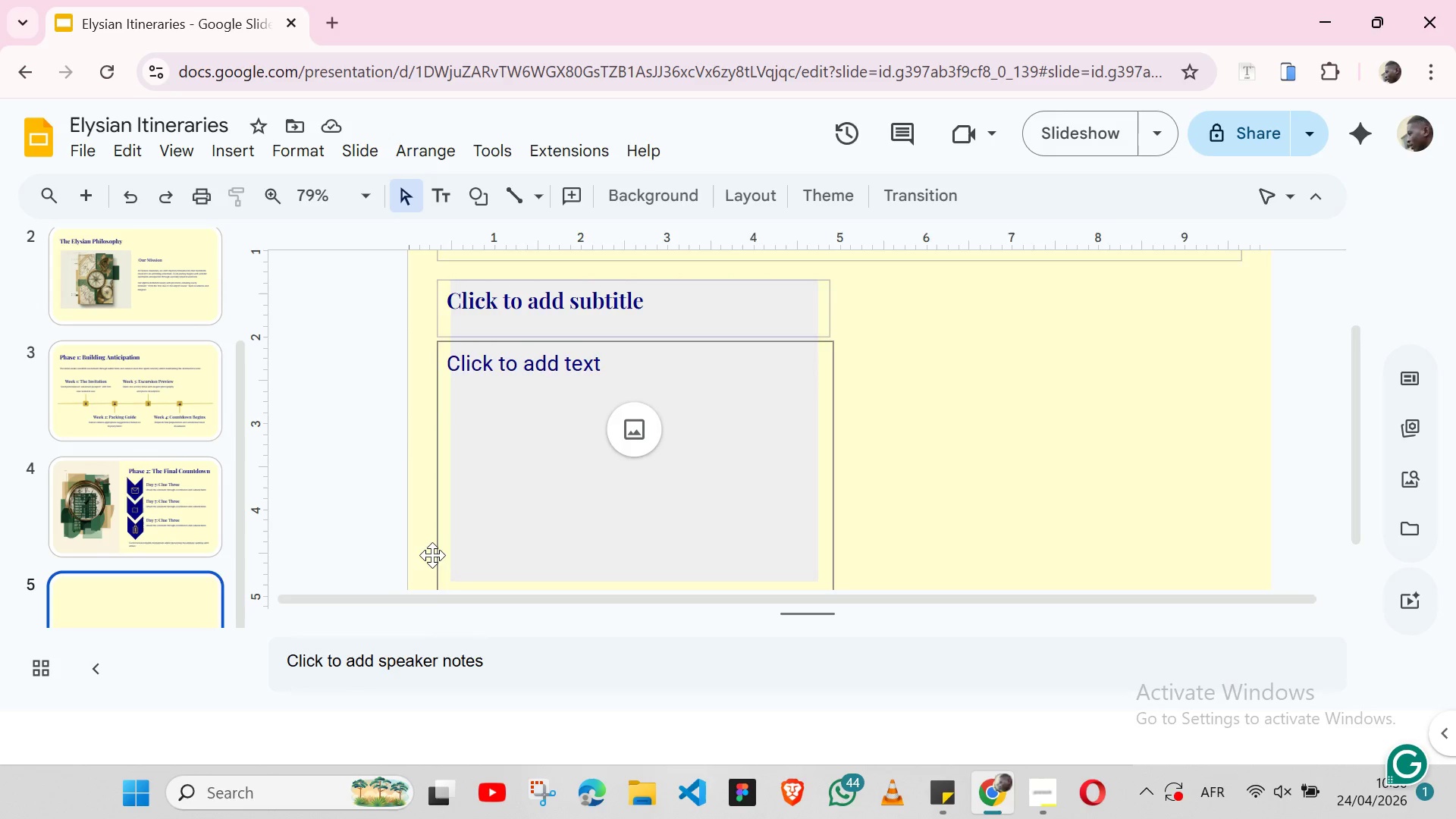 
left_click([514, 503])
 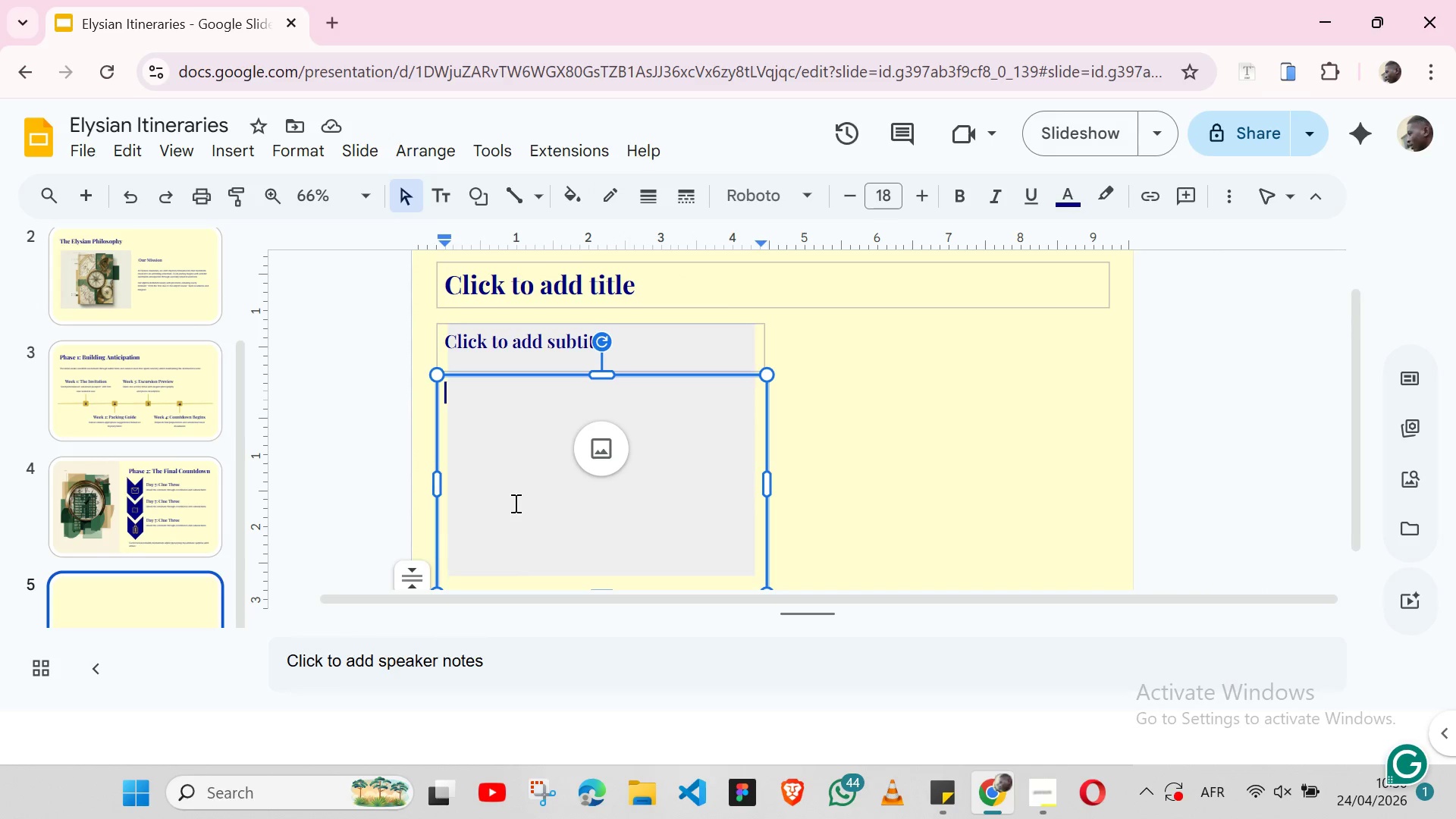 
hold_key(key=ShiftLeft, duration=0.69)
 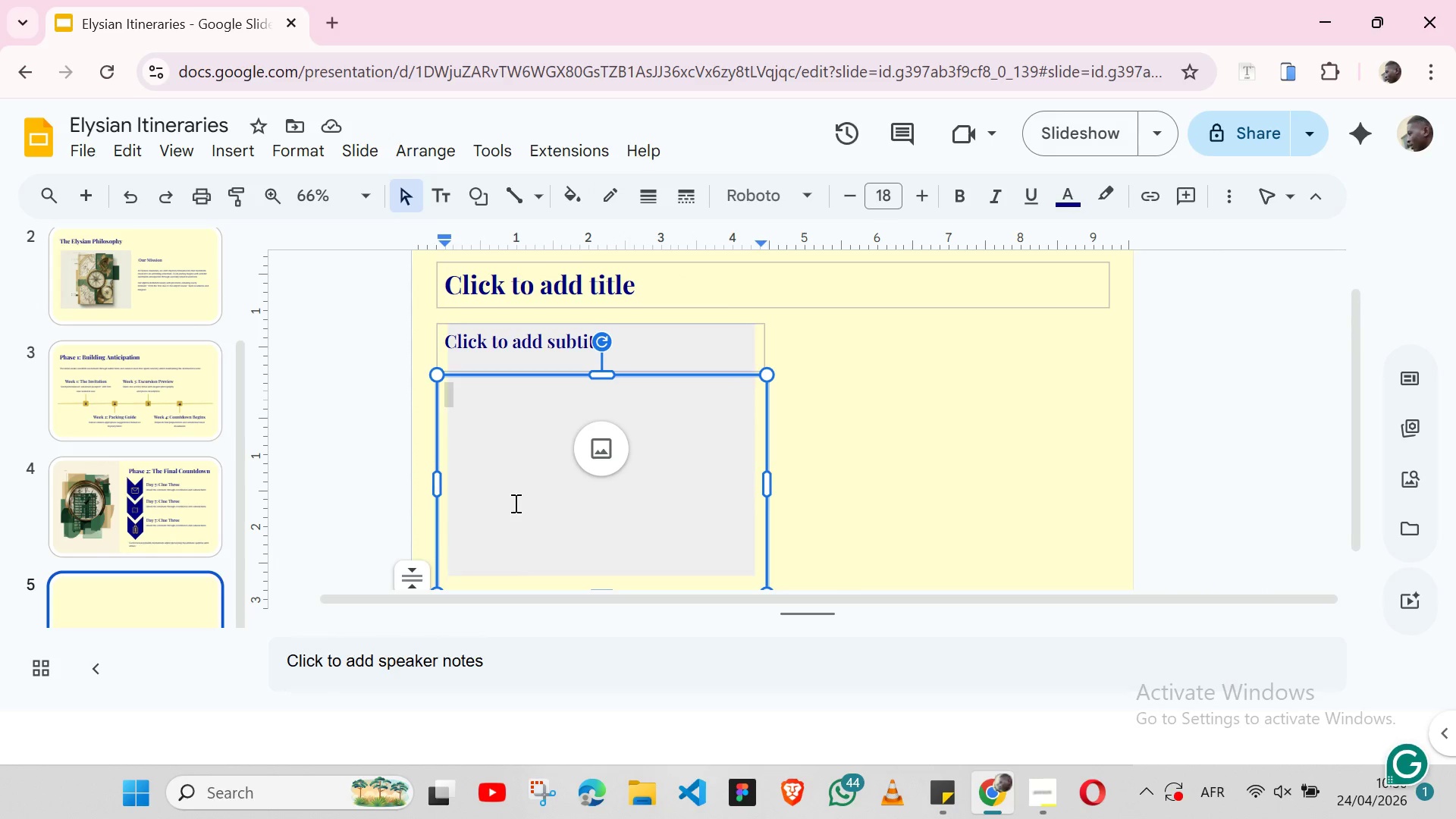 
hold_key(key=ArrowRight, duration=0.39)
 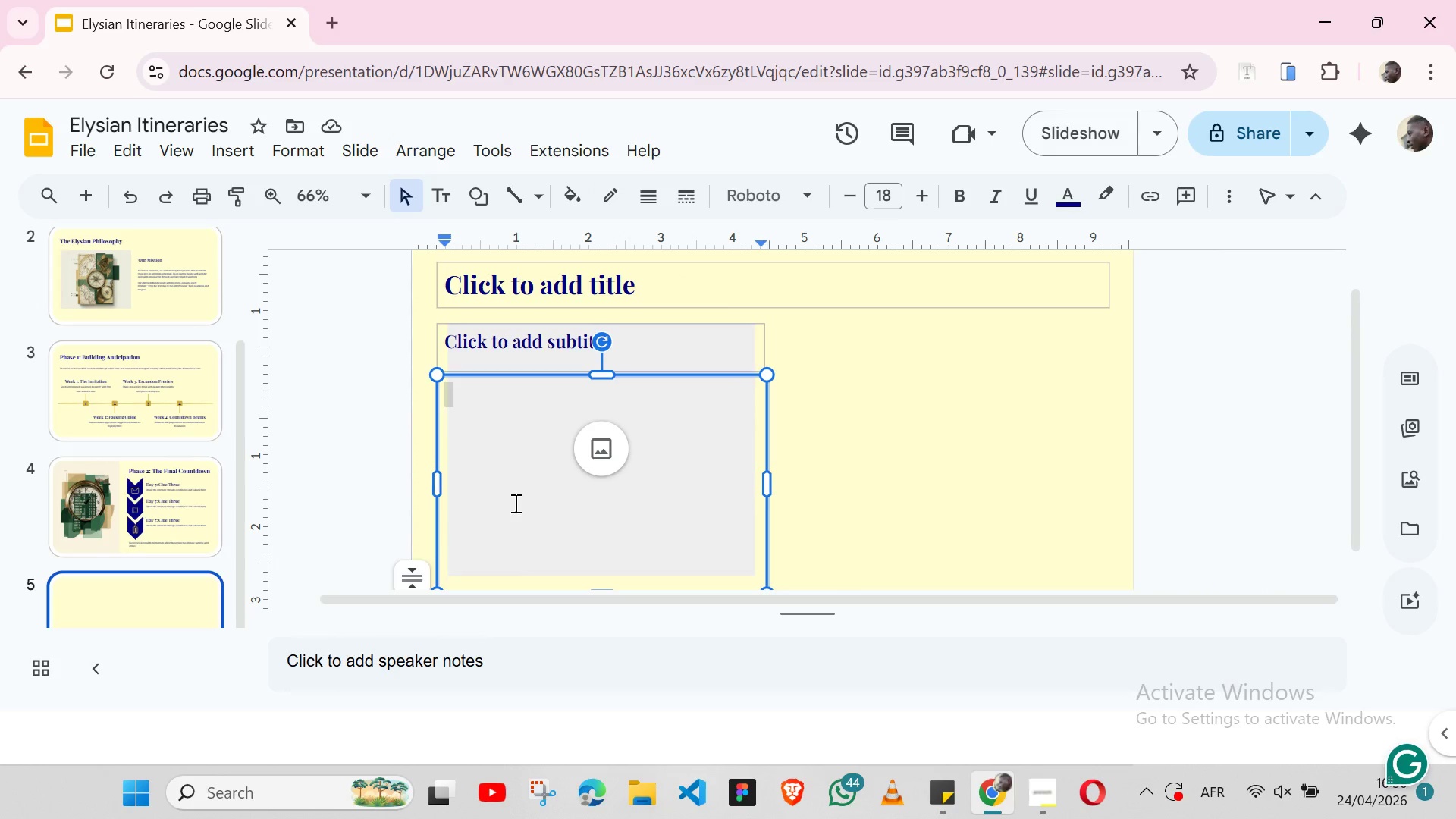 
key(Control+Z)
 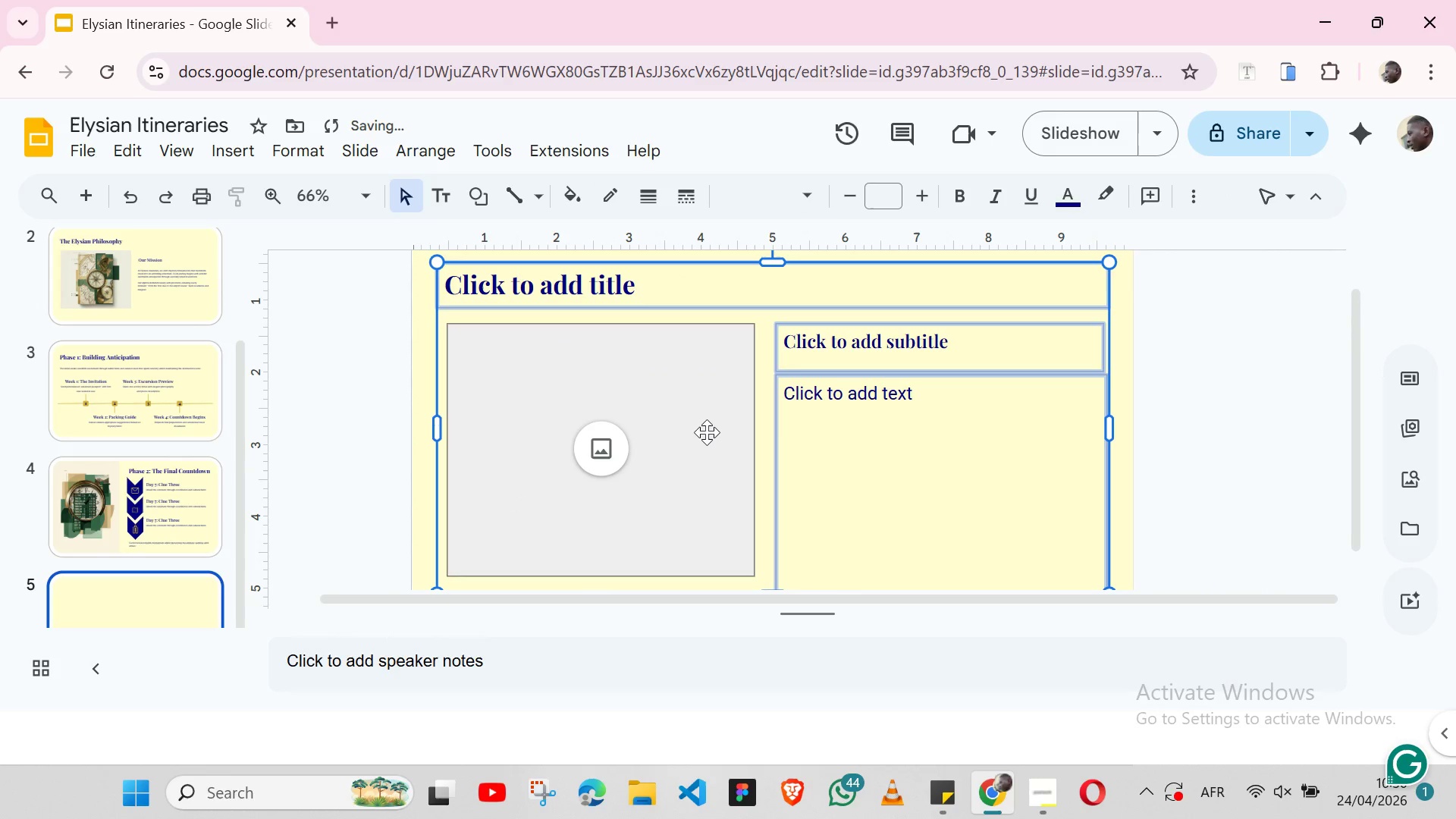 
key(Control+Y)
 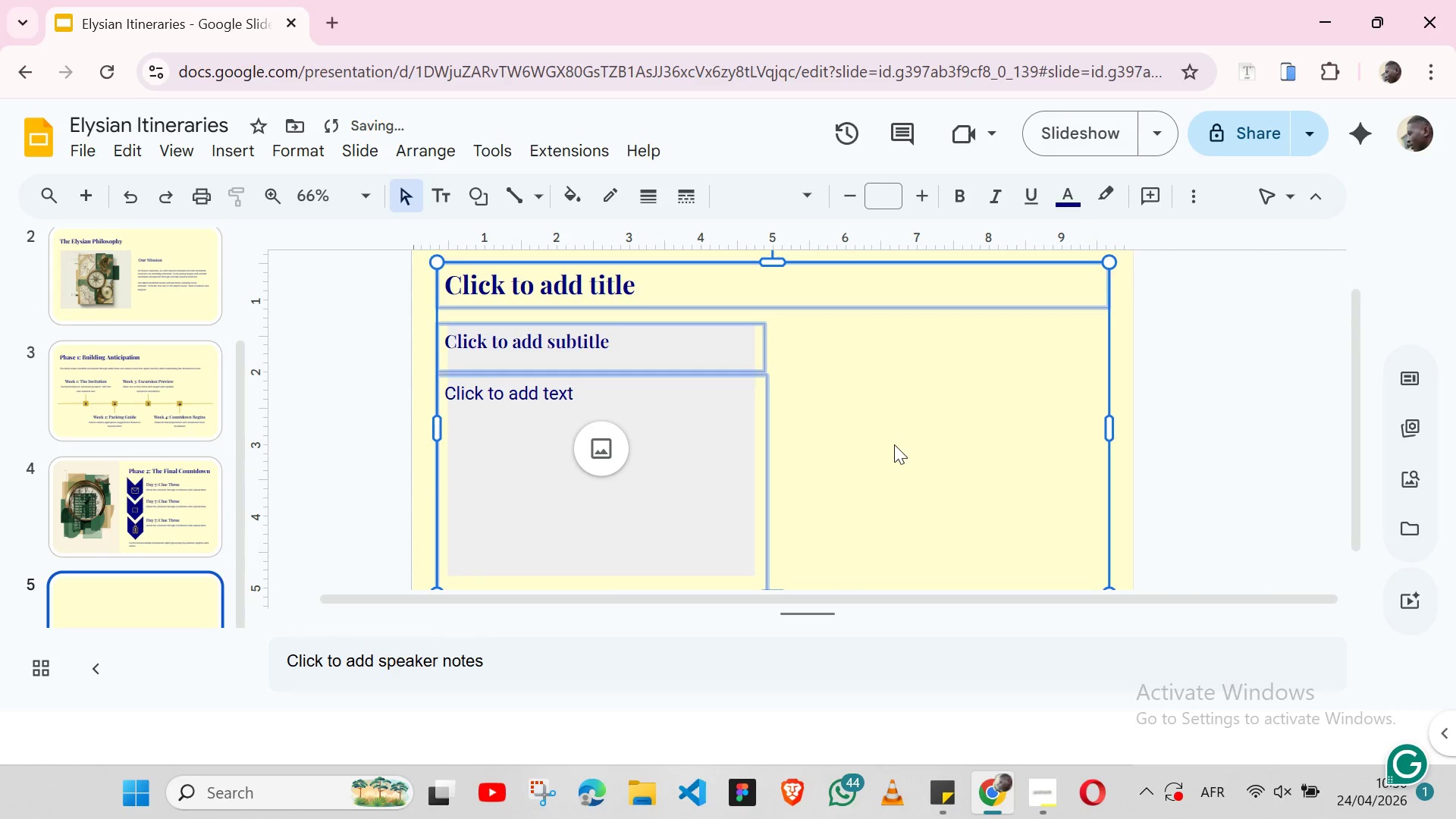 
left_click([894, 444])
 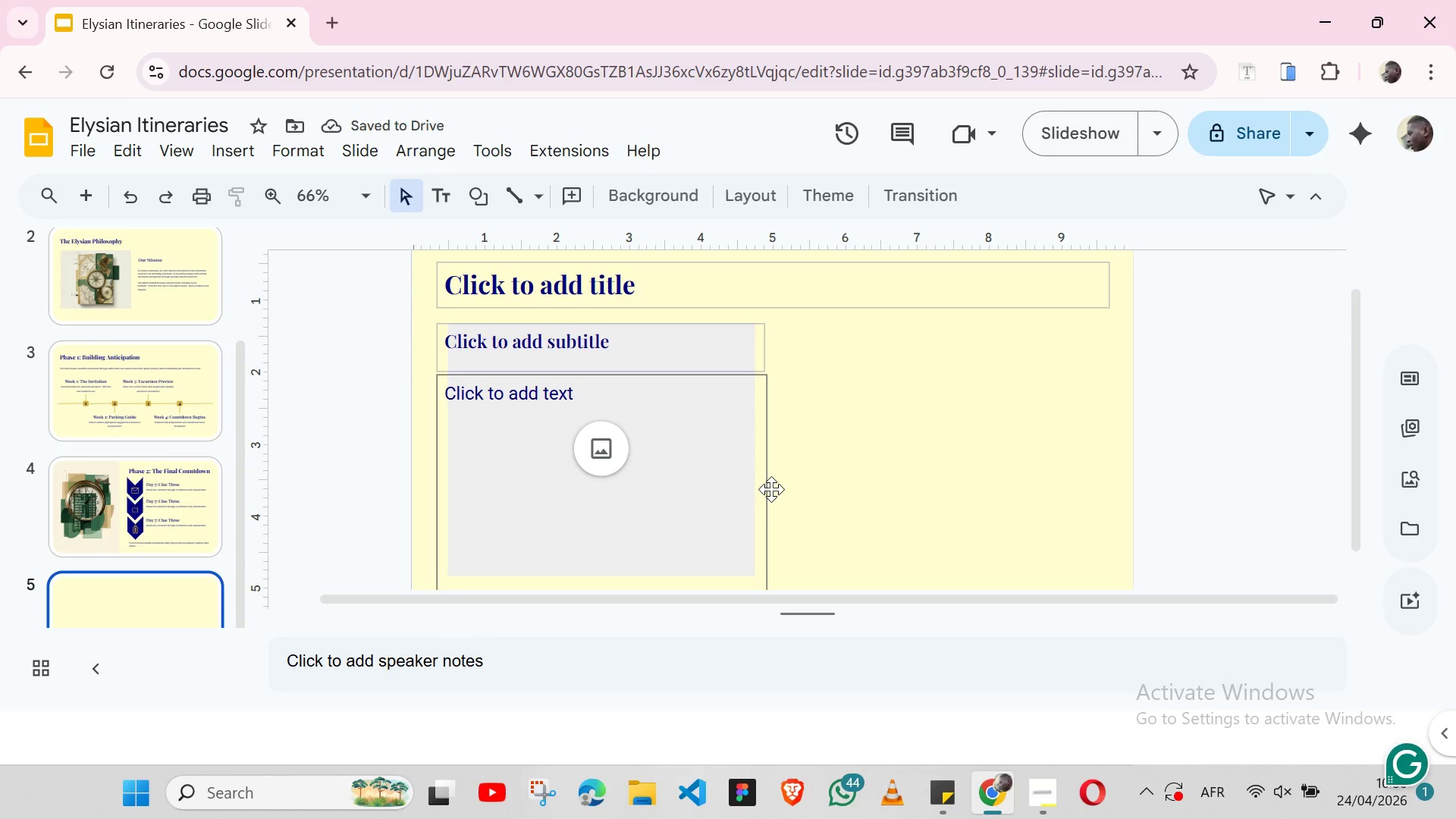 
left_click([771, 489])
 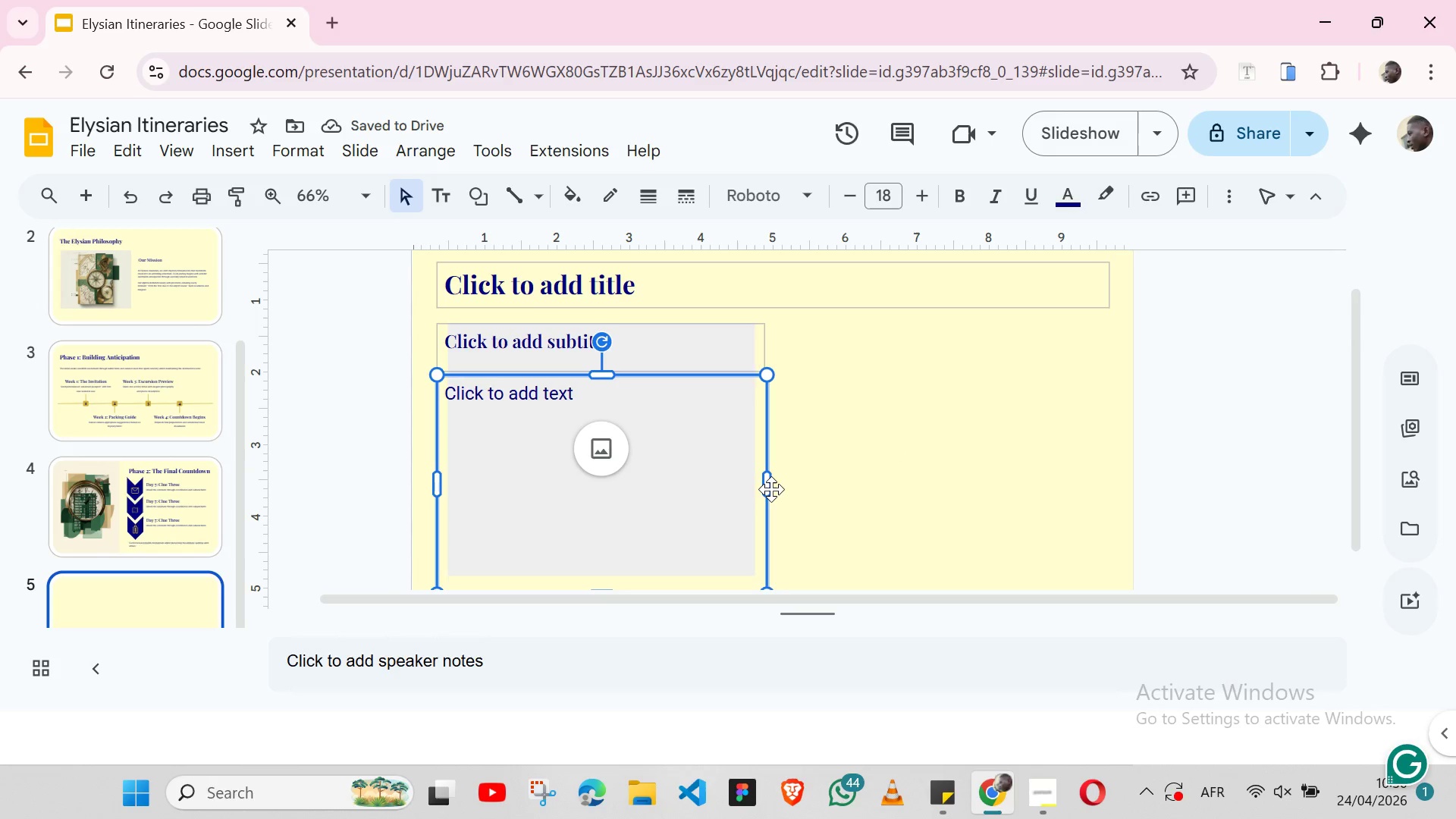 
key(Shift+ArrowRight)
 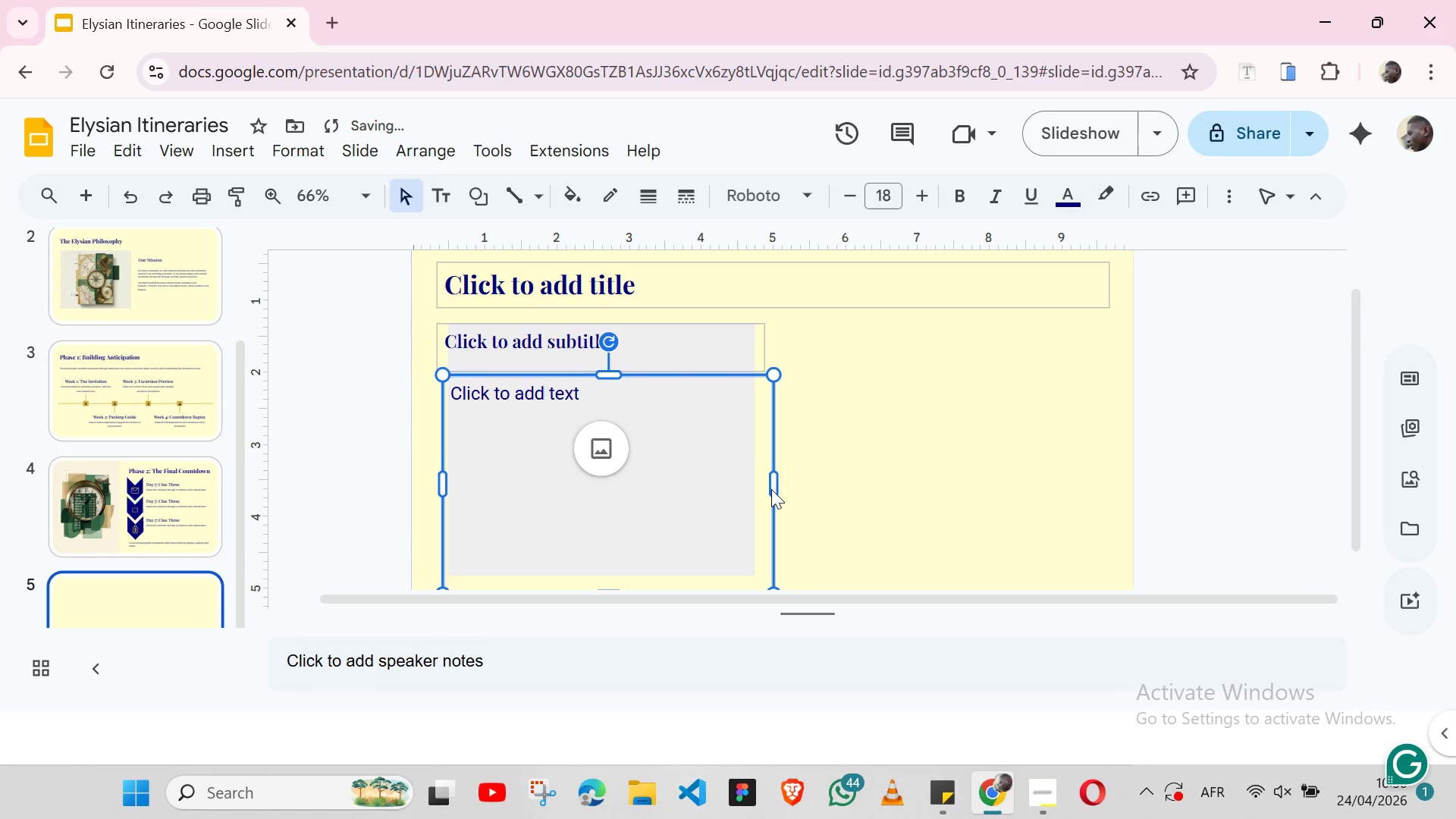 
key(Shift+ArrowRight)
 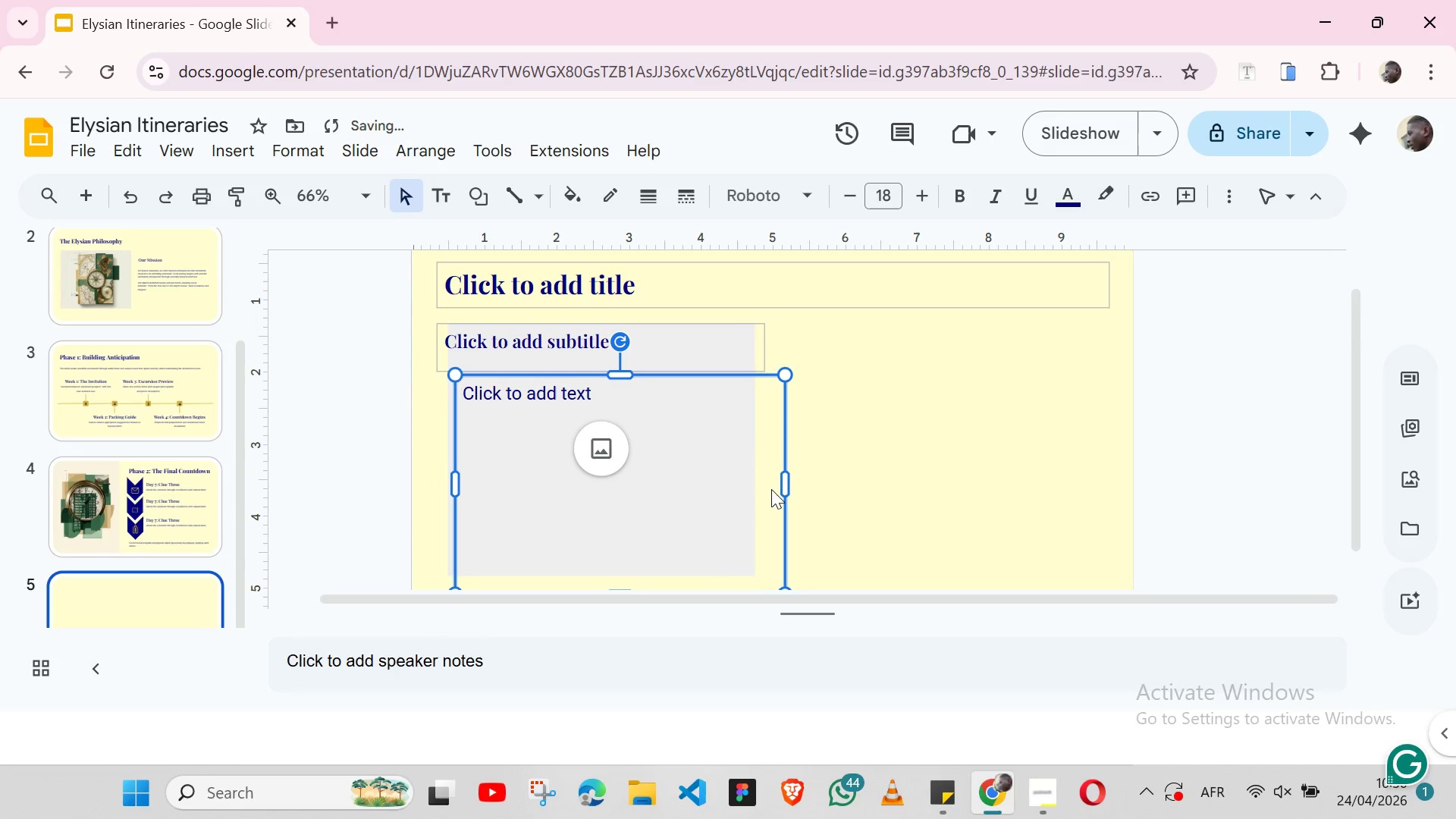 
key(Shift+ArrowRight)
 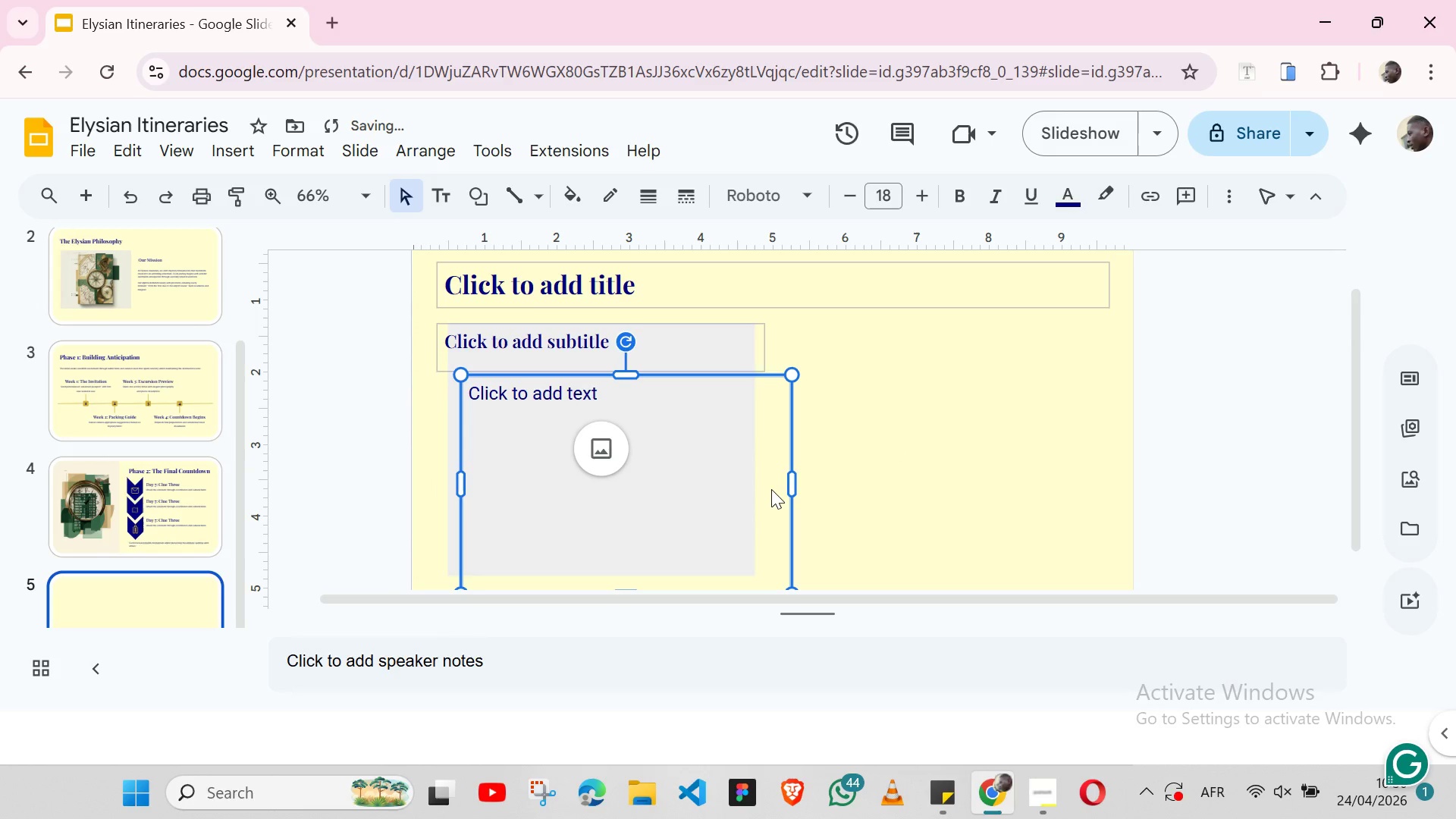 
key(Shift+ArrowRight)
 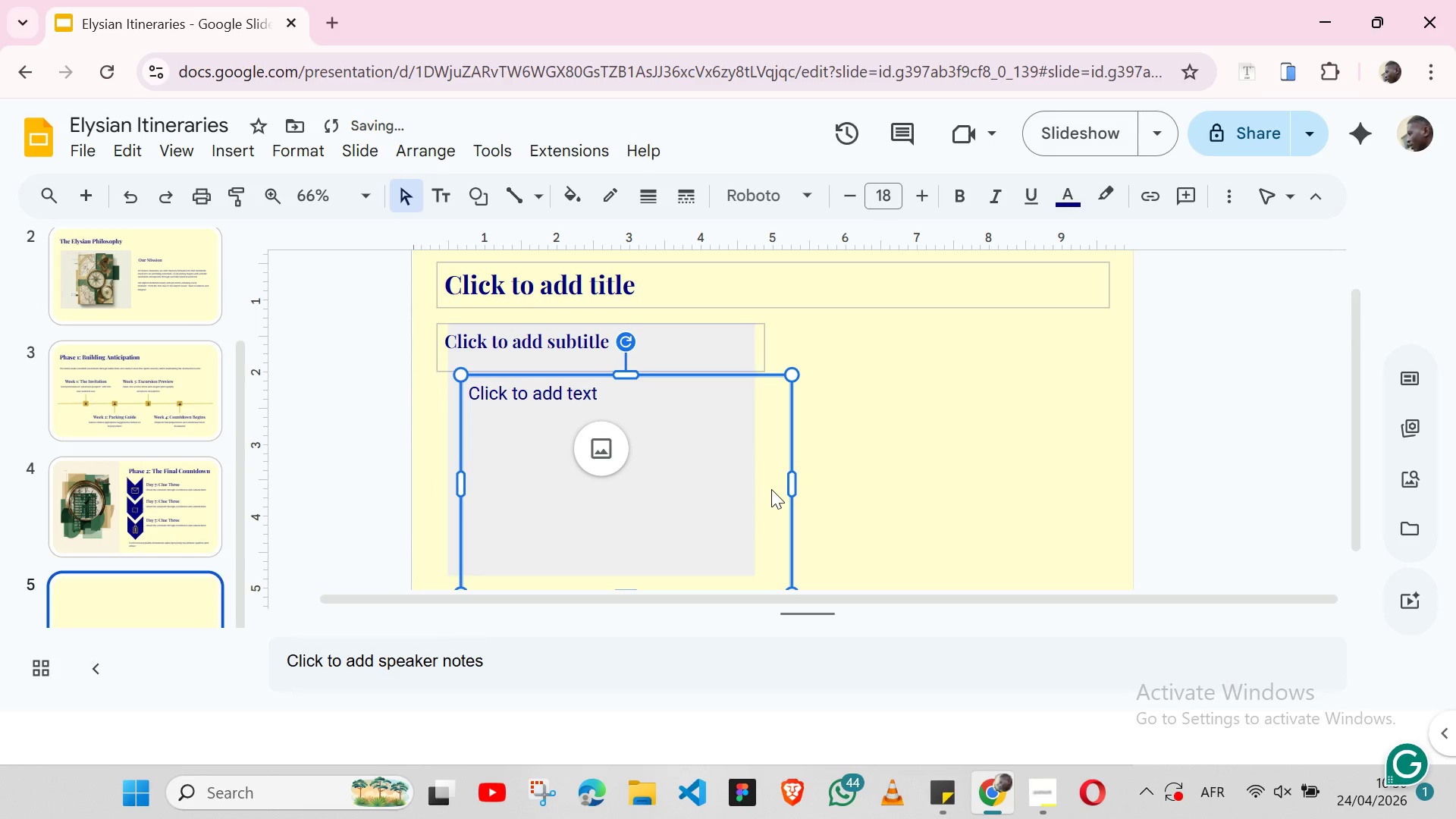 
key(Shift+ArrowRight)
 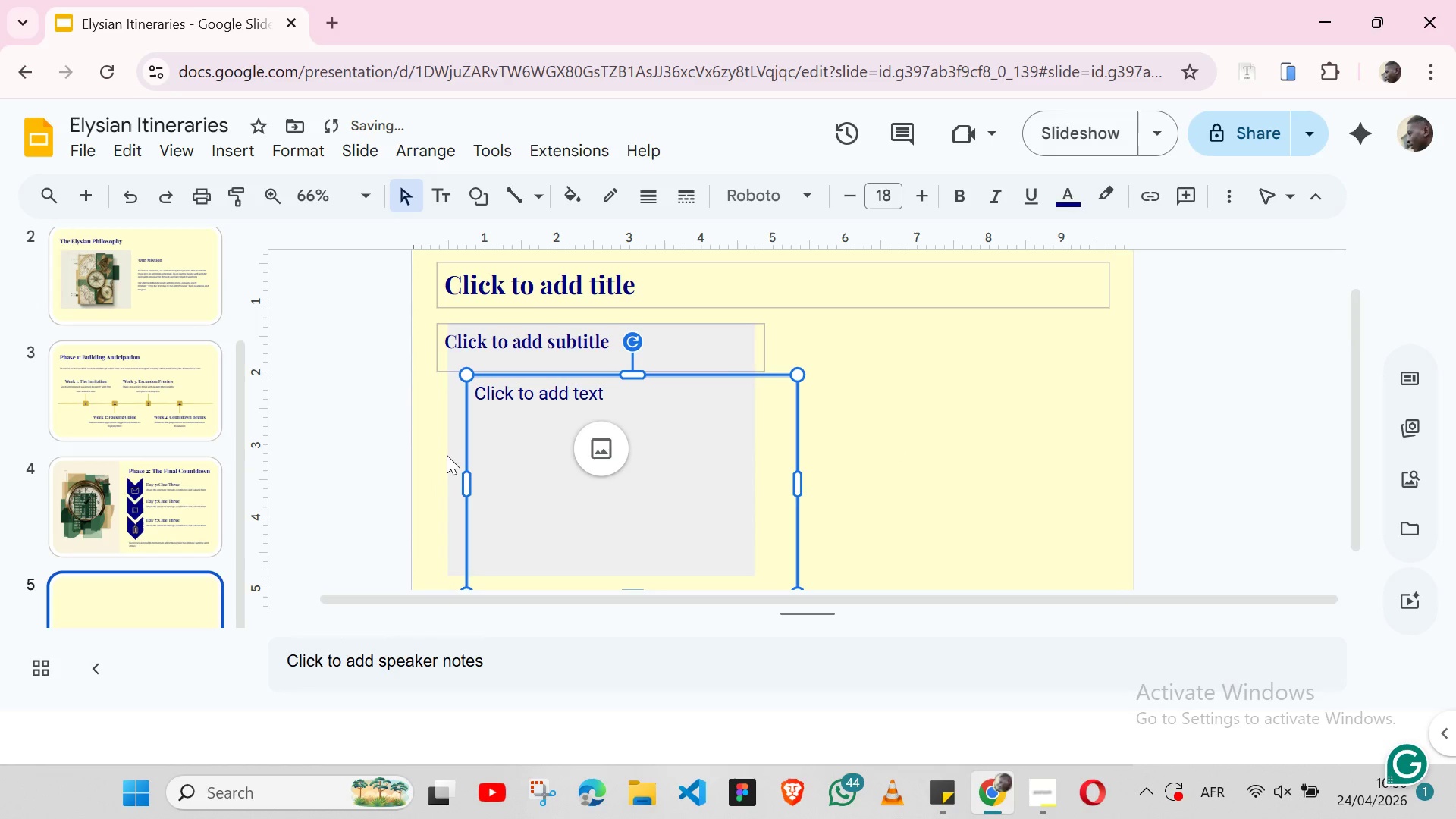 
left_click([453, 453])
 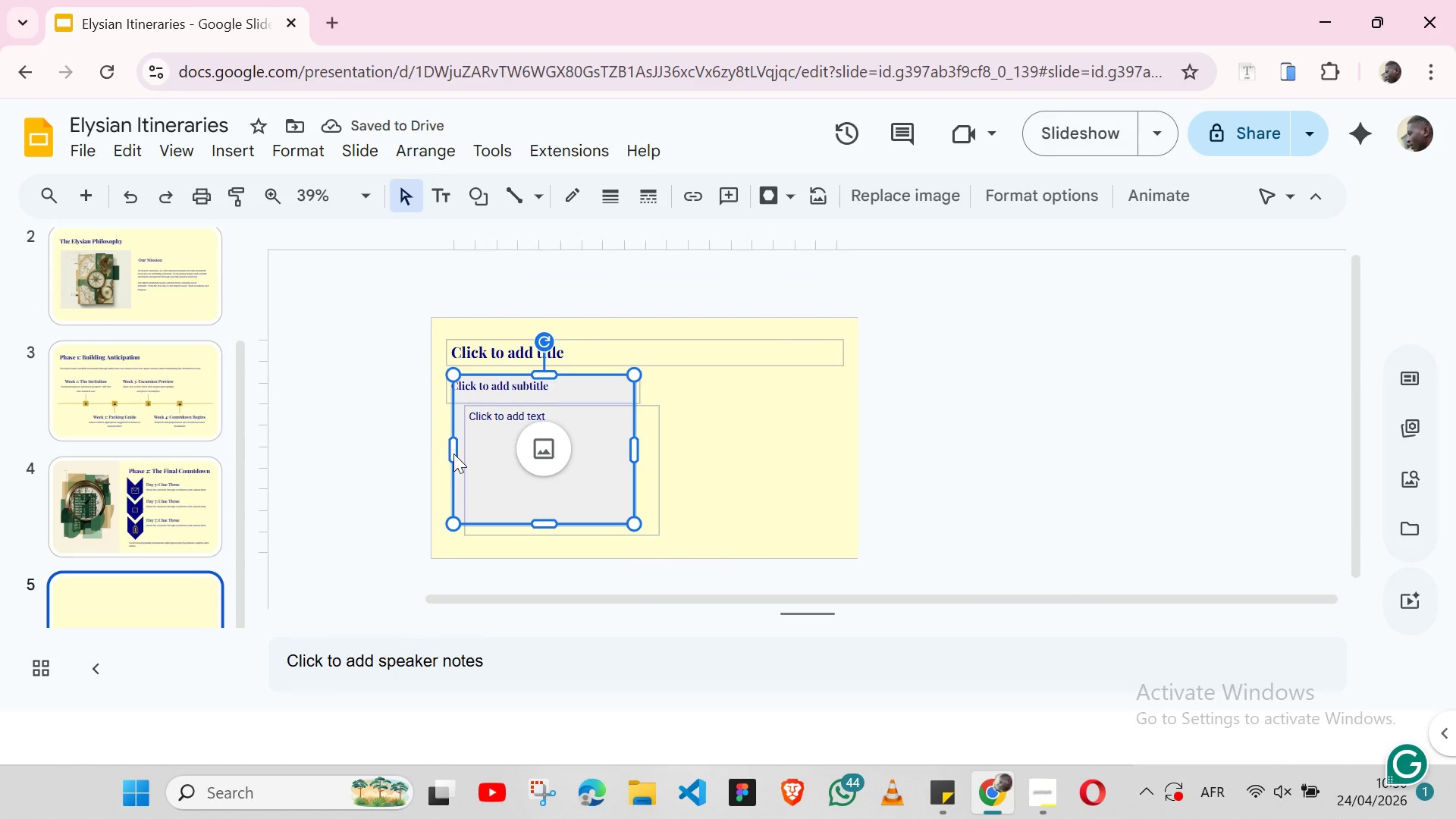 
hold_key(key=ShiftLeft, duration=1.5)
 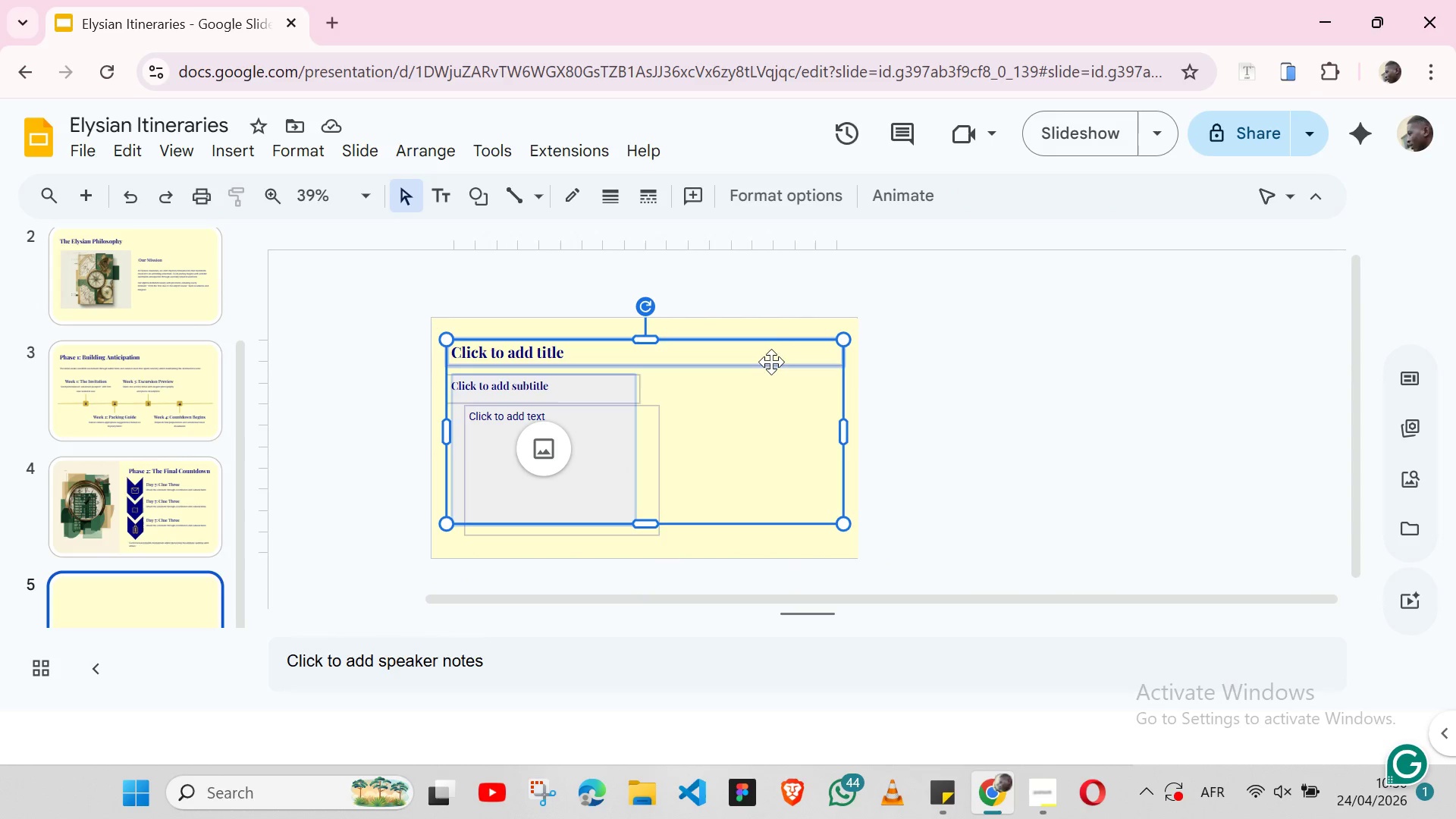 
hold_key(key=ShiftLeft, duration=0.39)
left_click([771, 362])
 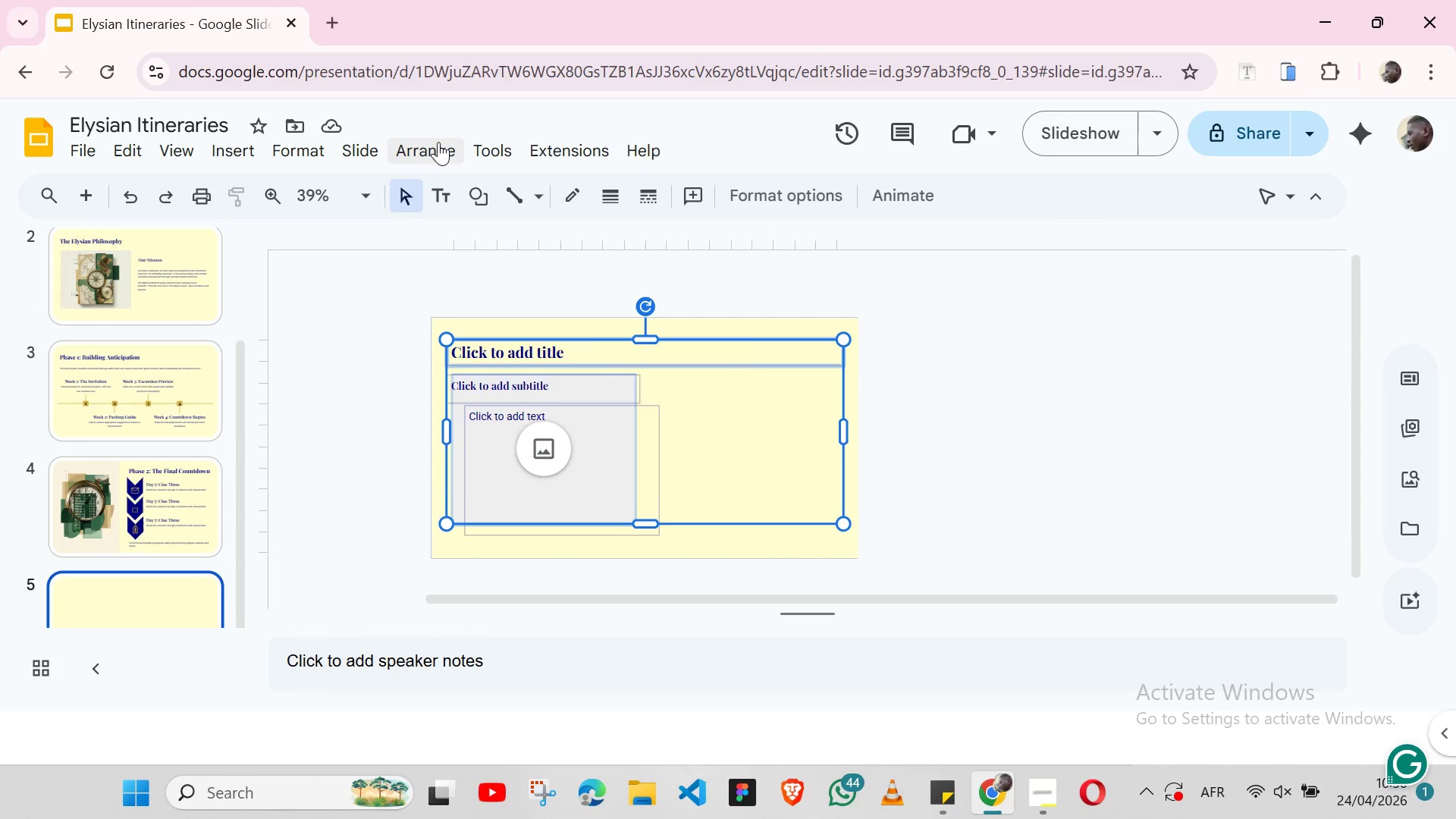 
left_click([438, 141])
 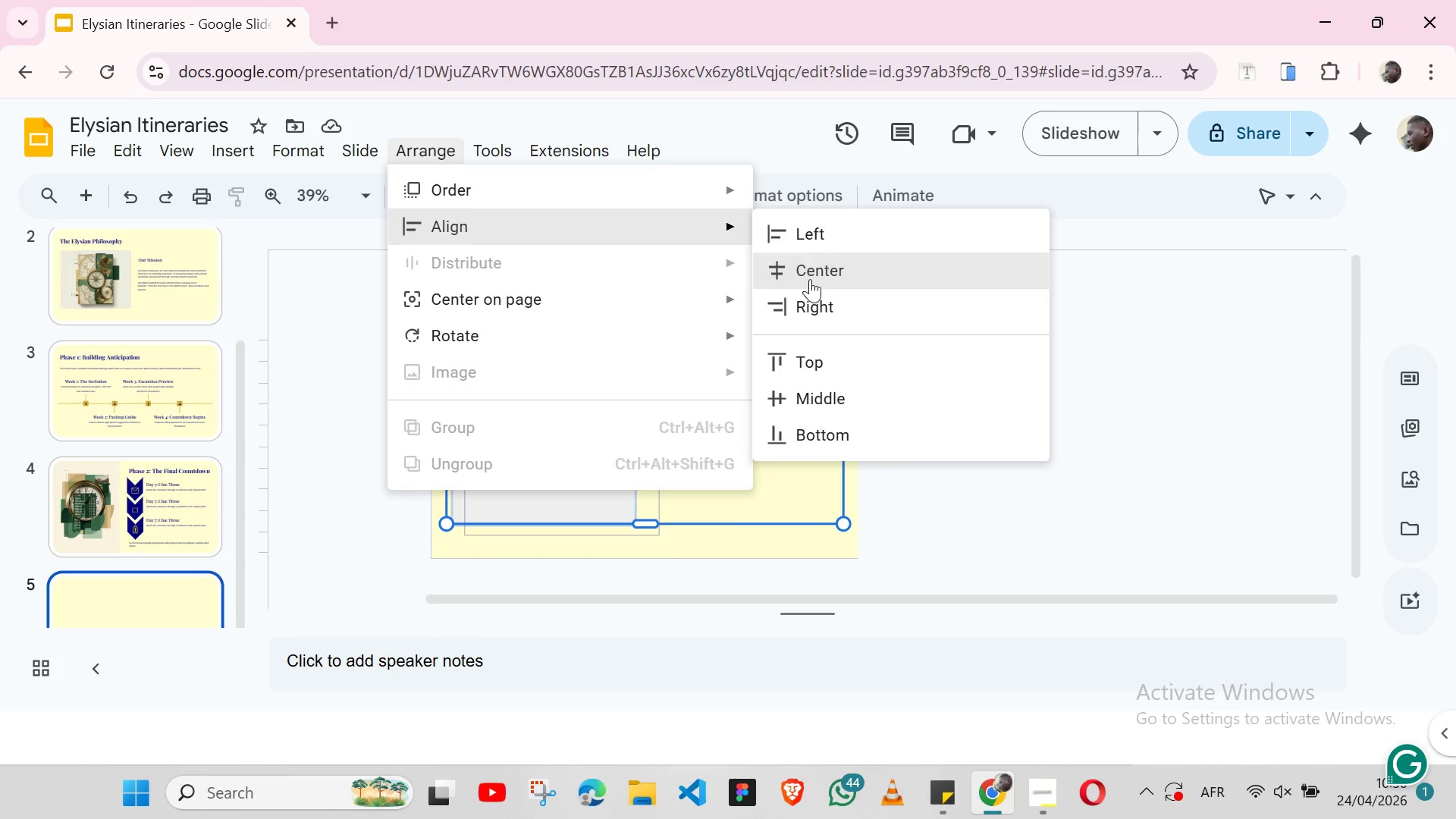 
left_click([816, 296])
 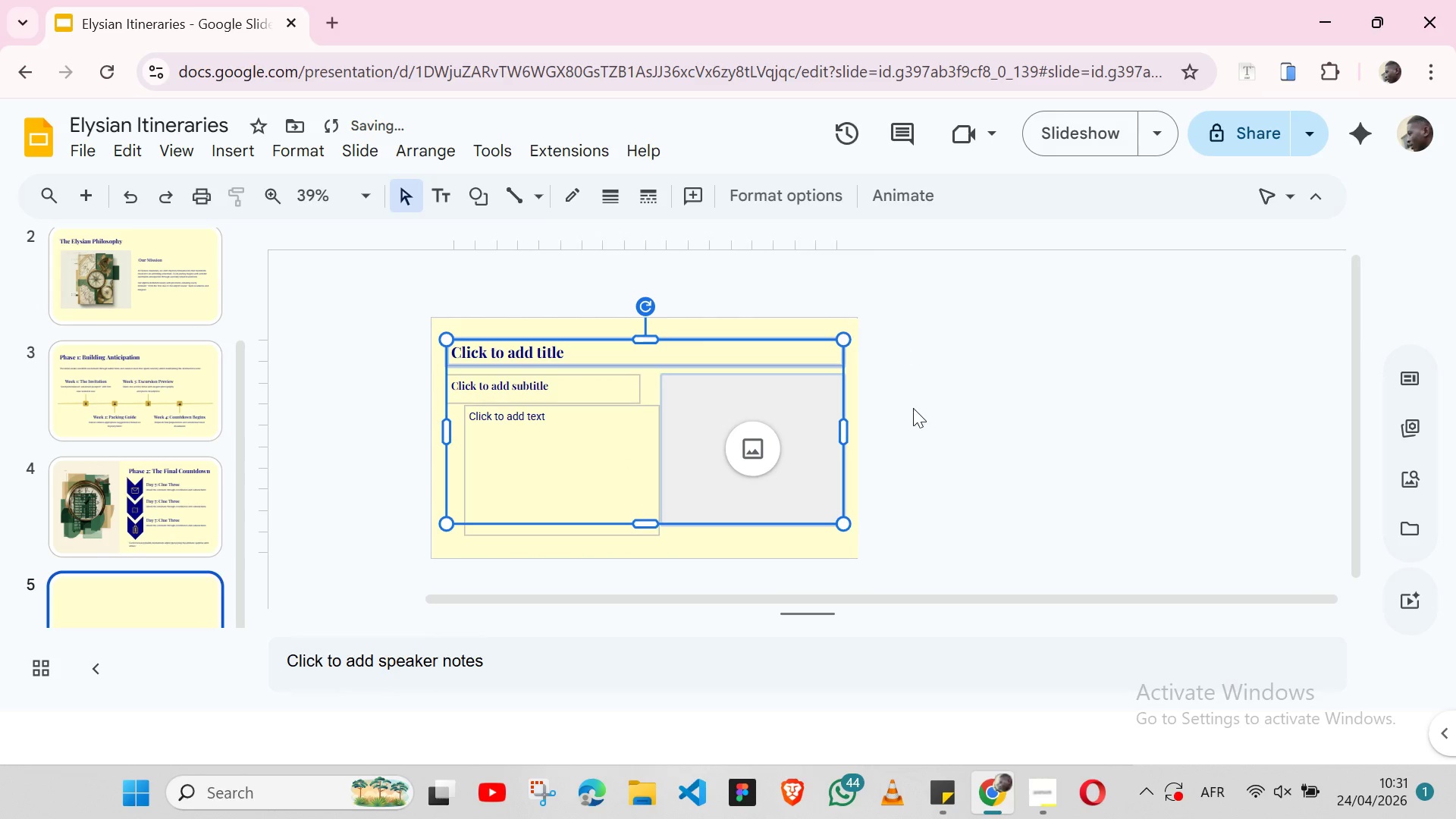 
left_click([925, 444])
 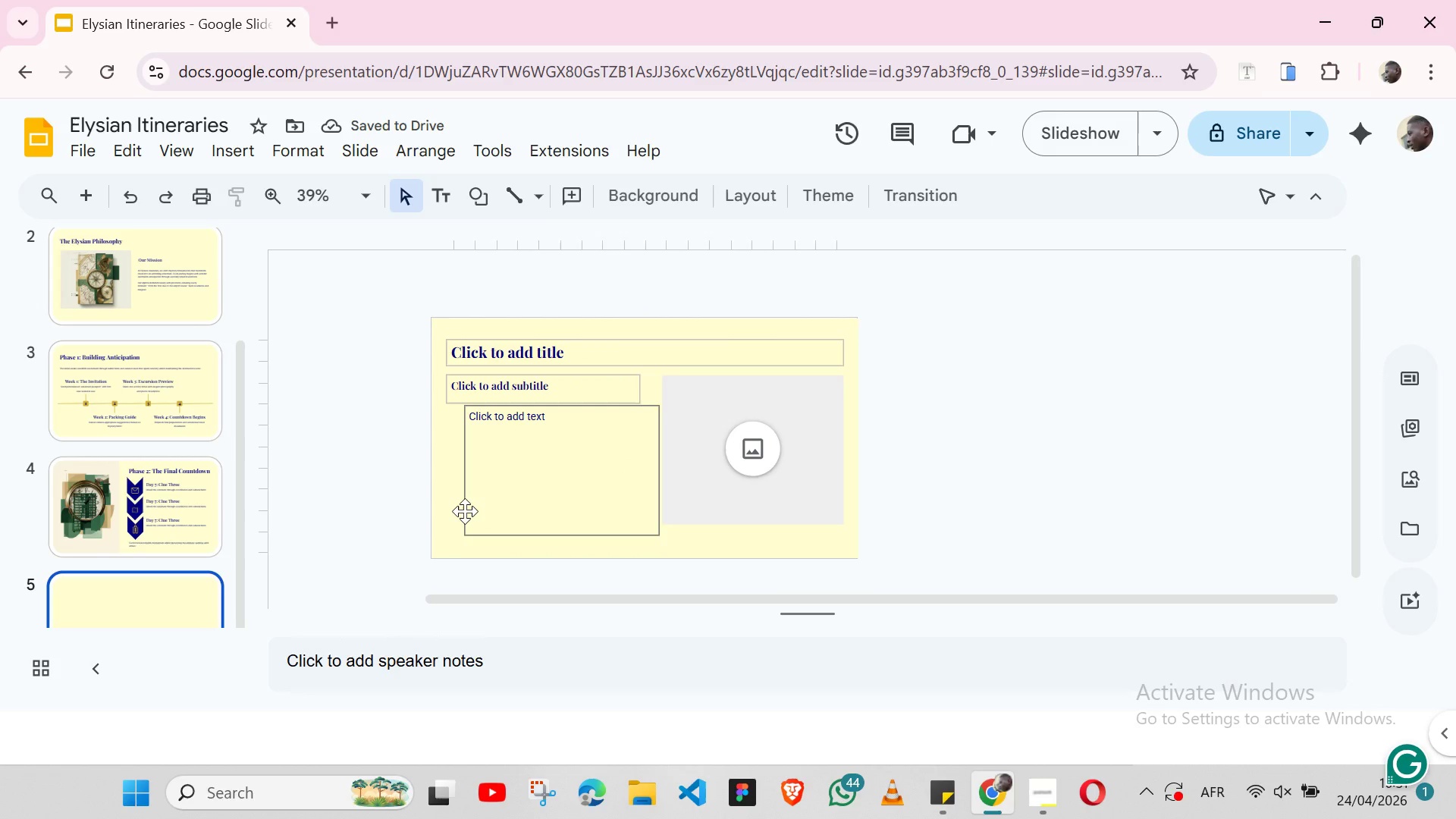 
left_click([465, 511])
 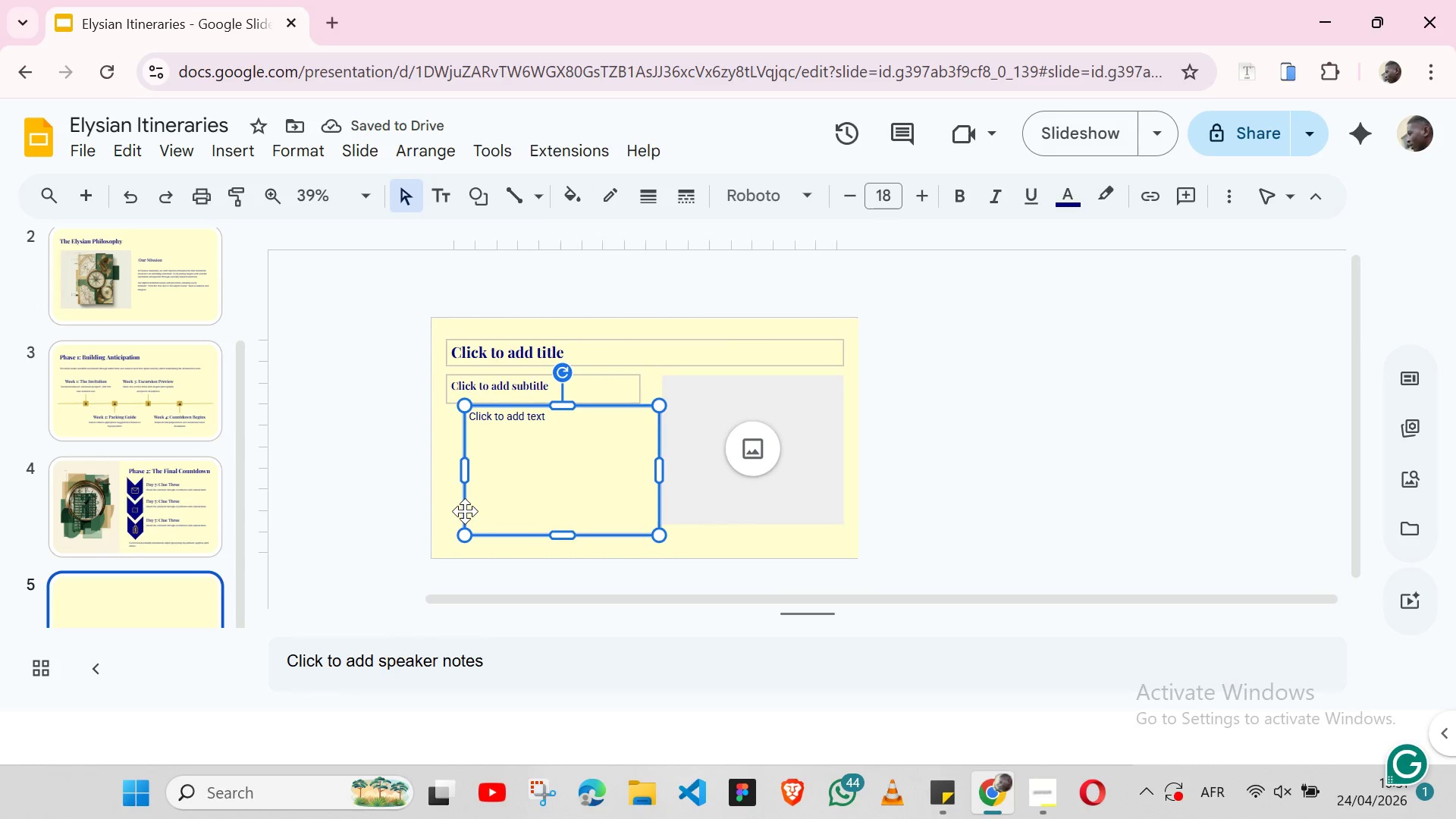 
hold_key(key=ShiftLeft, duration=1.53)
left_click([447, 400])
 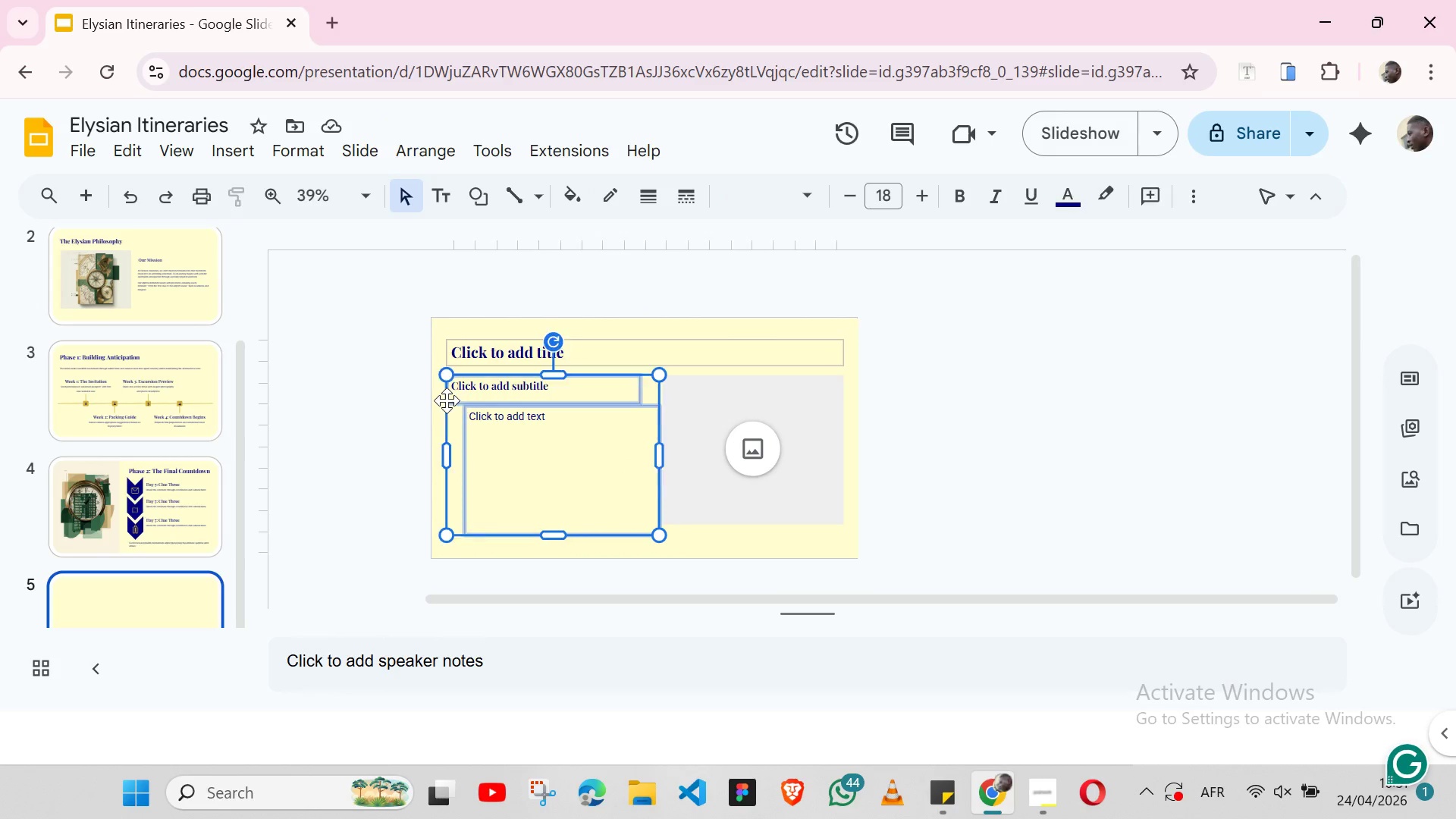 
hold_key(key=ShiftLeft, duration=0.56)
 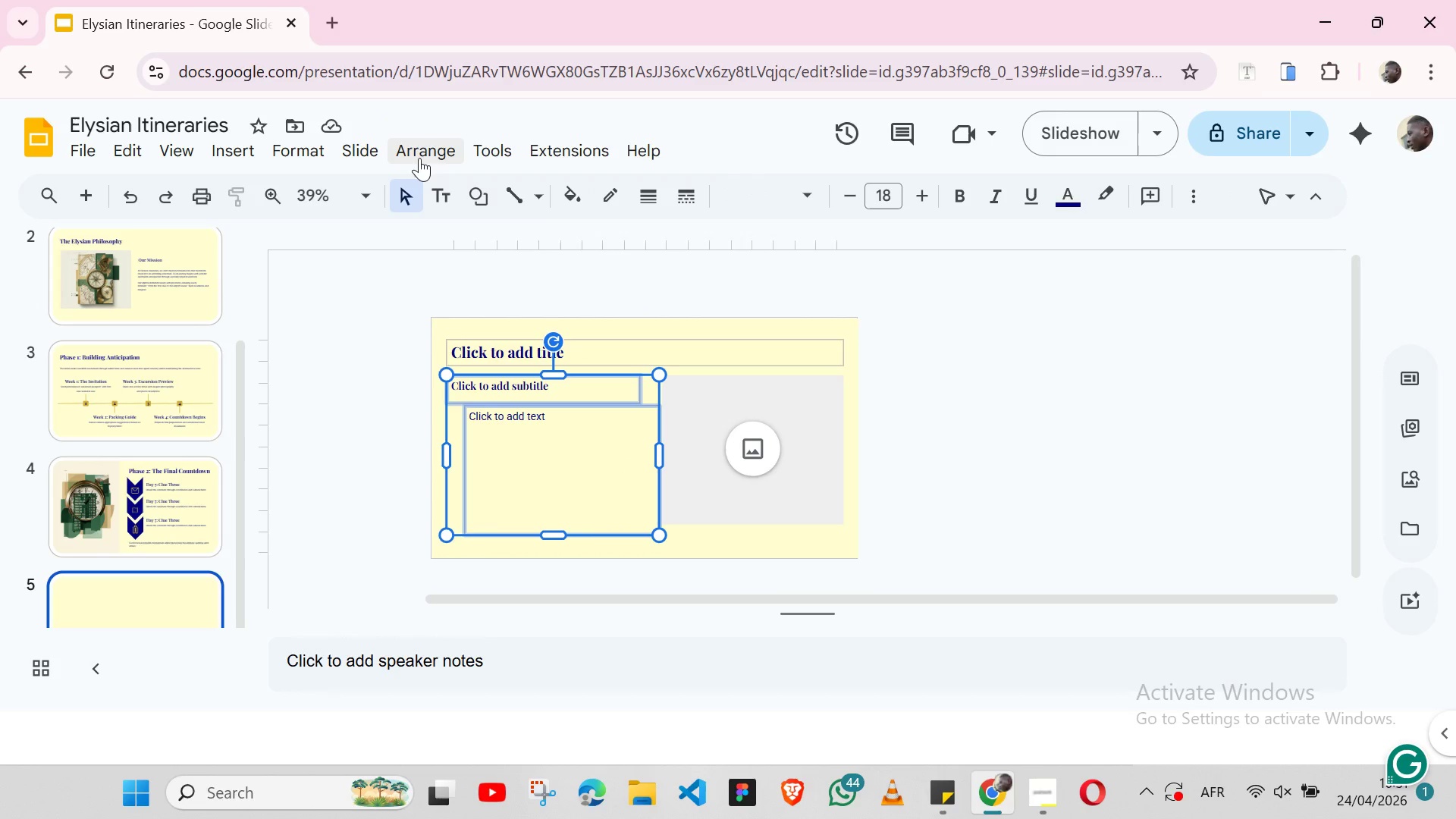 
left_click([421, 157])
 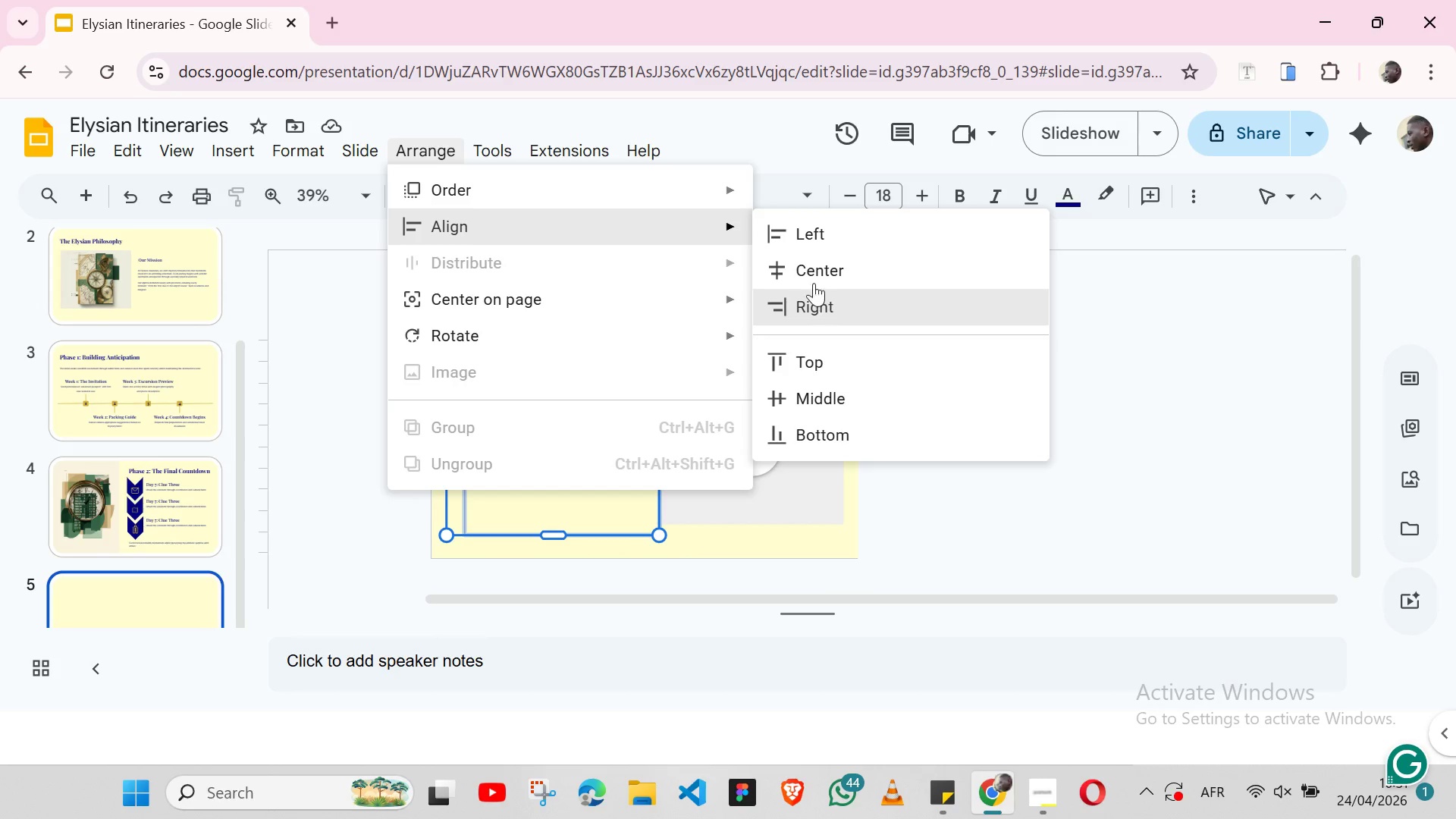 
left_click([805, 238])
 